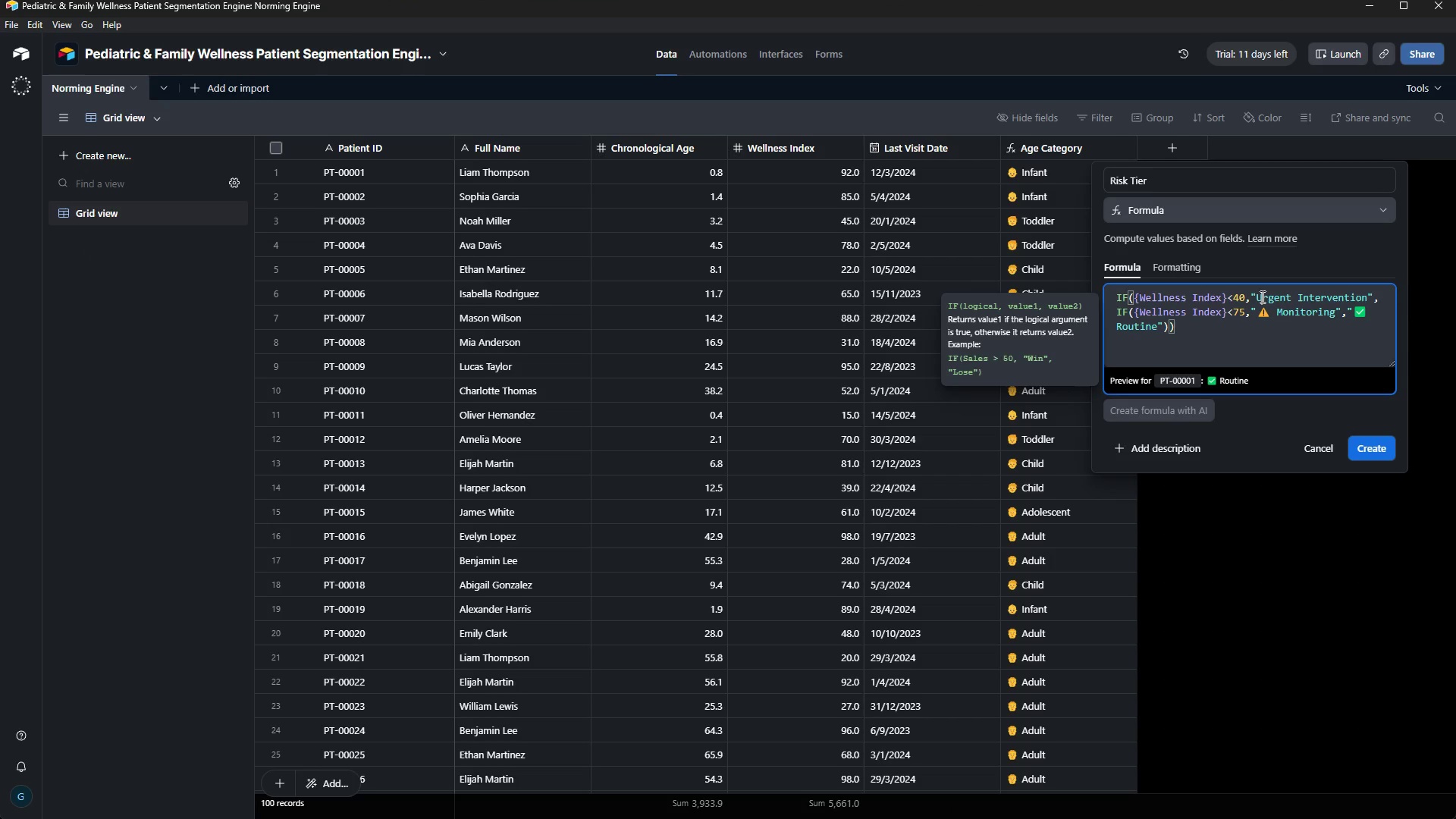 
left_click([1258, 300])
 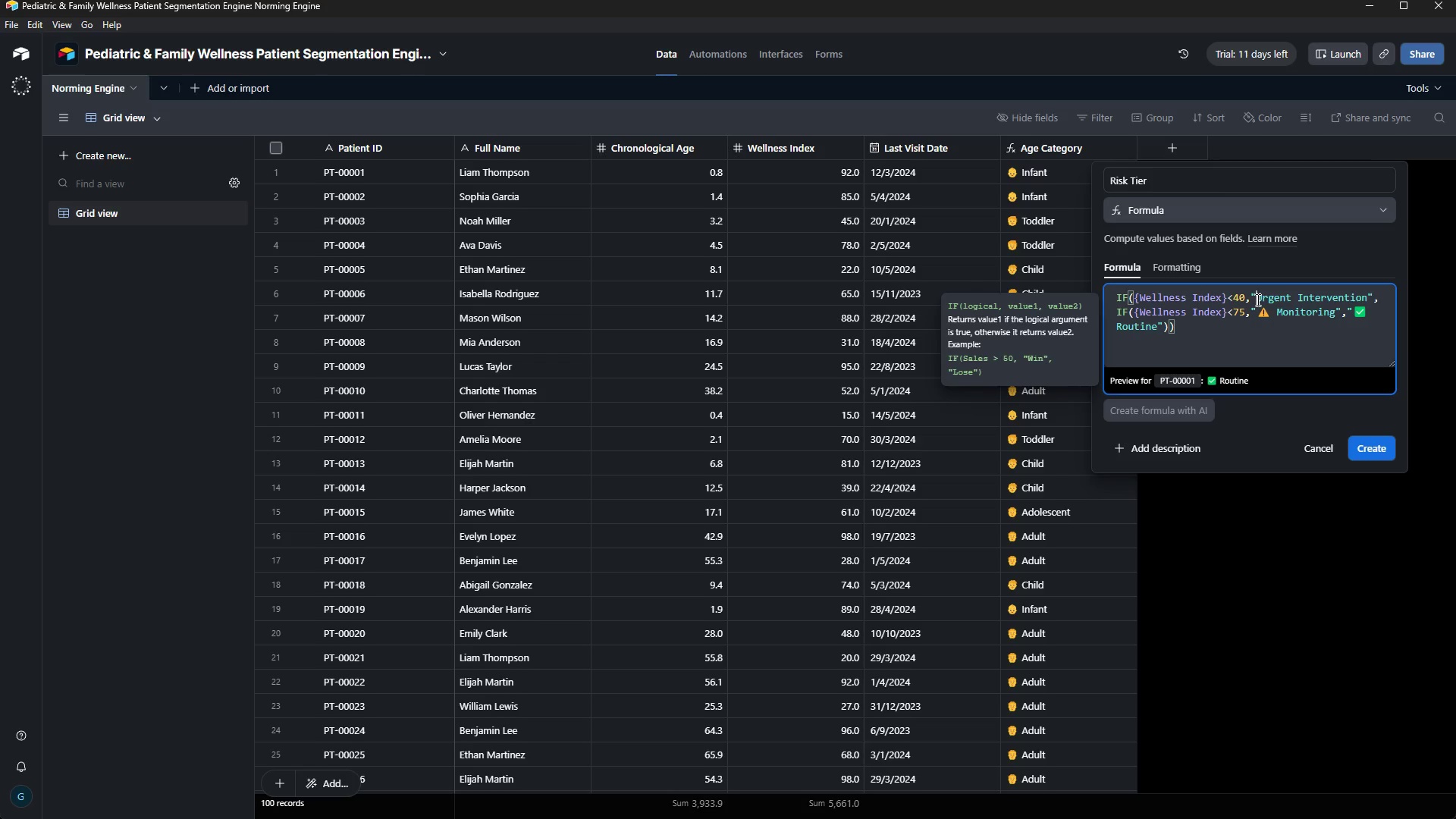 
key(Control+V)
 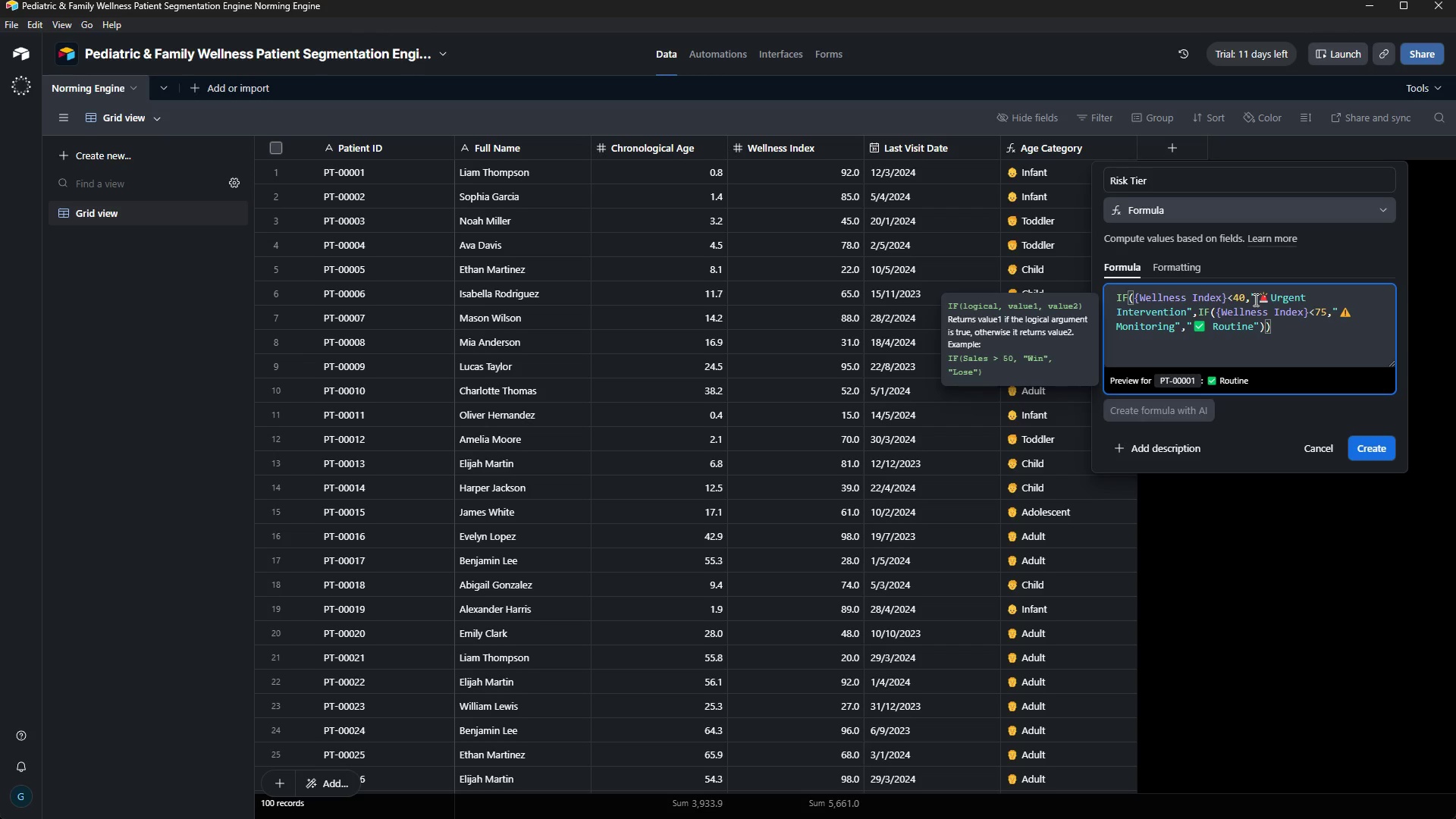 
key(Space)
 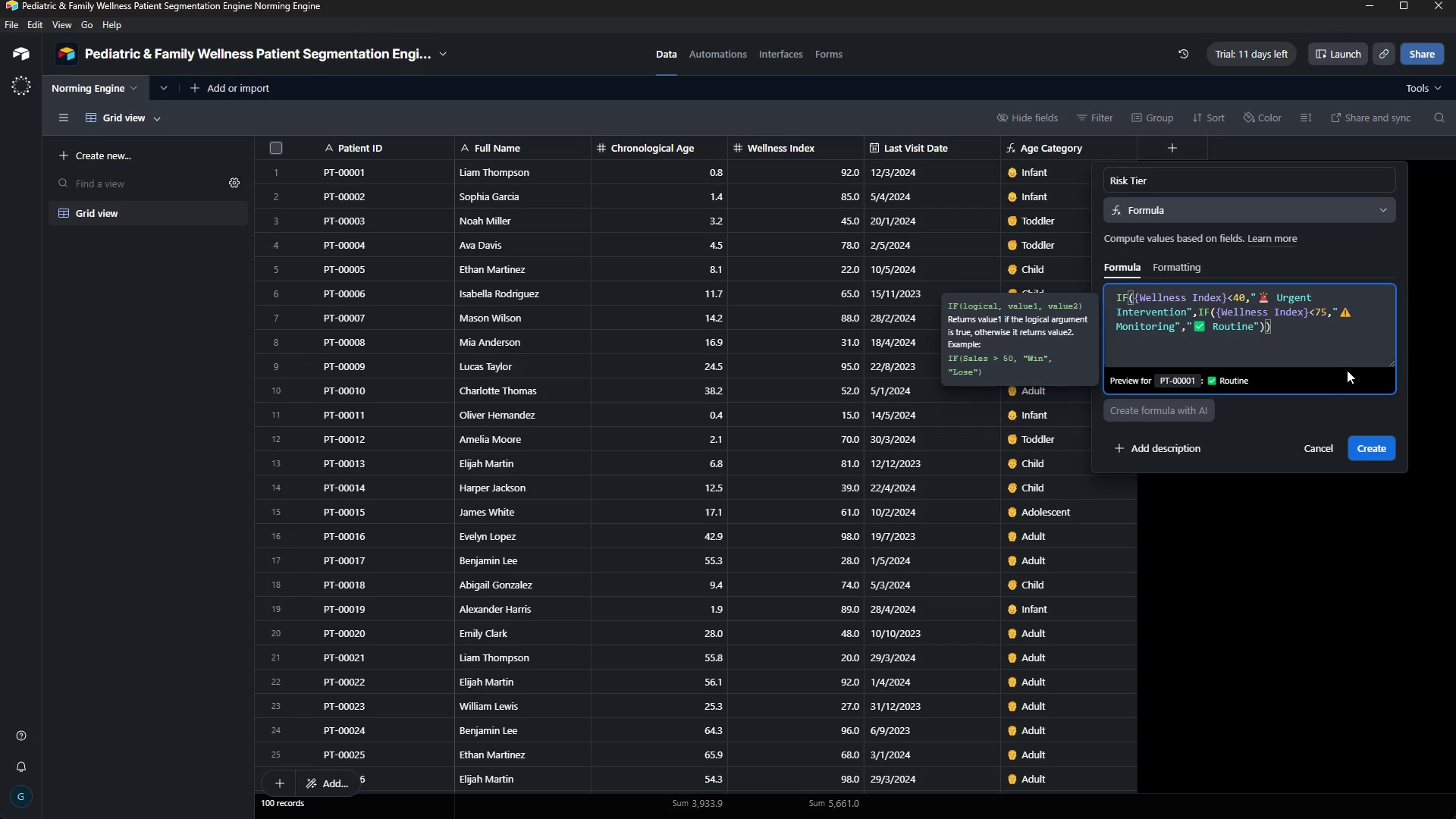 
left_click([1306, 332])
 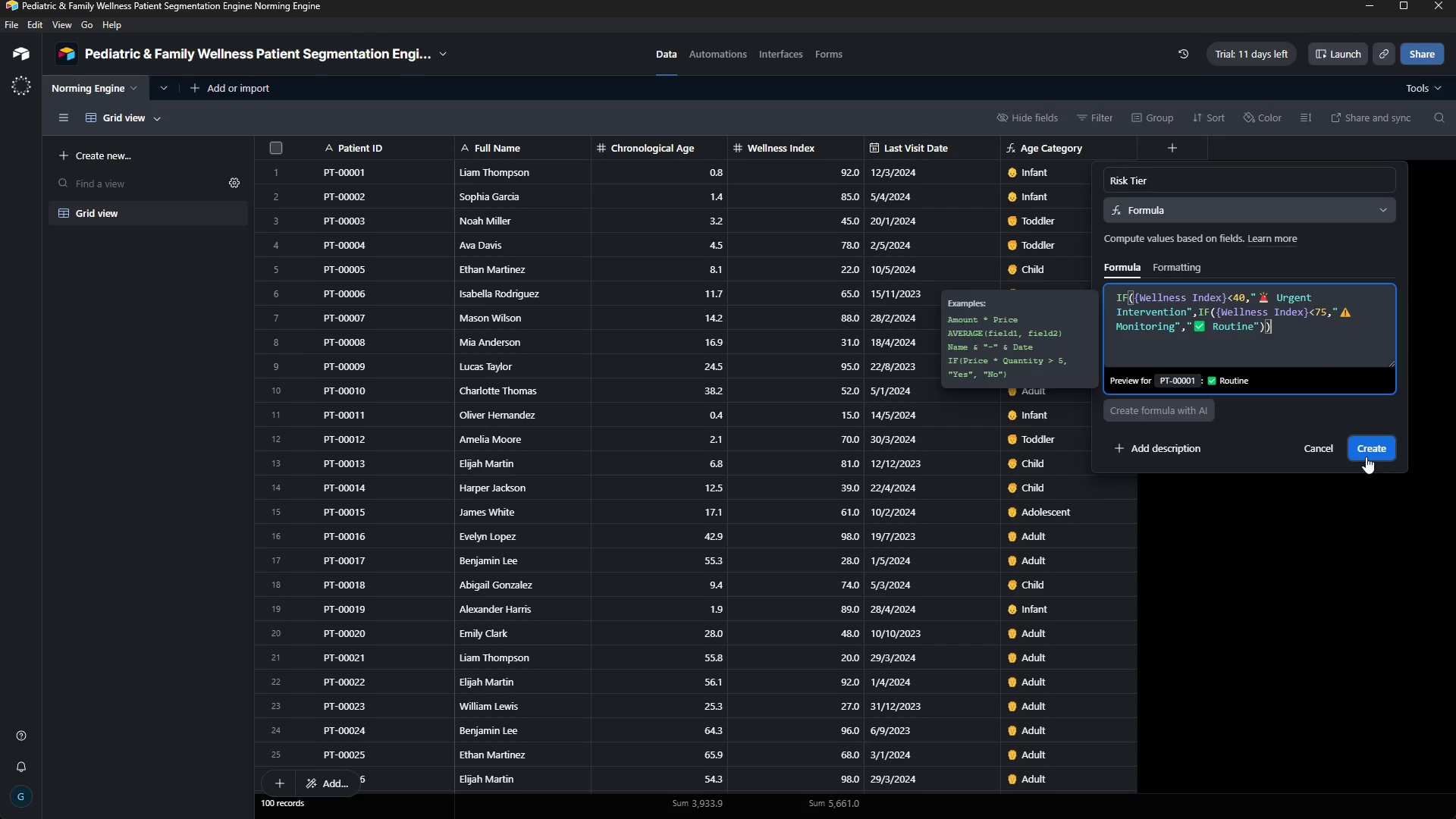 
left_click([1366, 457])
 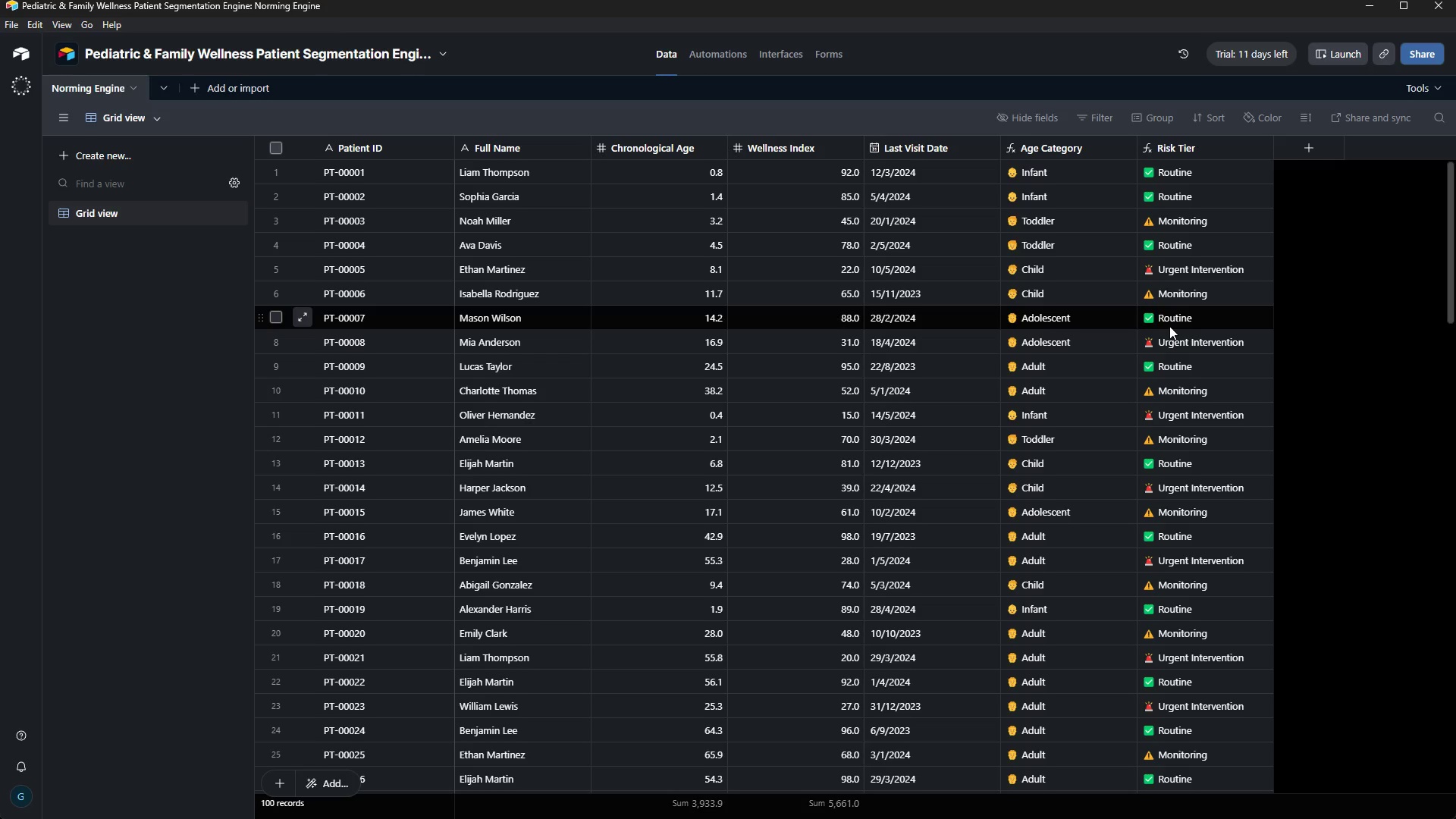 
wait(70.34)
 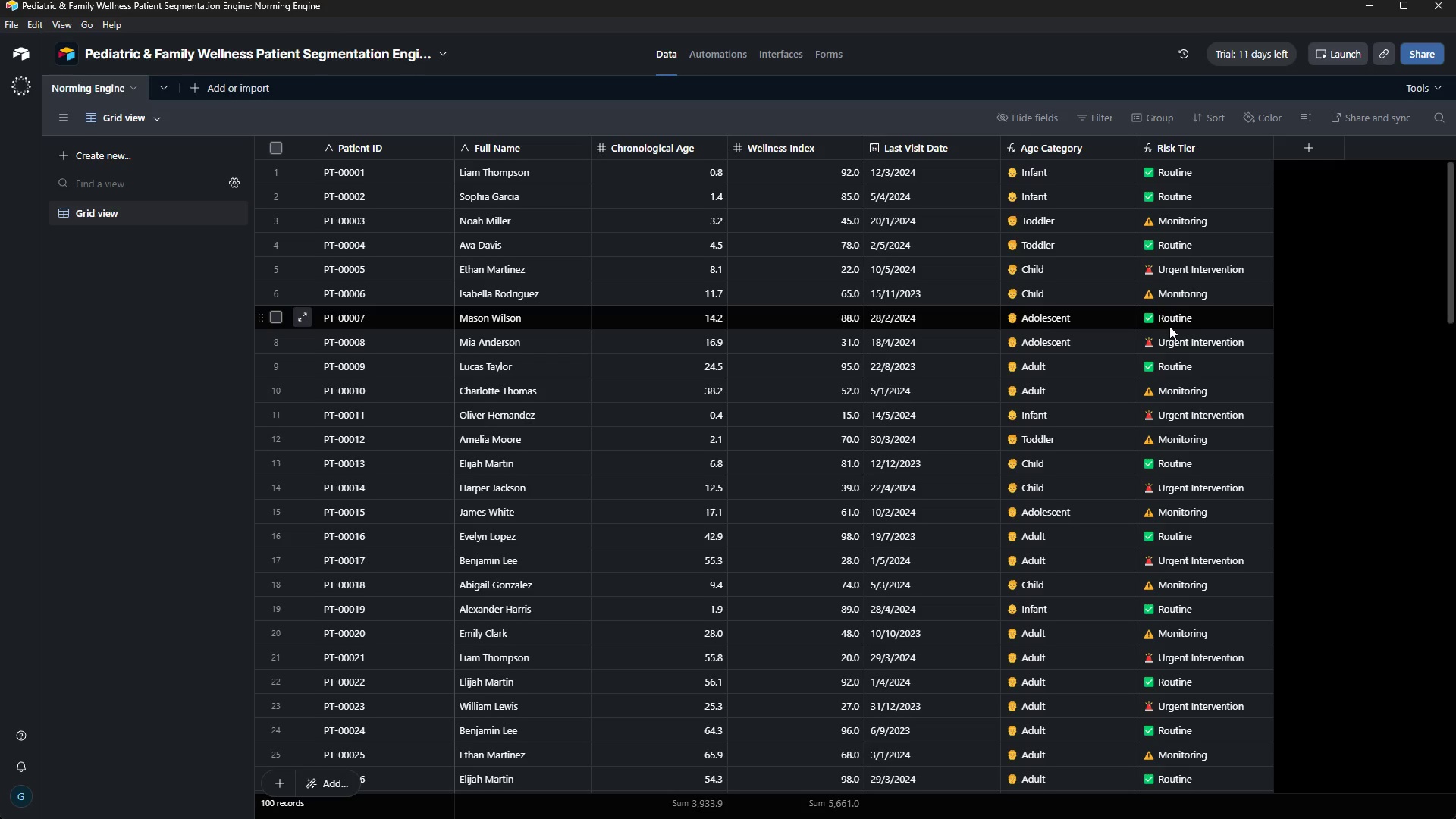 
left_click([143, 152])
 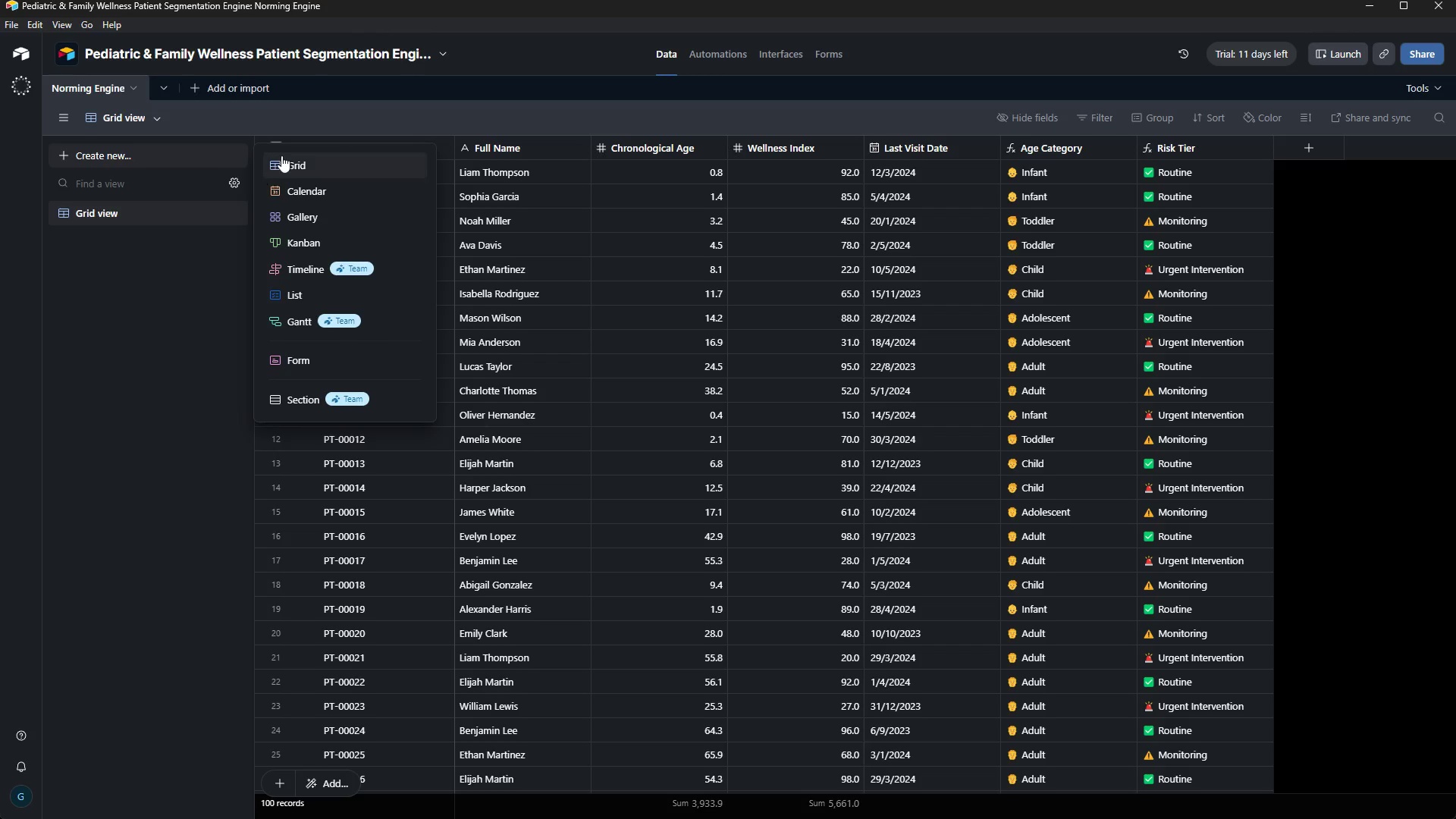 
left_click([287, 153])
 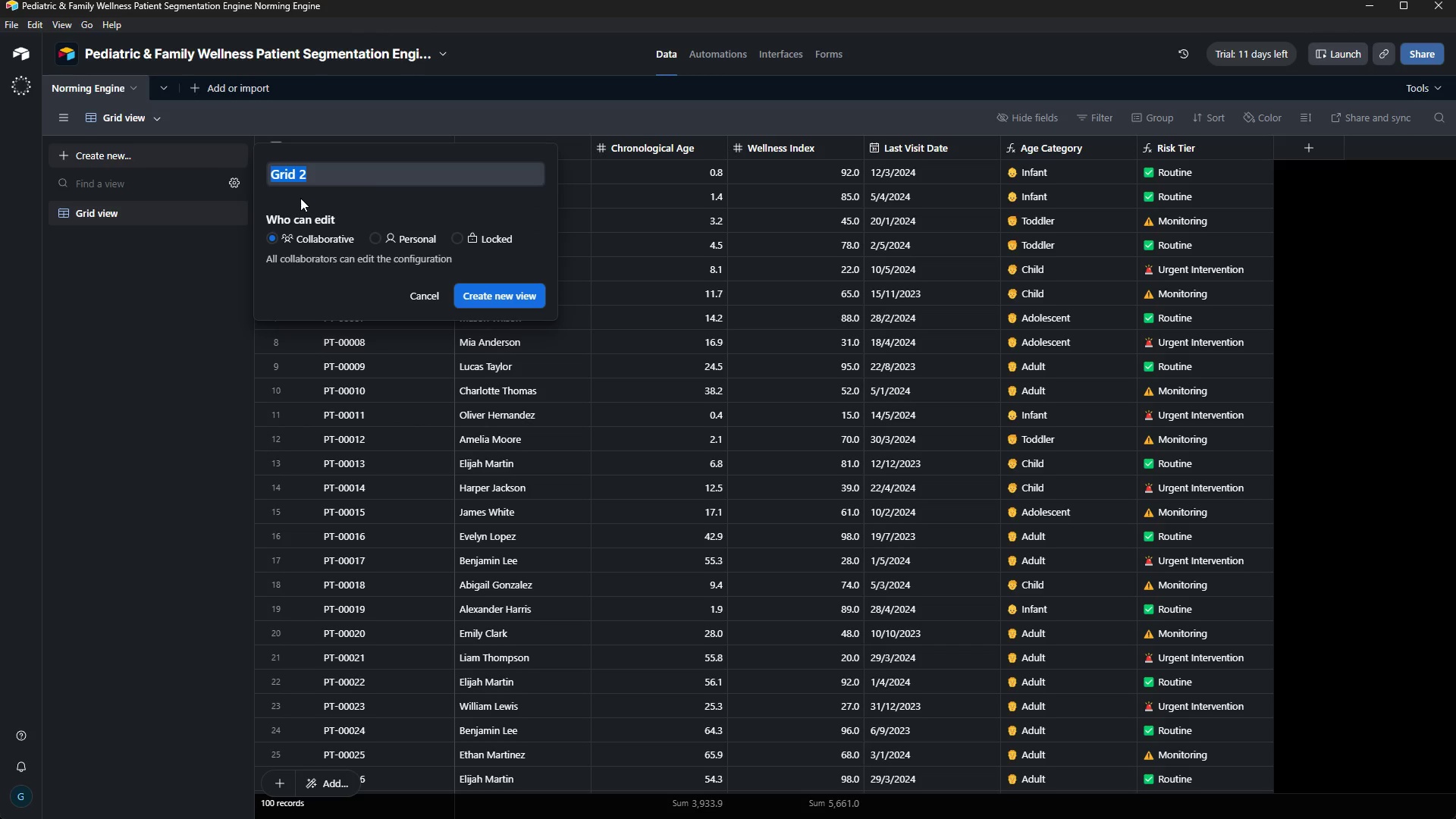 
key(Backspace)
type(Age Group)
 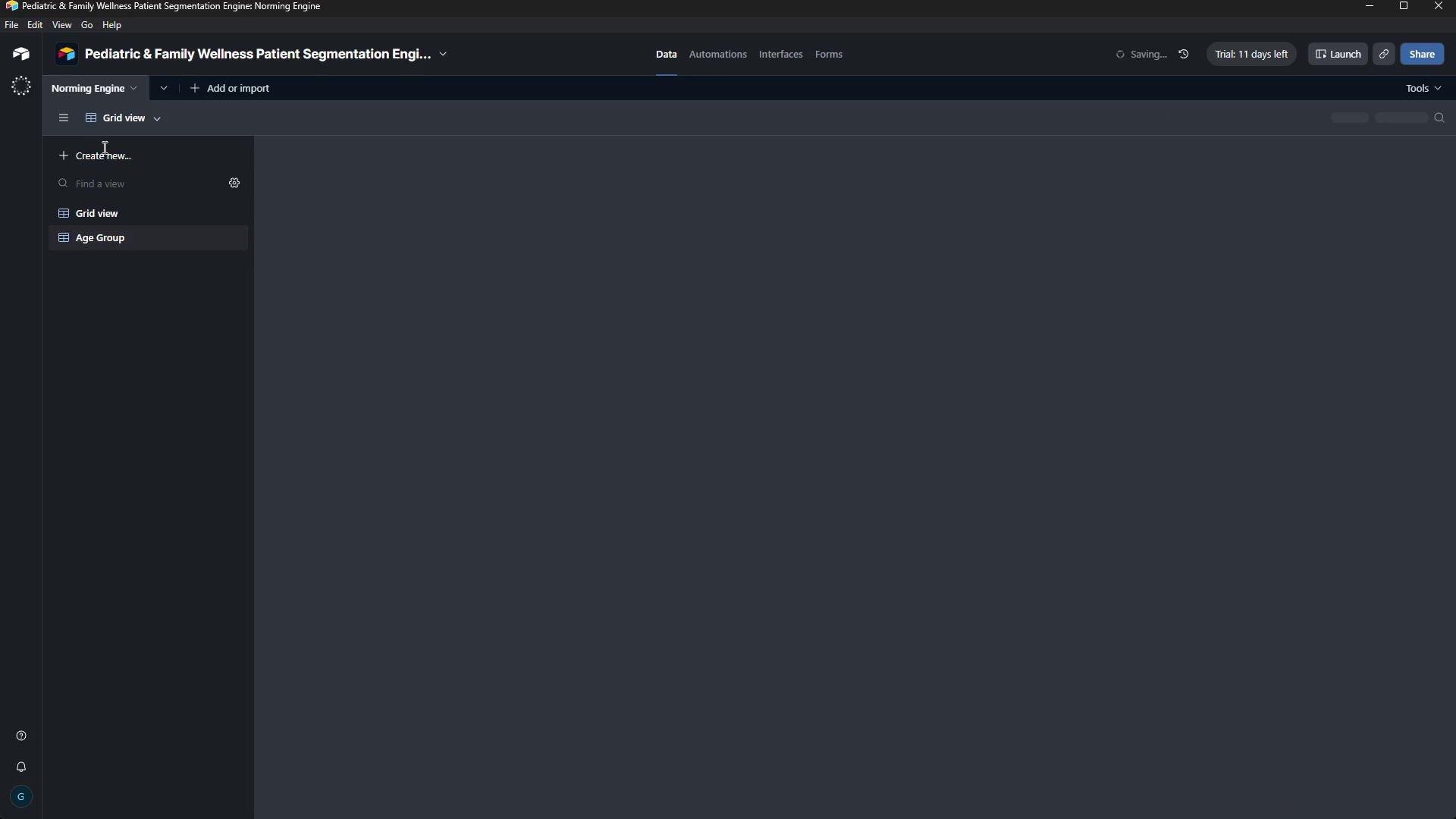 
wait(5.16)
 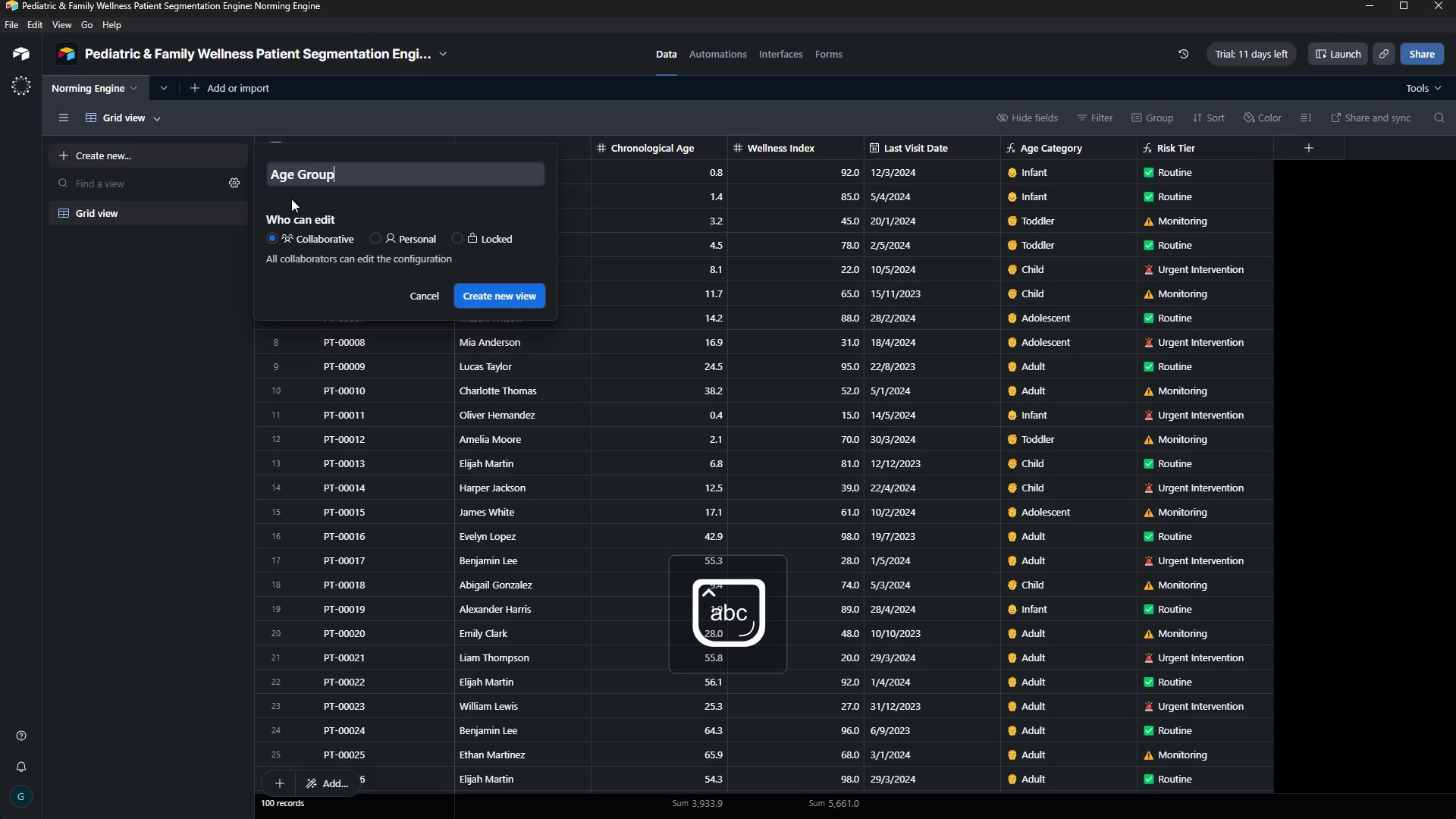 
left_click([68, 146])
 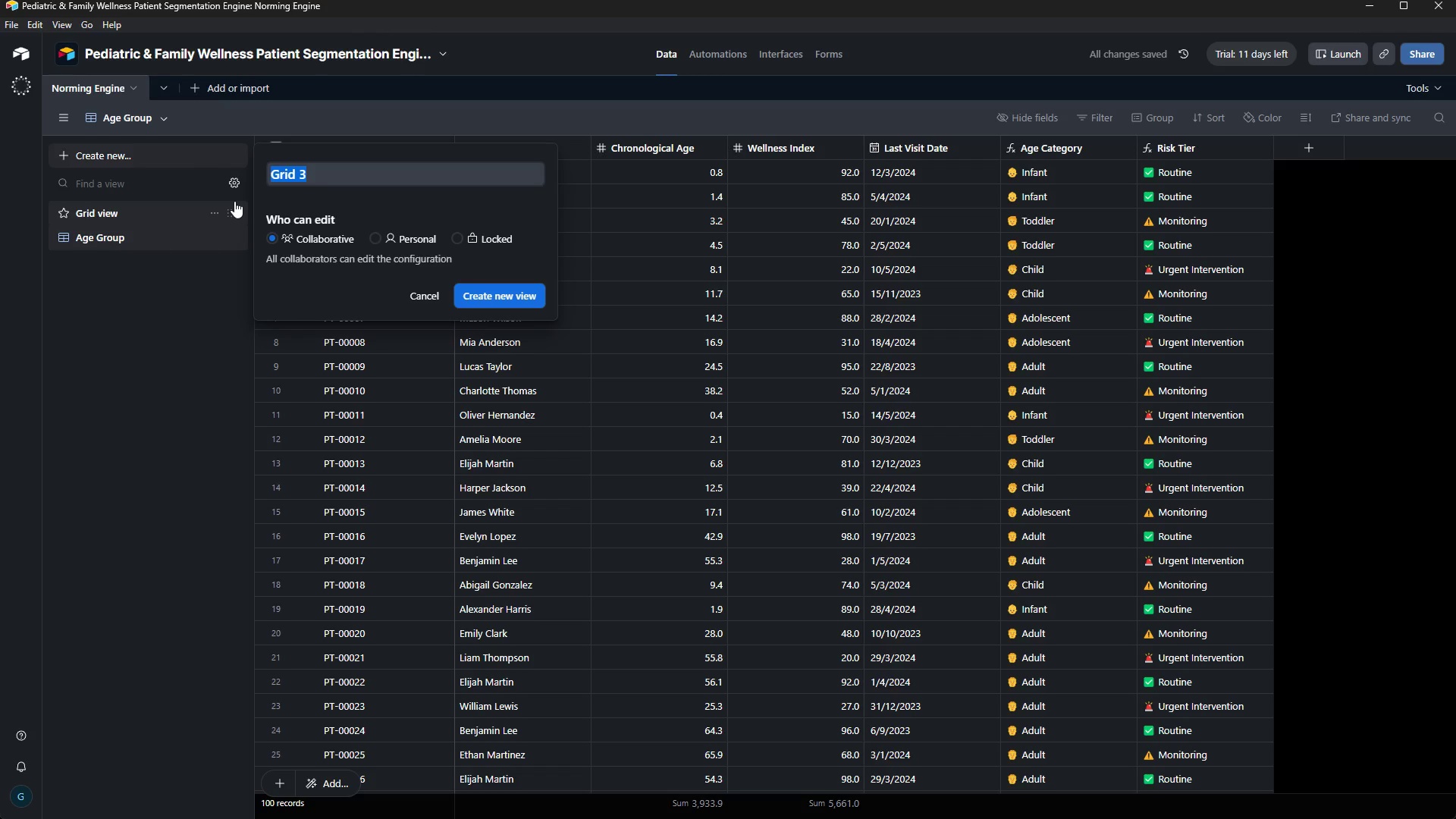 
type(Risj)
key(Backspace)
type(k Tier)
 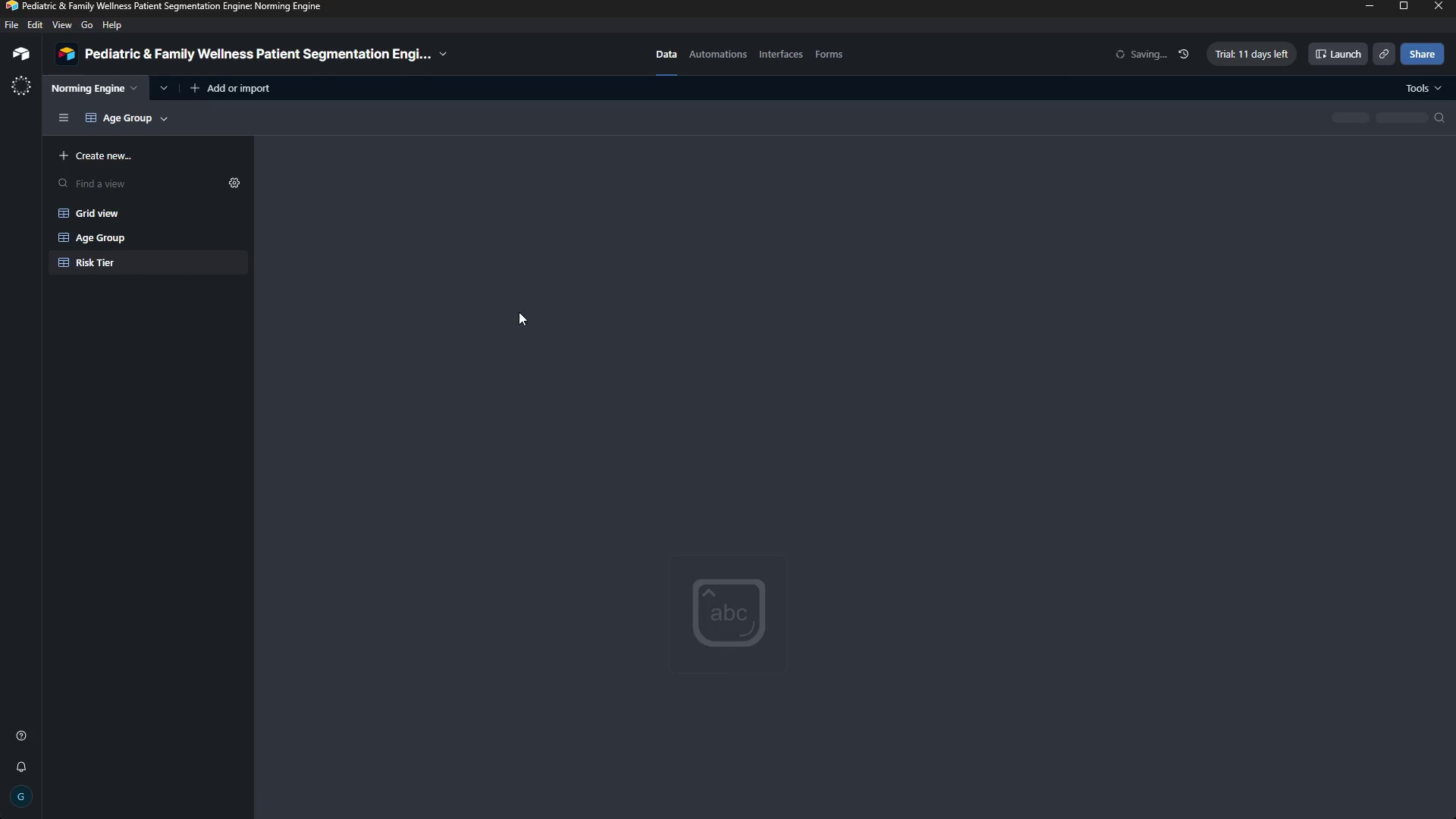 
left_click([161, 226])
 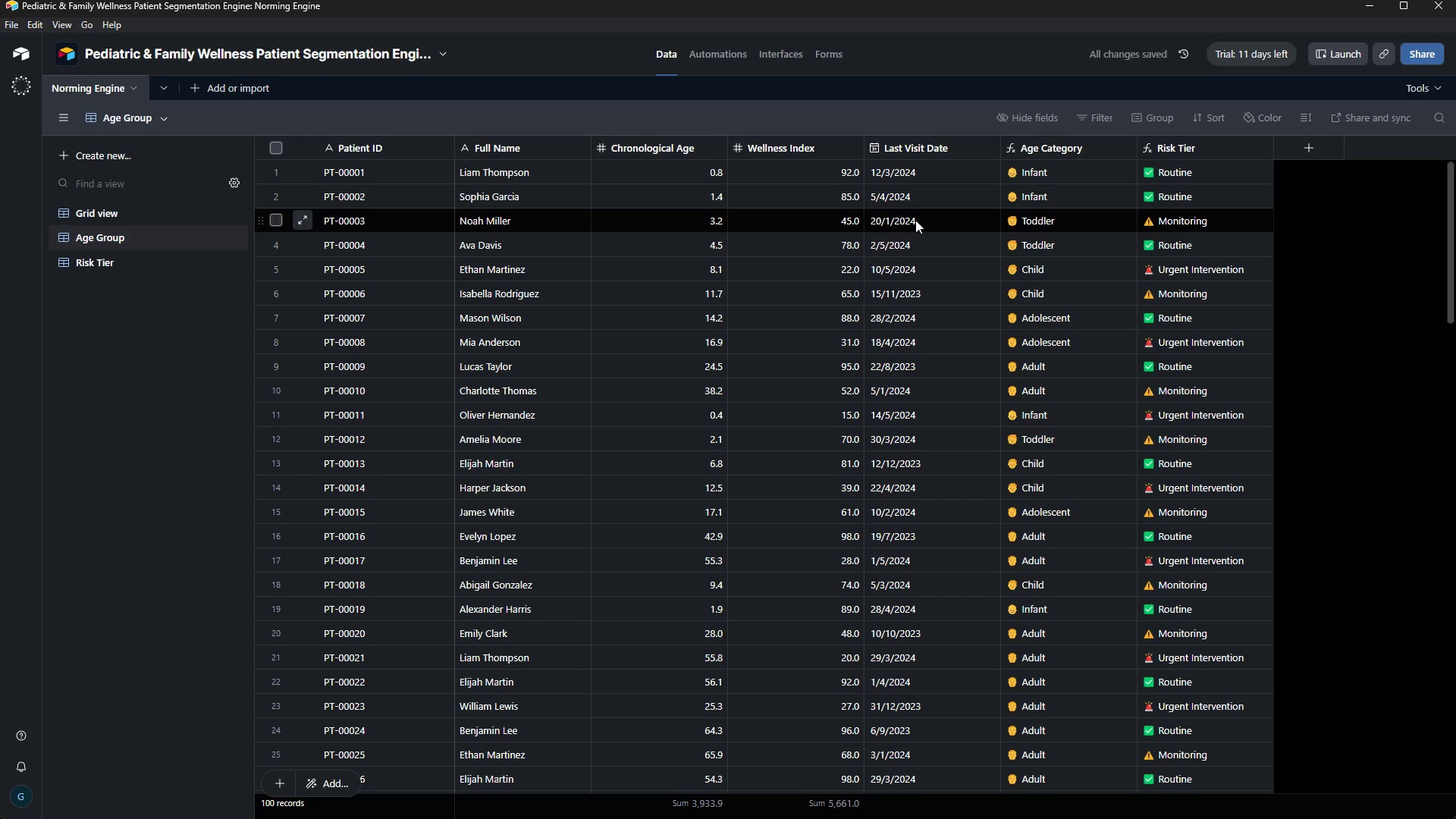 
wait(8.81)
 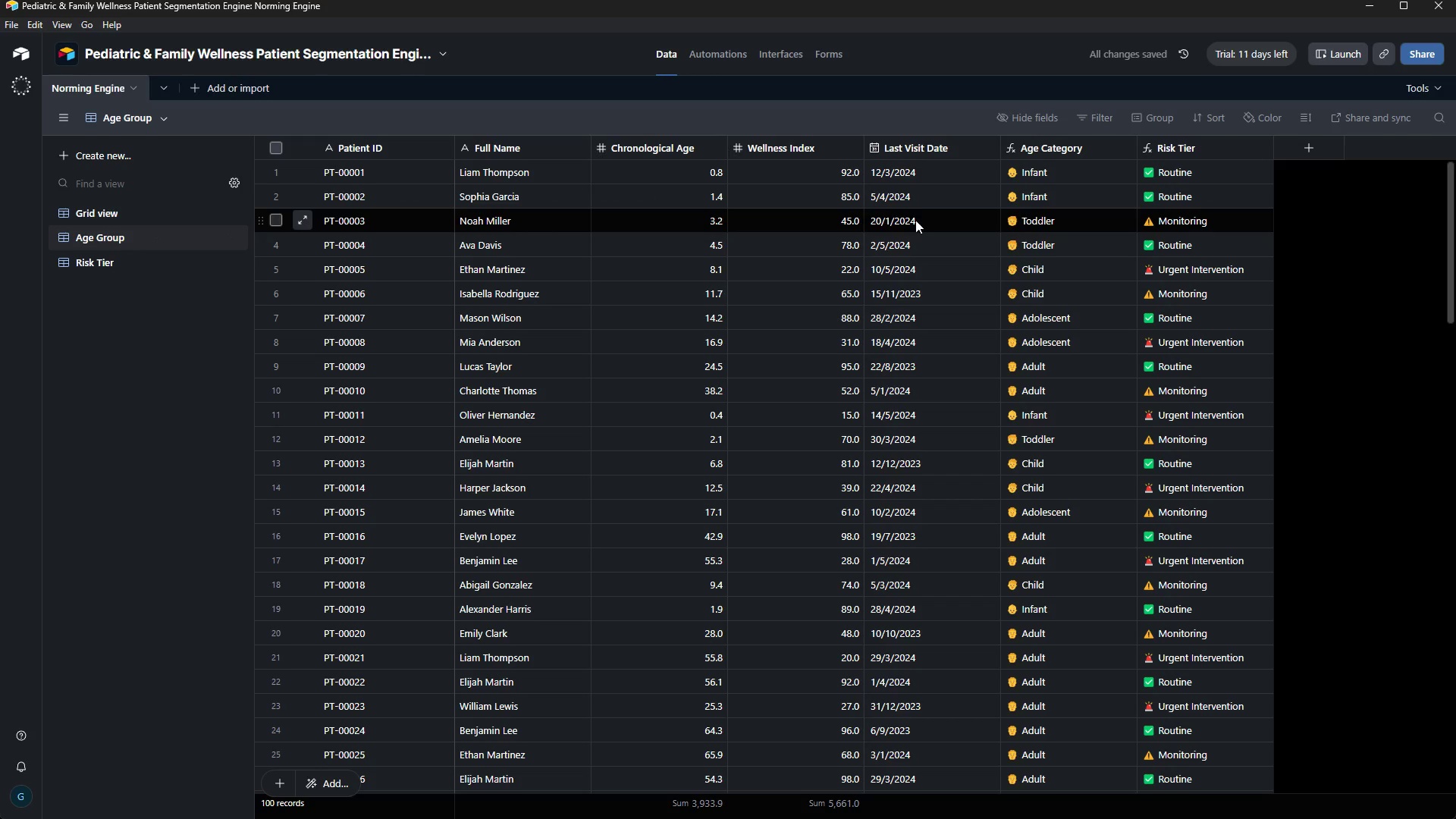 
left_click([1144, 123])
 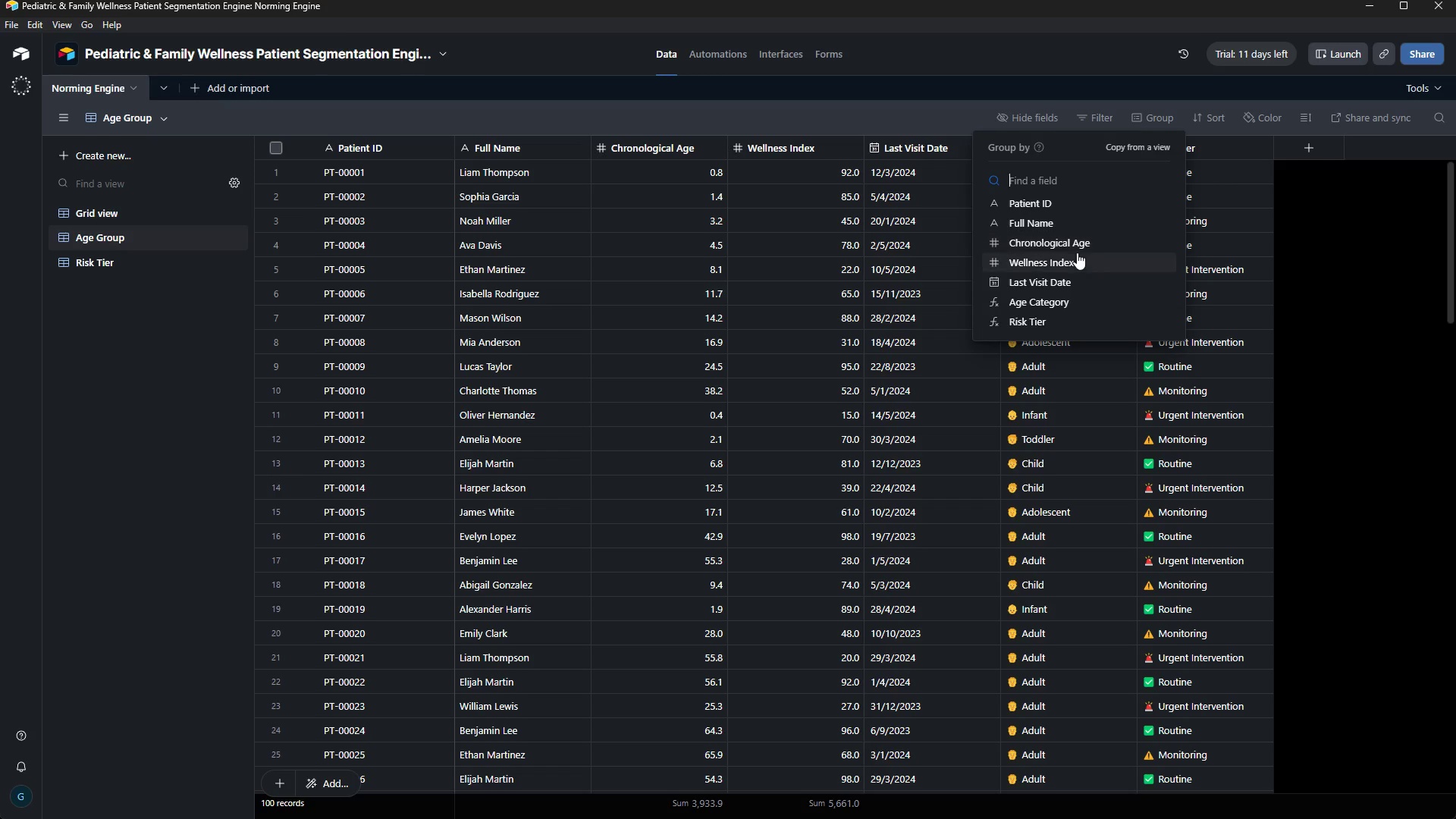 
scroll: coordinate [1078, 258], scroll_direction: down, amount: 1.0
 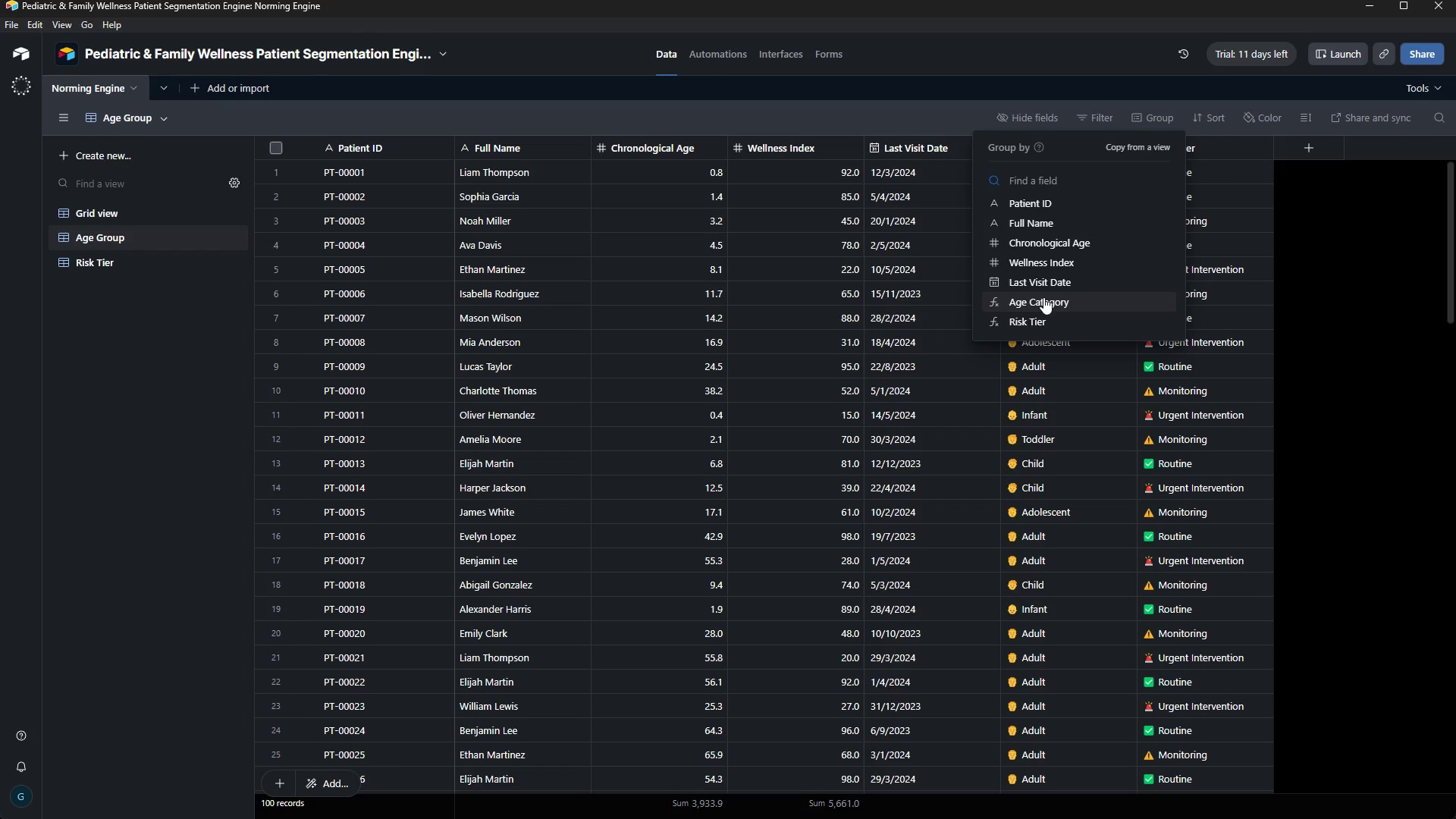 
left_click([1043, 297])
 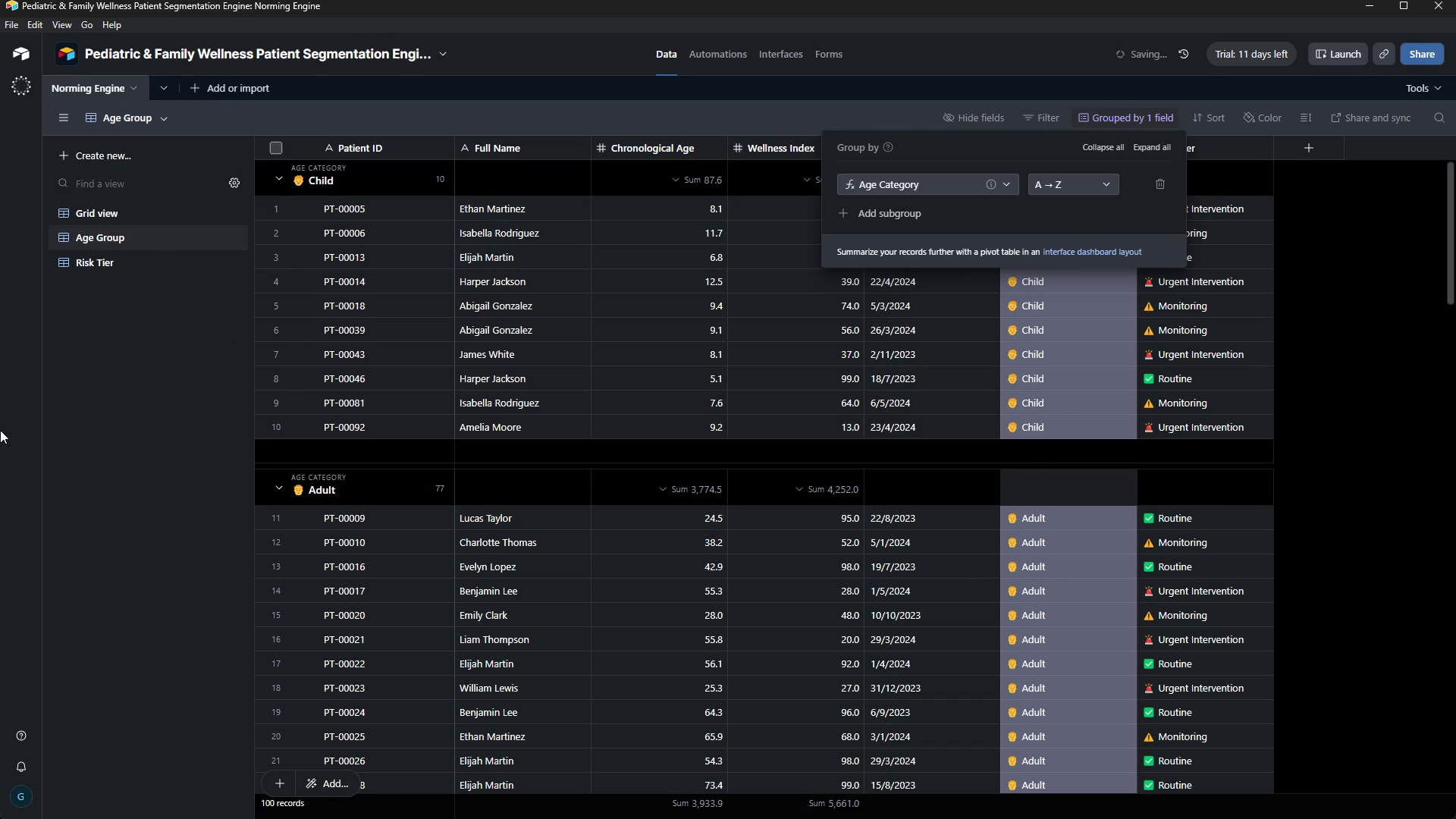 
left_click([108, 455])
 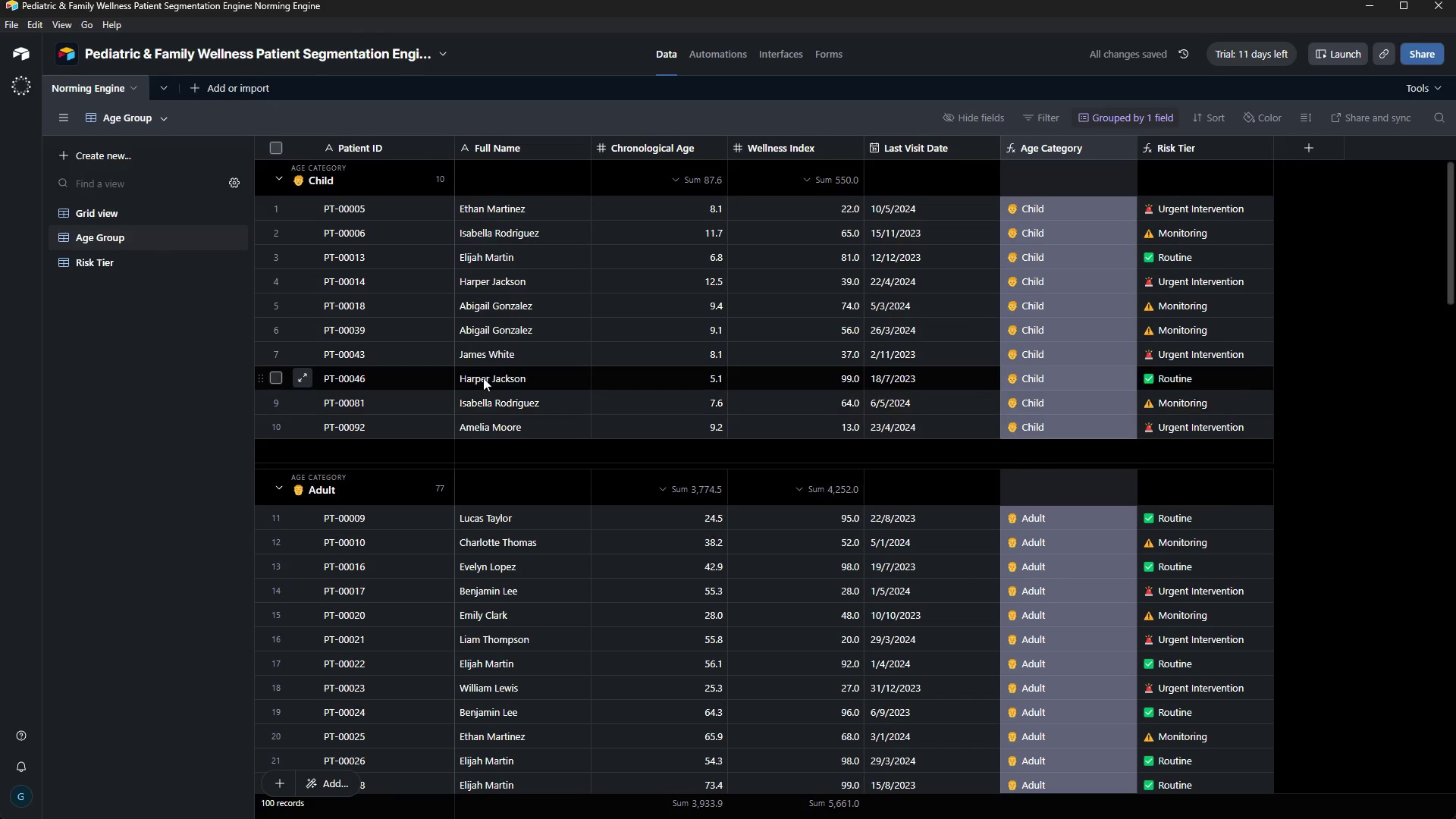 
scroll: coordinate [331, 373], scroll_direction: down, amount: 32.0
 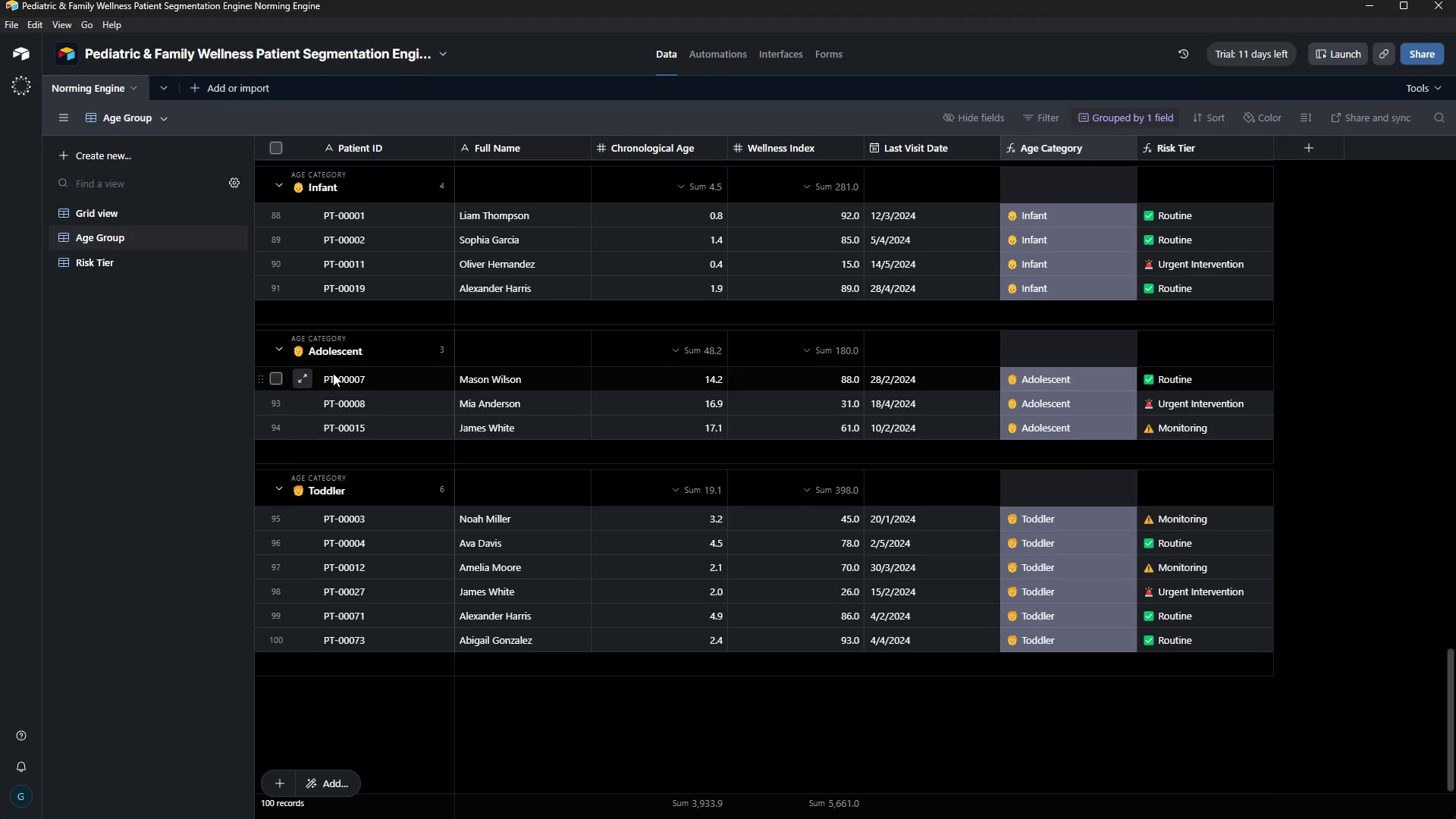 
scroll: coordinate [328, 375], scroll_direction: up, amount: 38.0
 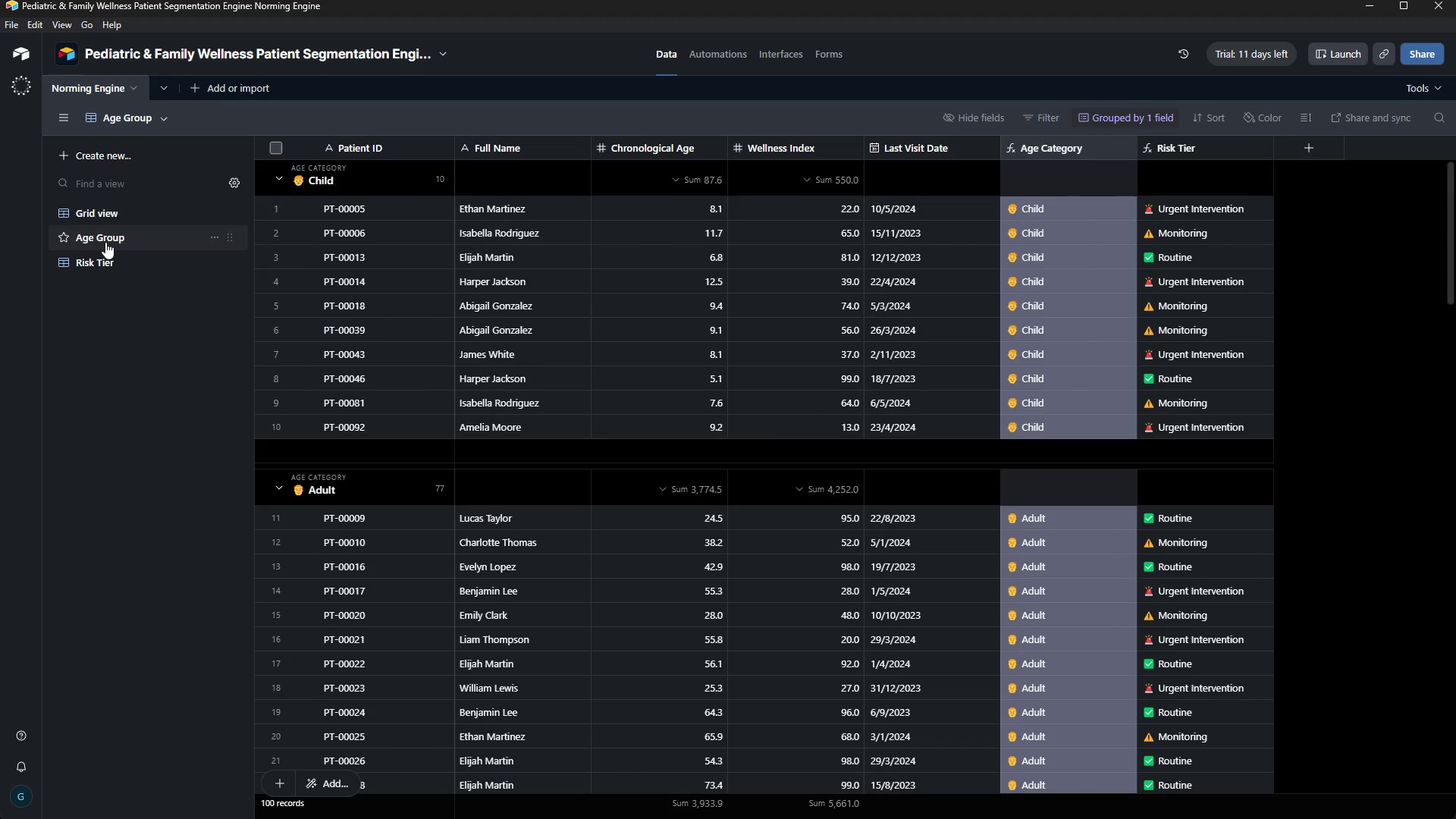 
left_click([113, 261])
 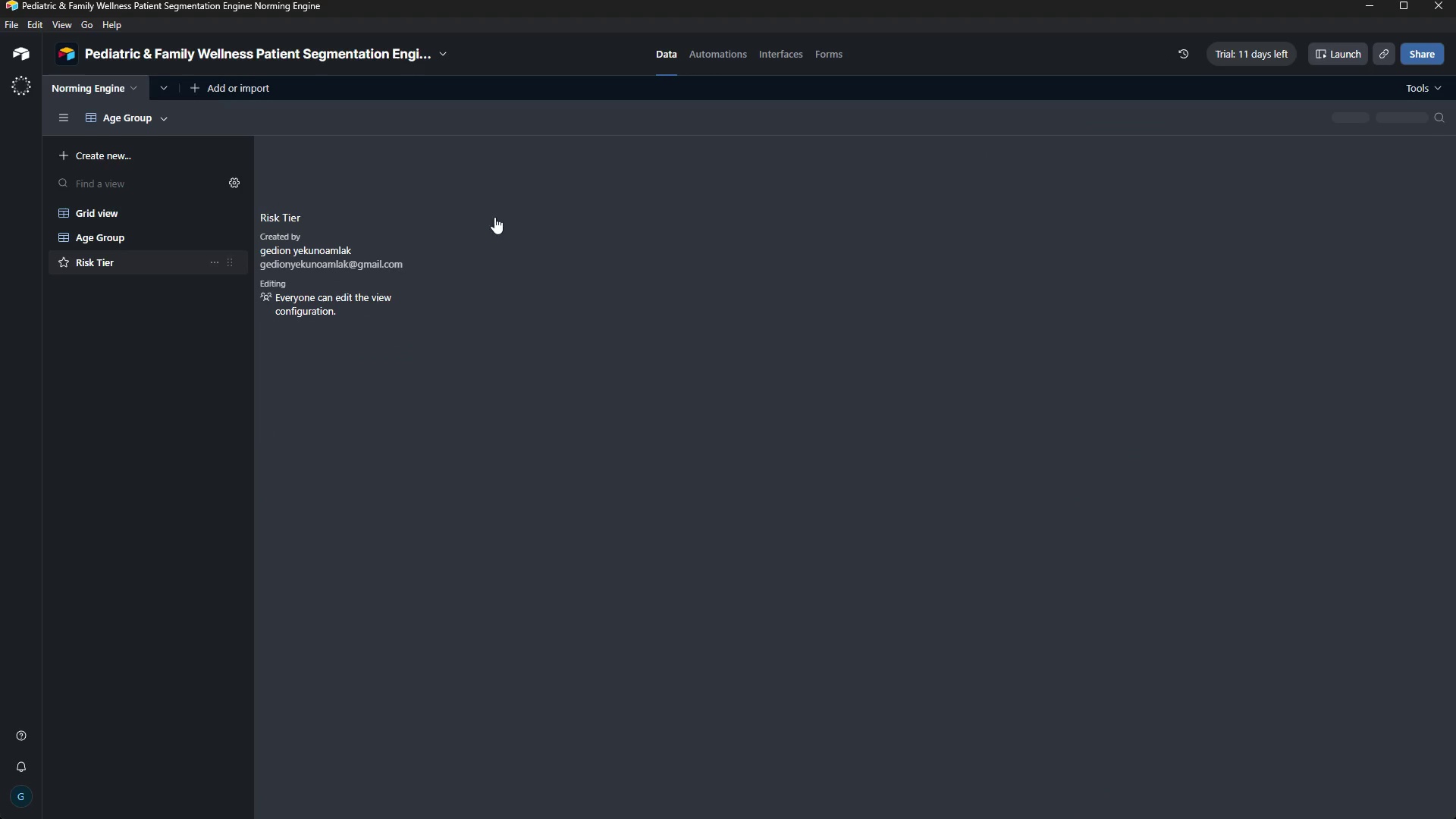 
mouse_move([548, 228])
 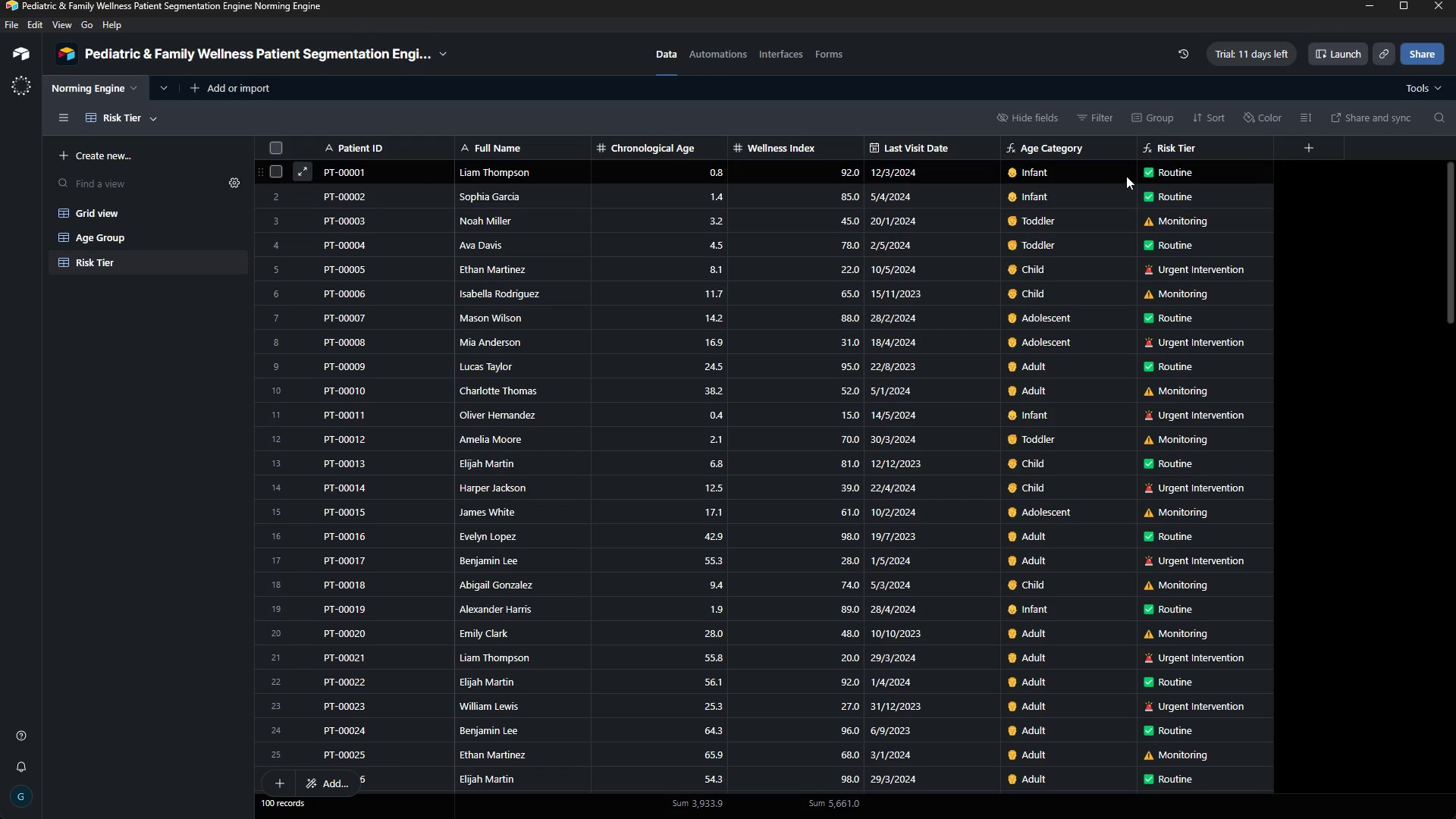 
left_click([1166, 111])
 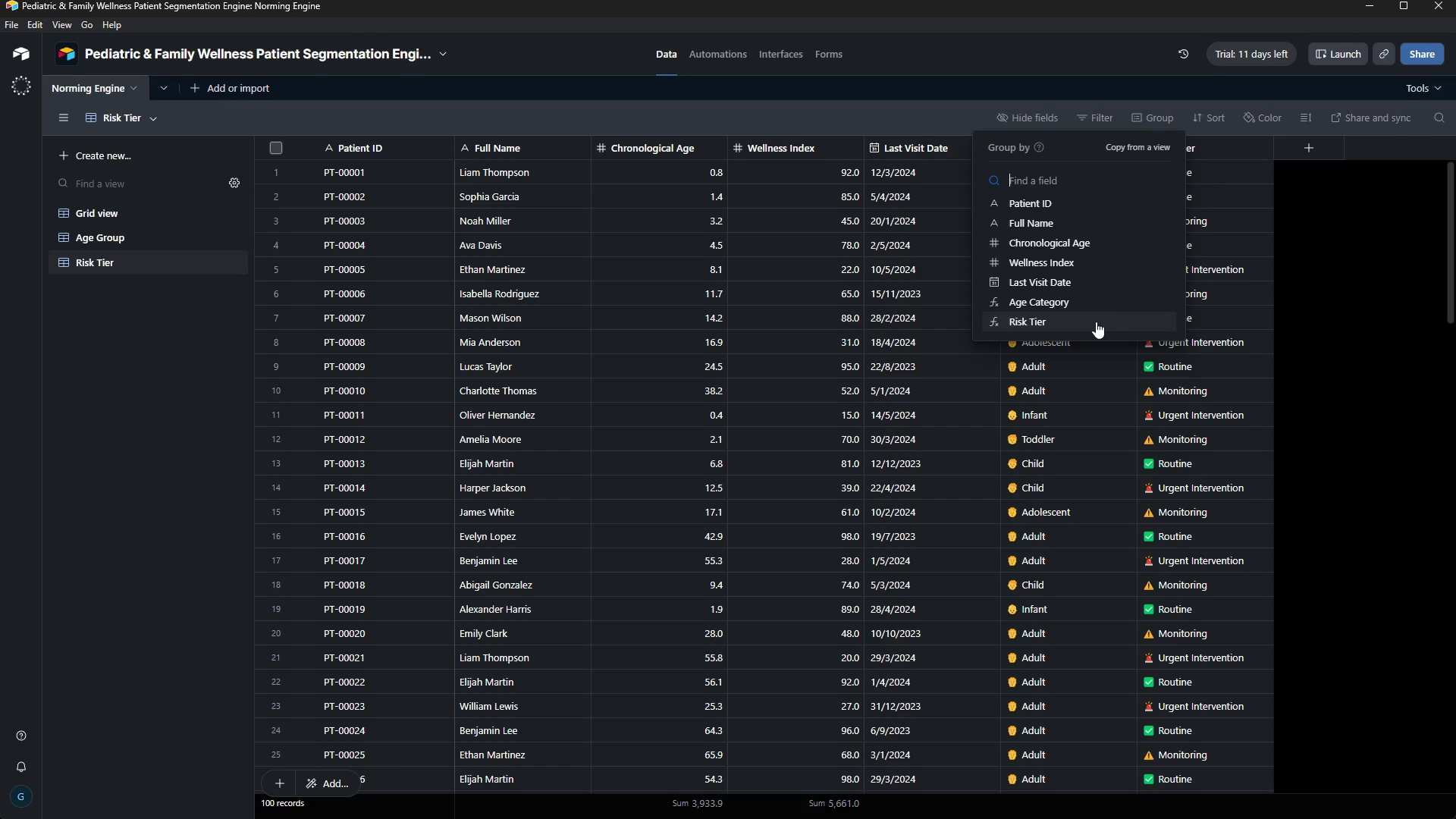 
wait(14.94)
 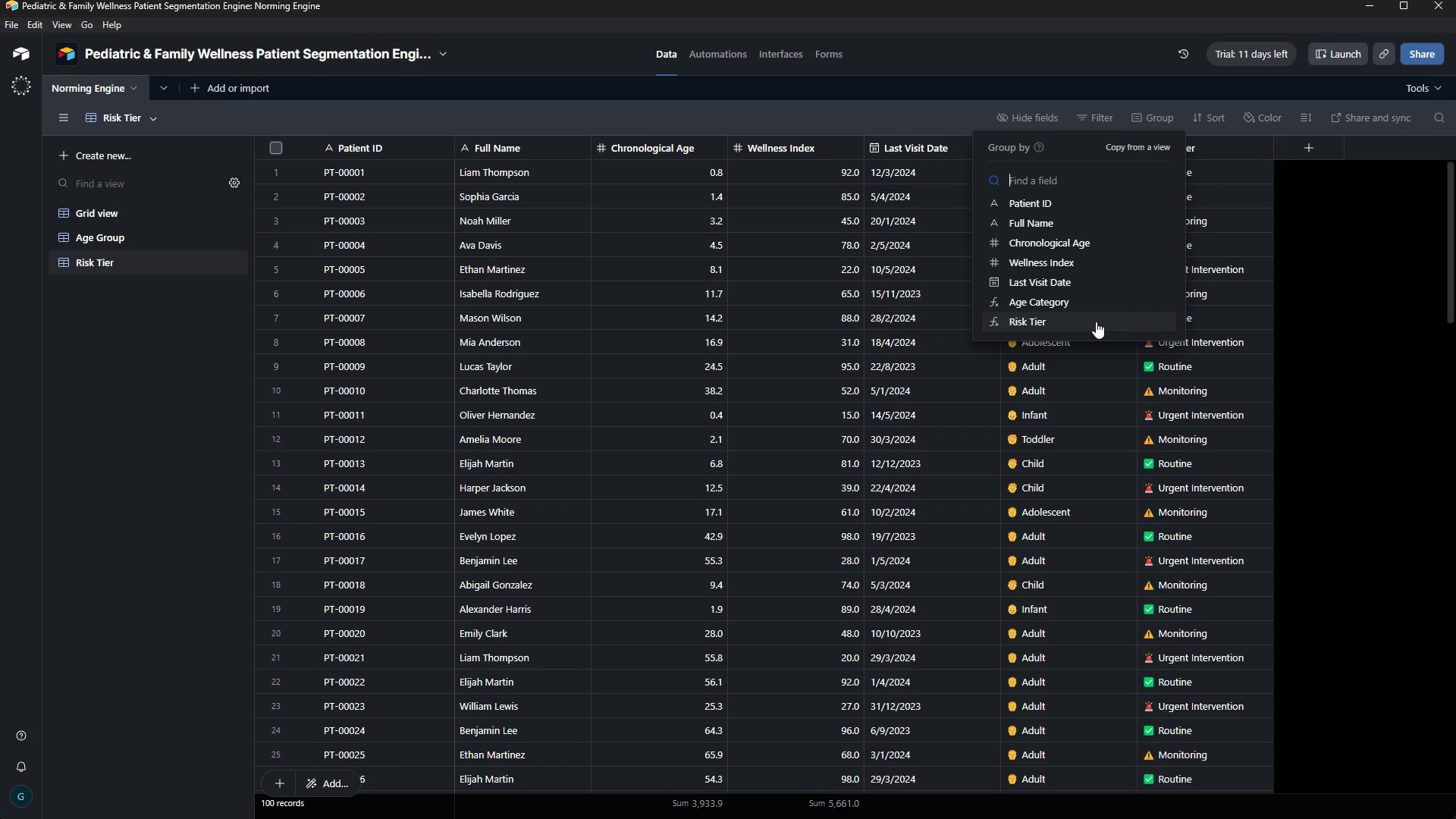 
mouse_move([1291, 356])
 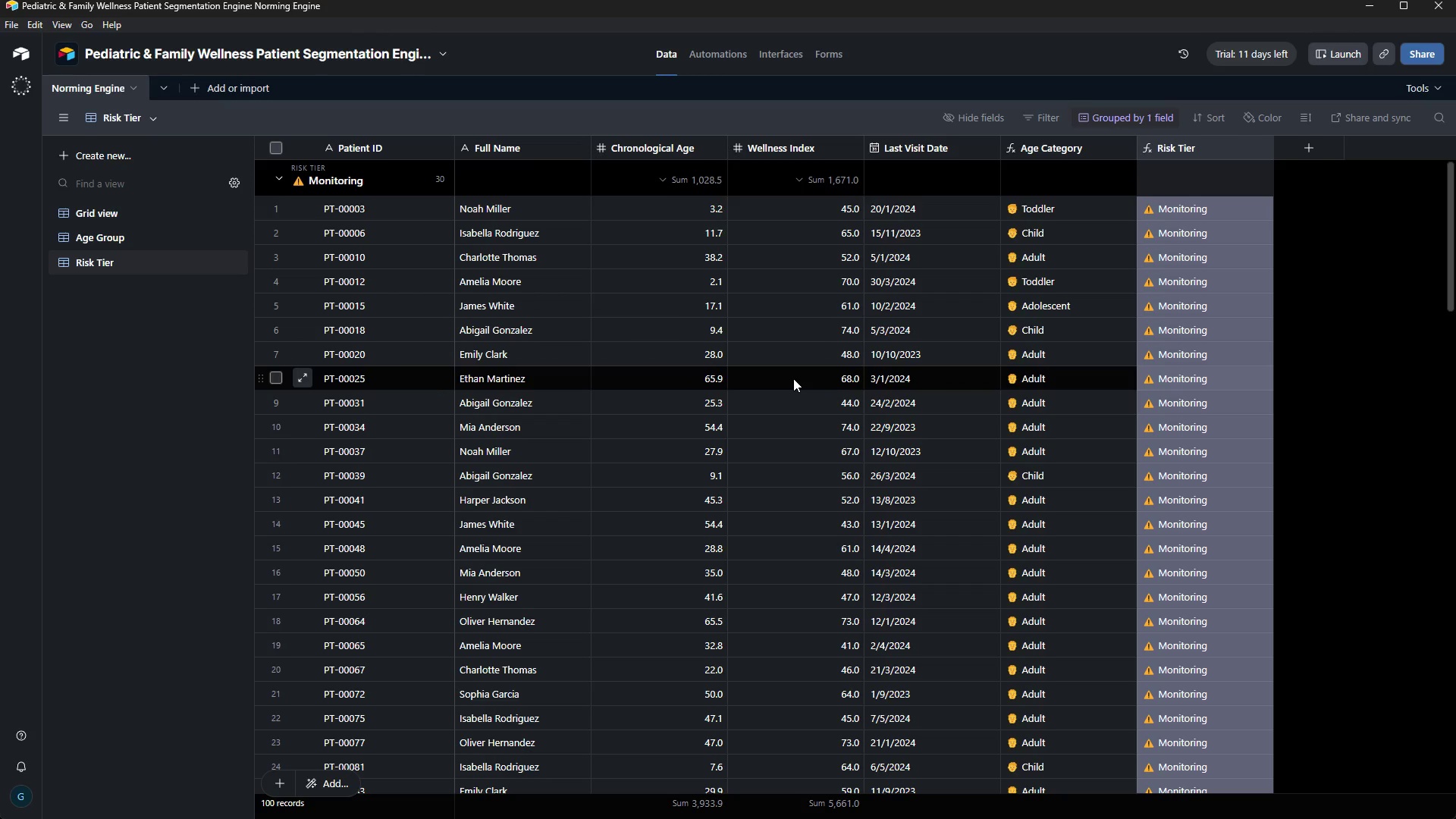 
wait(95.32)
 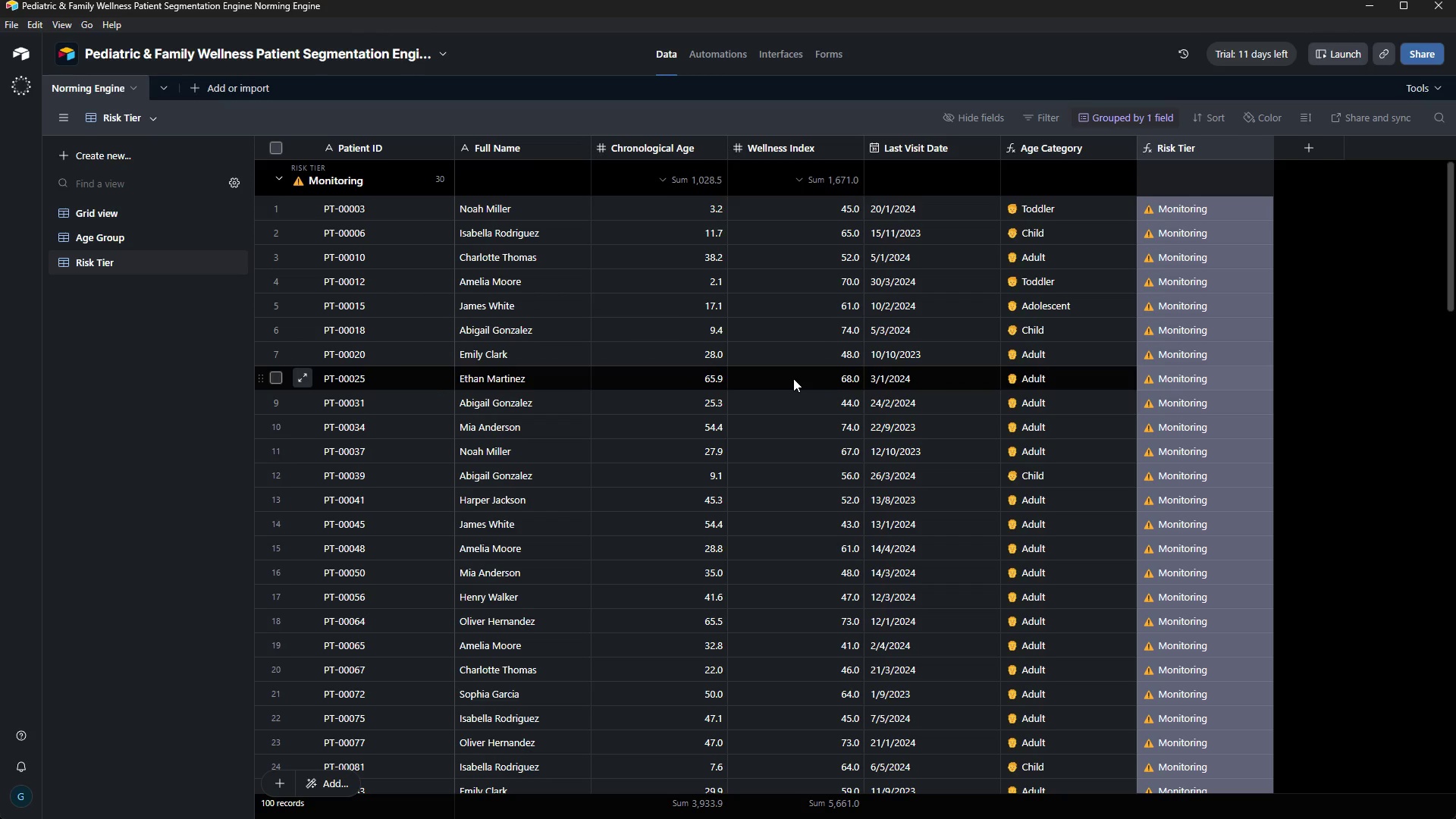 
scroll: coordinate [835, 366], scroll_direction: up, amount: 5.0
 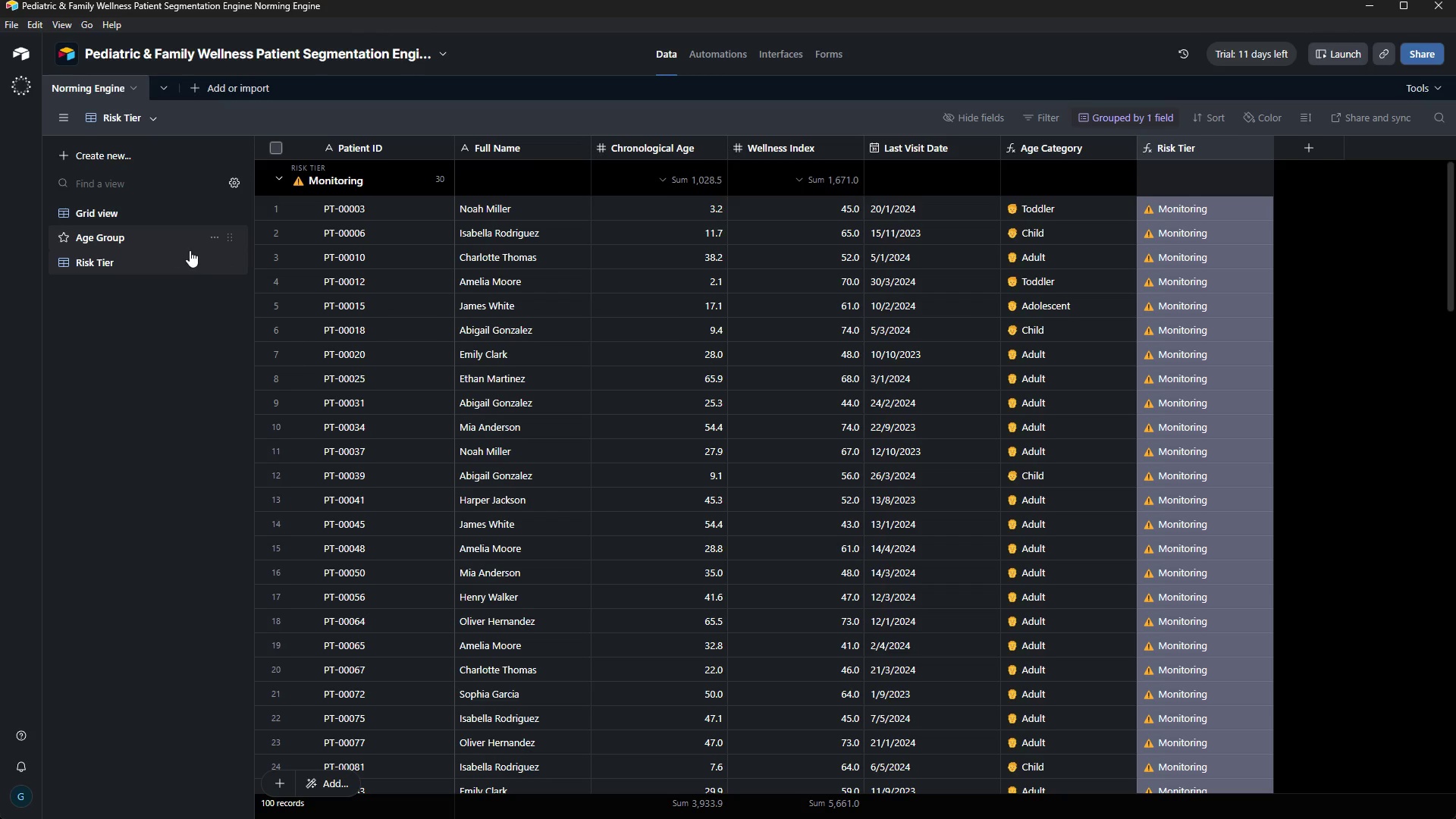 
mouse_move([215, 275])
 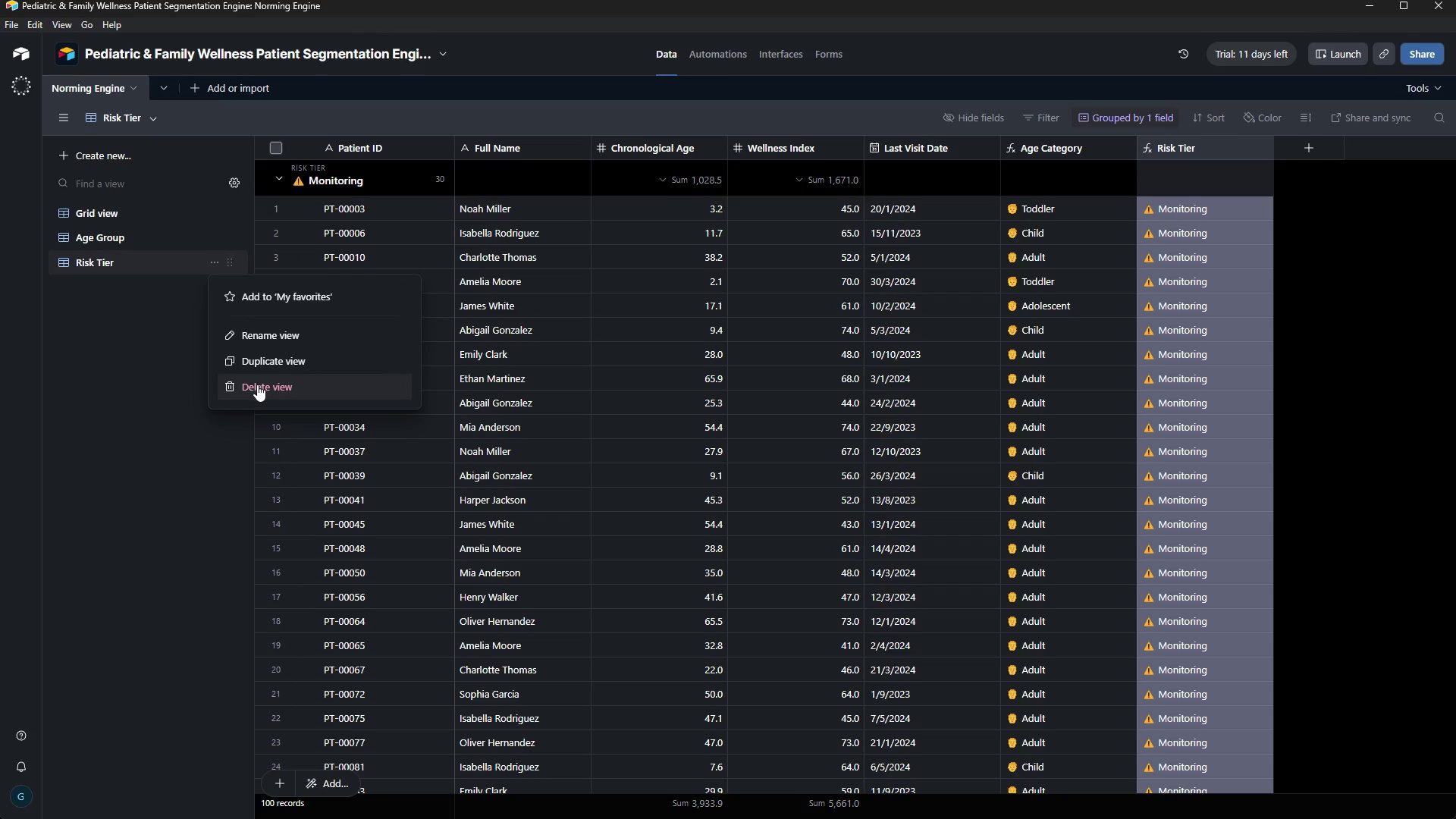 
left_click([257, 384])
 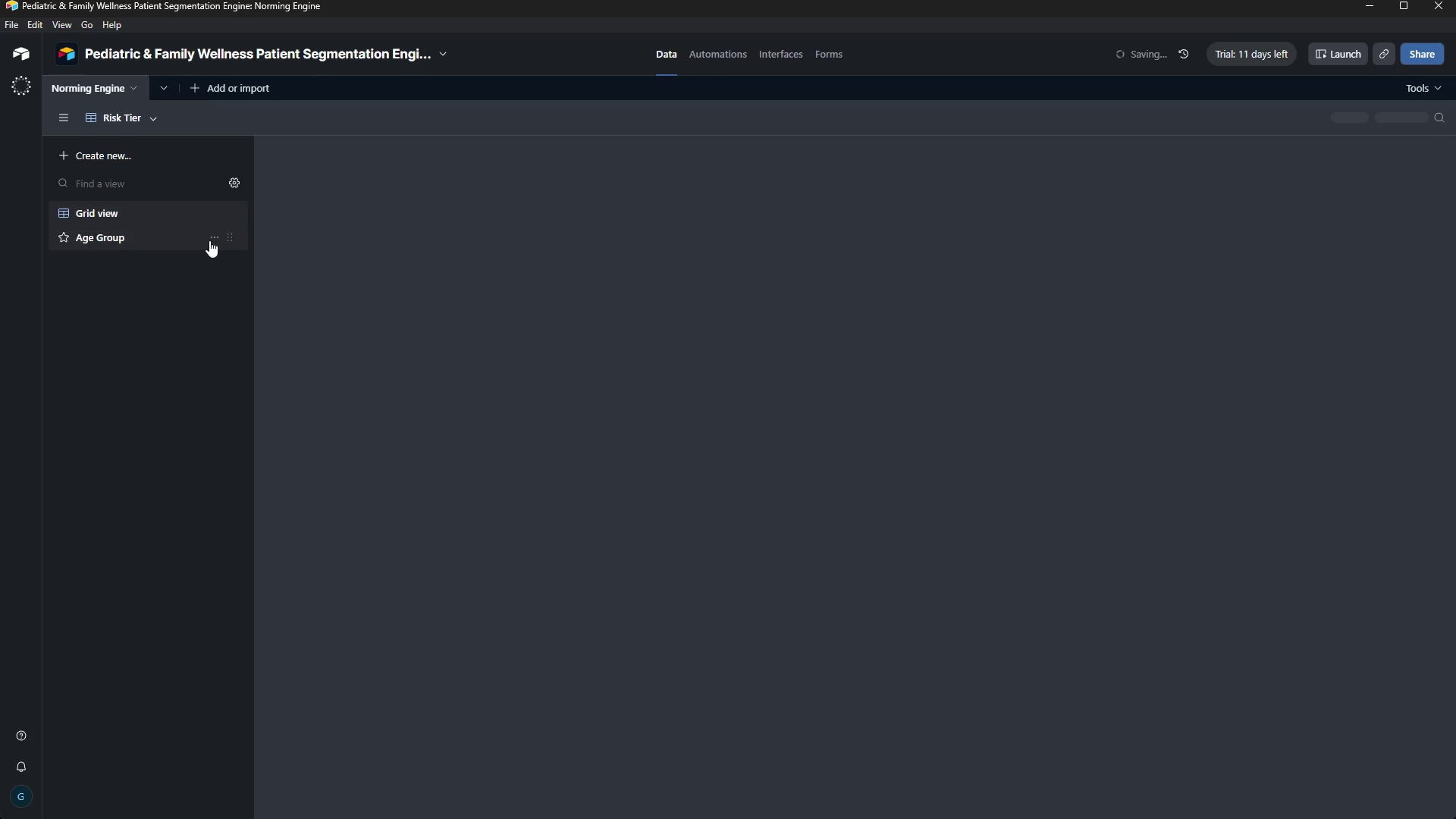 
left_click_drag(start_coordinate=[209, 240], to_coordinate=[206, 239])
 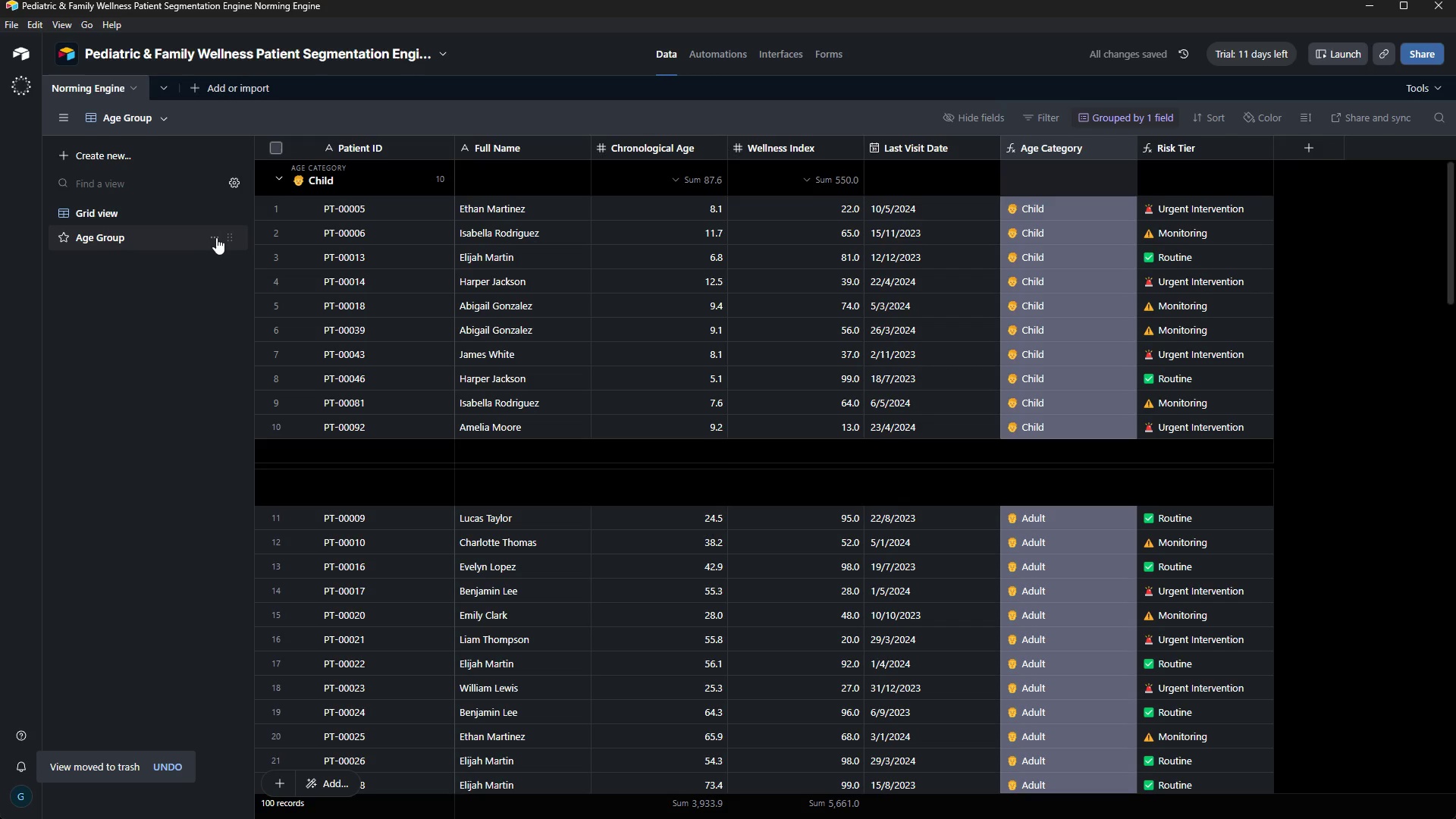 
left_click([216, 237])
 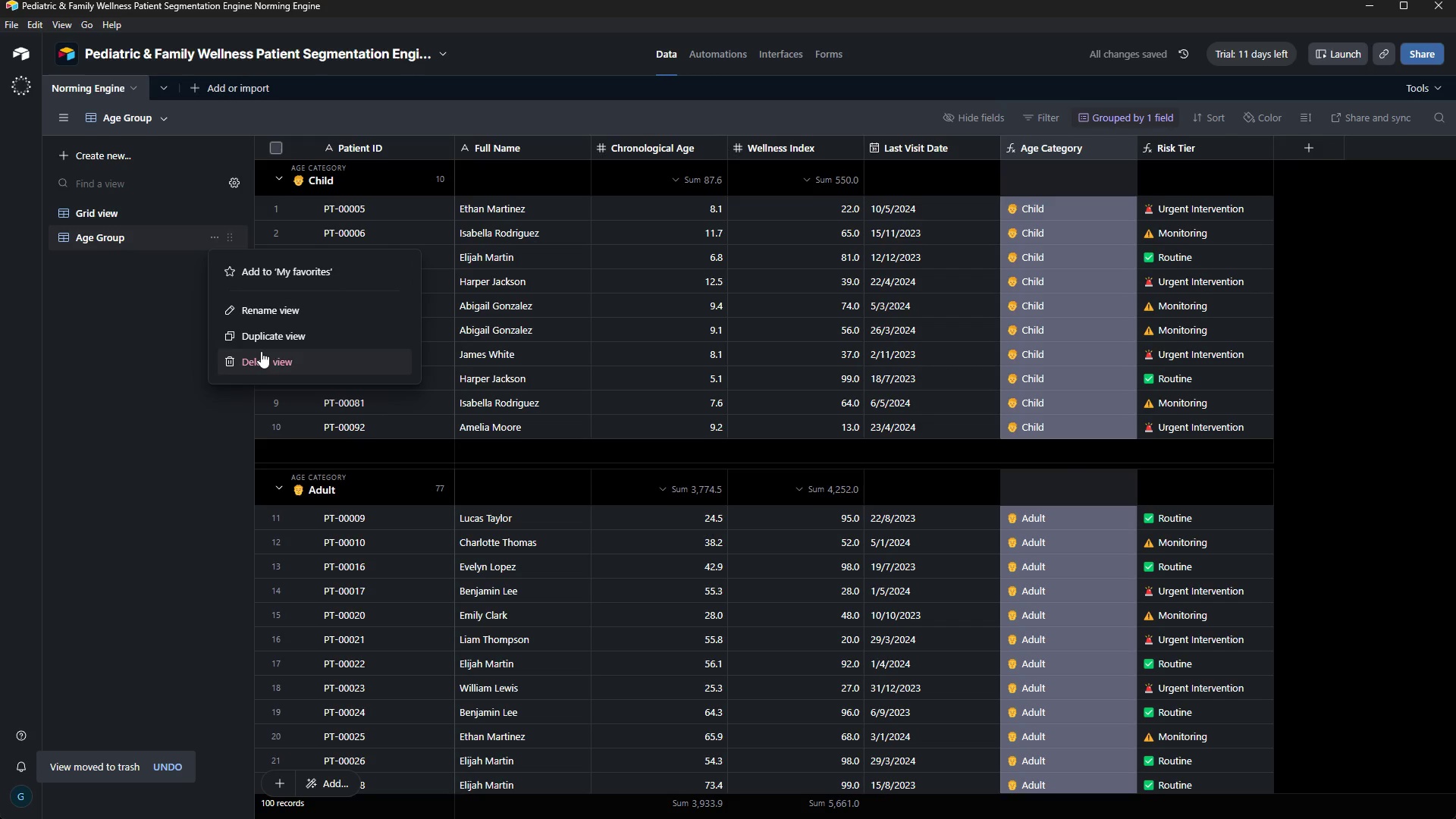 
left_click([262, 357])
 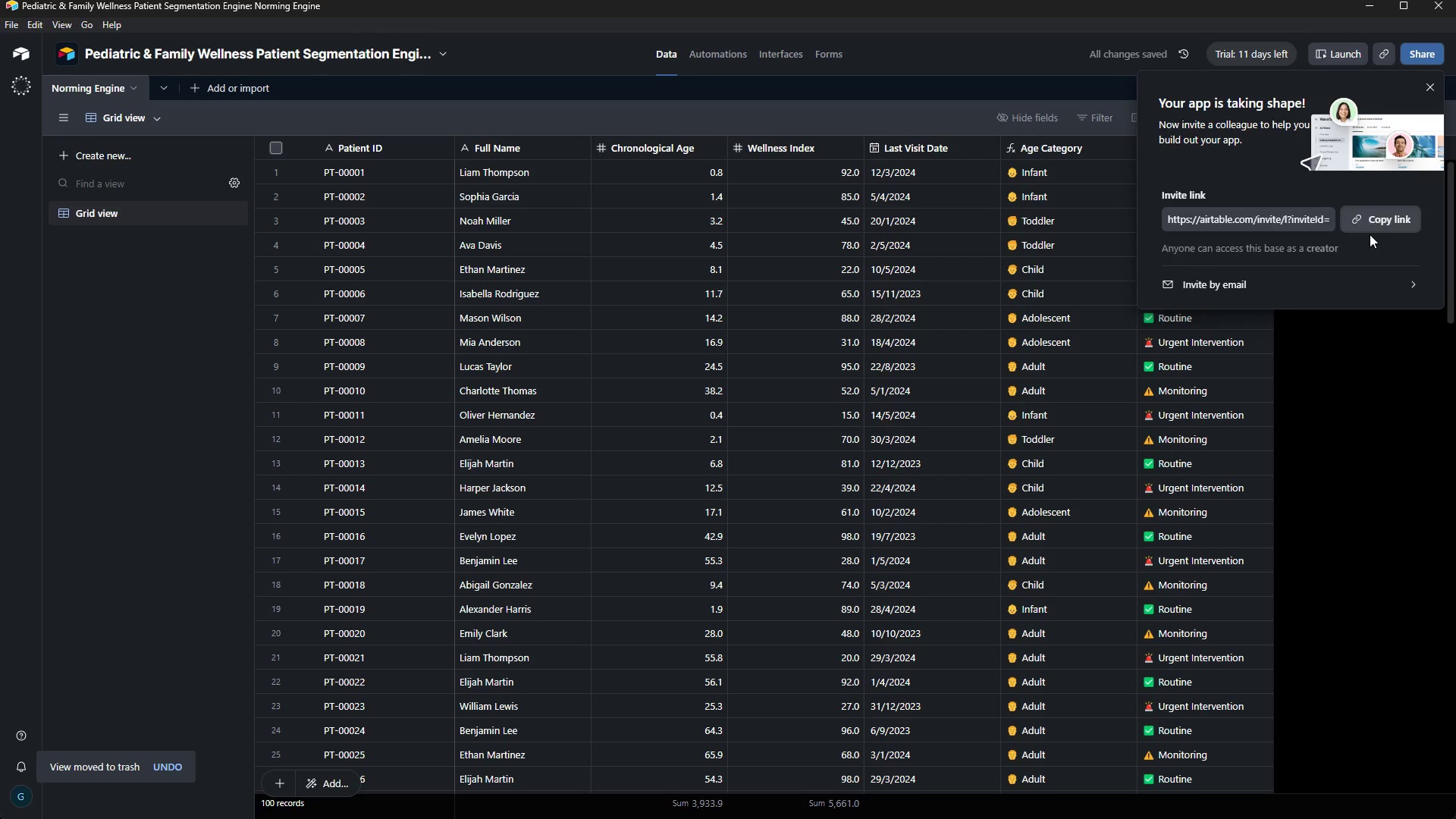 
left_click([1000, 74])
 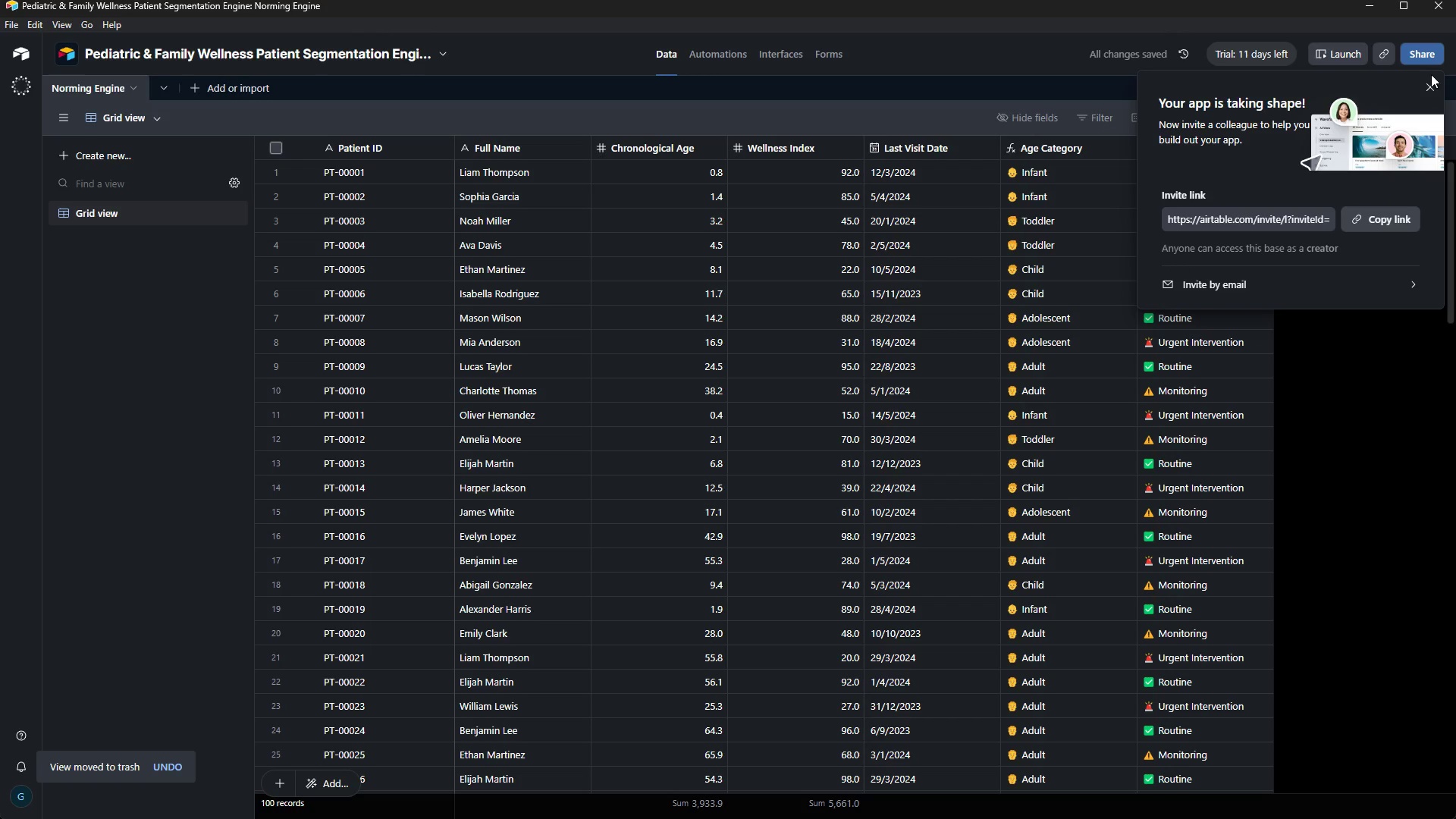 
left_click([1435, 84])
 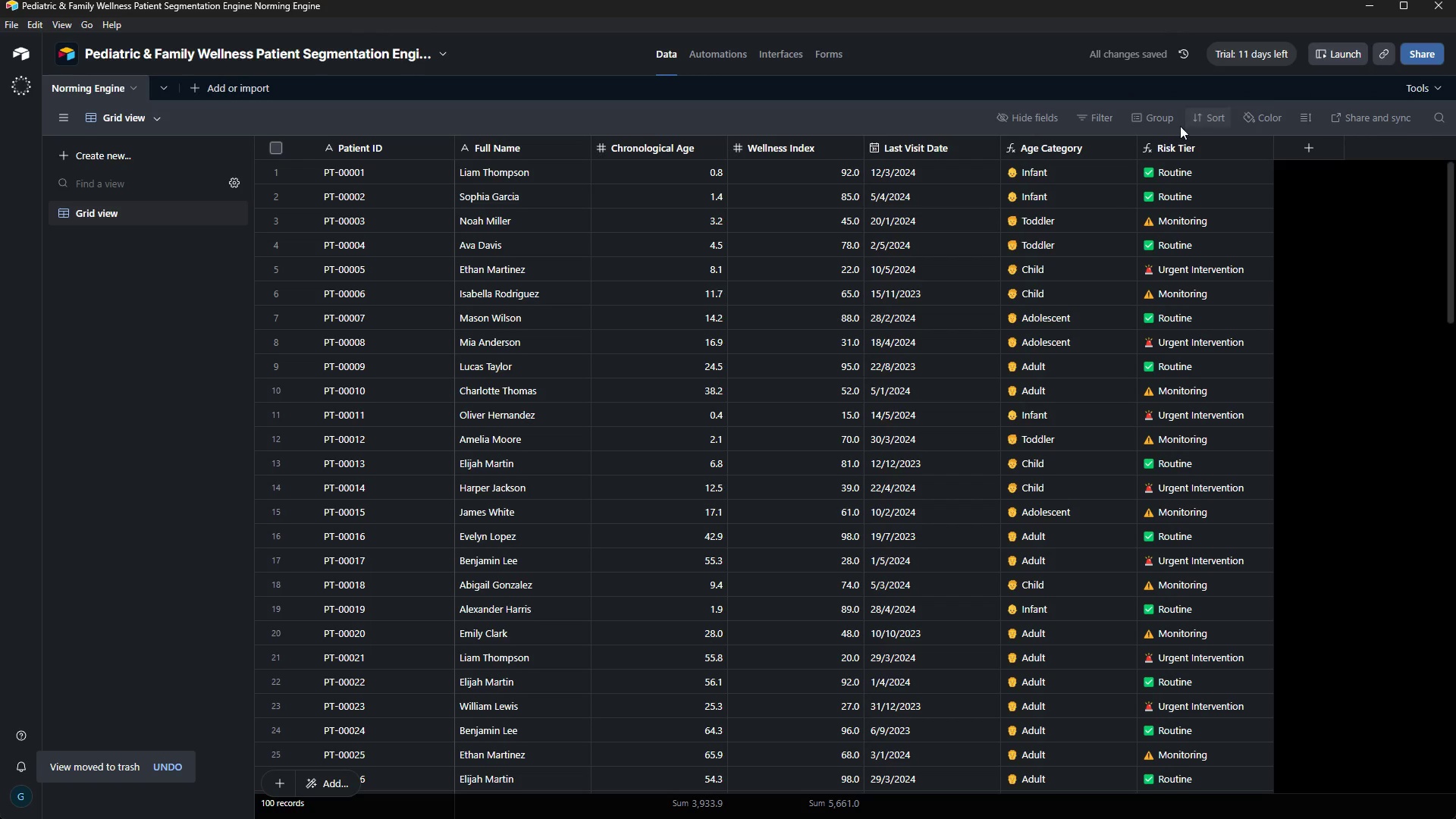 
left_click([1172, 124])
 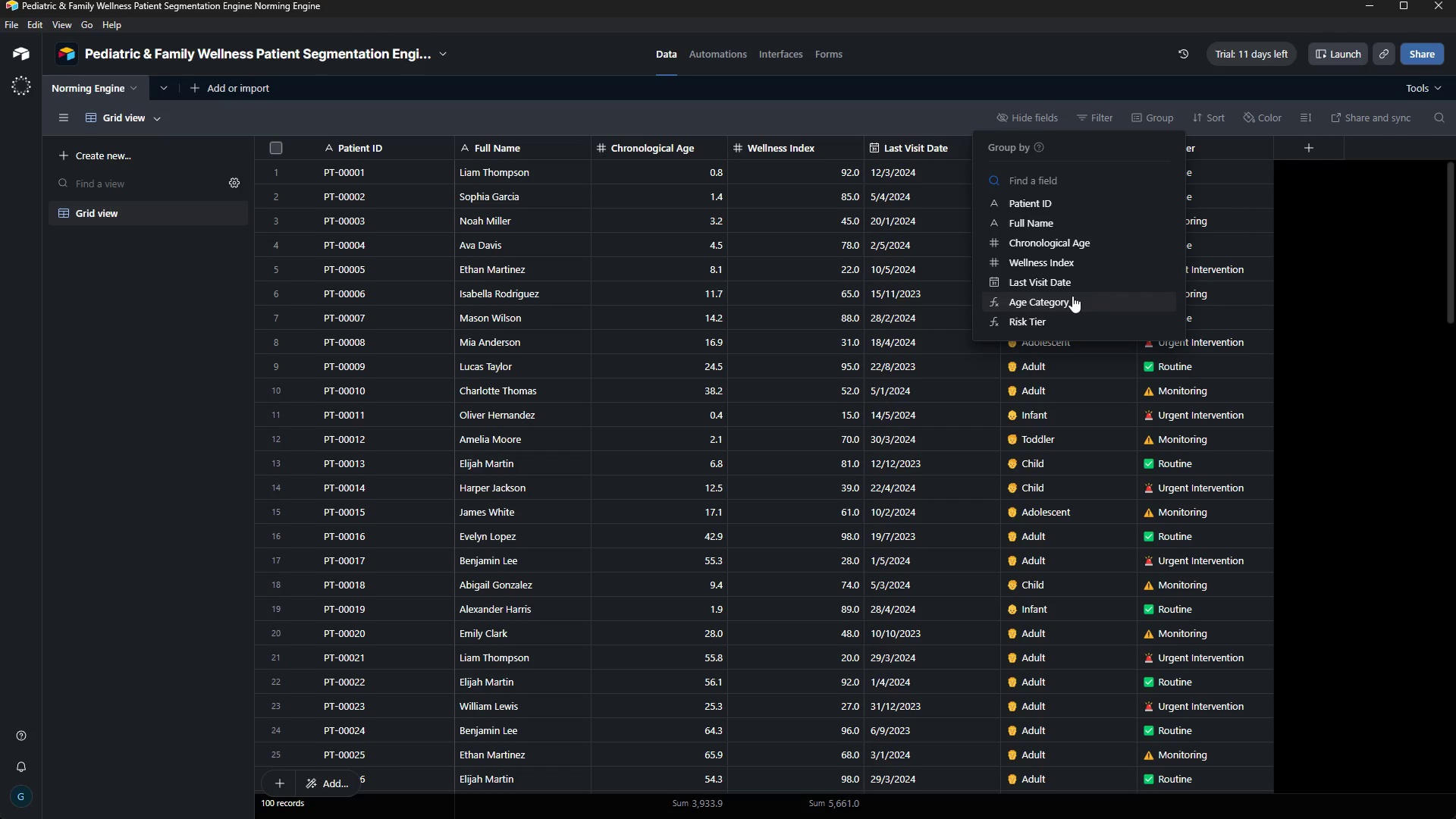 
wait(16.47)
 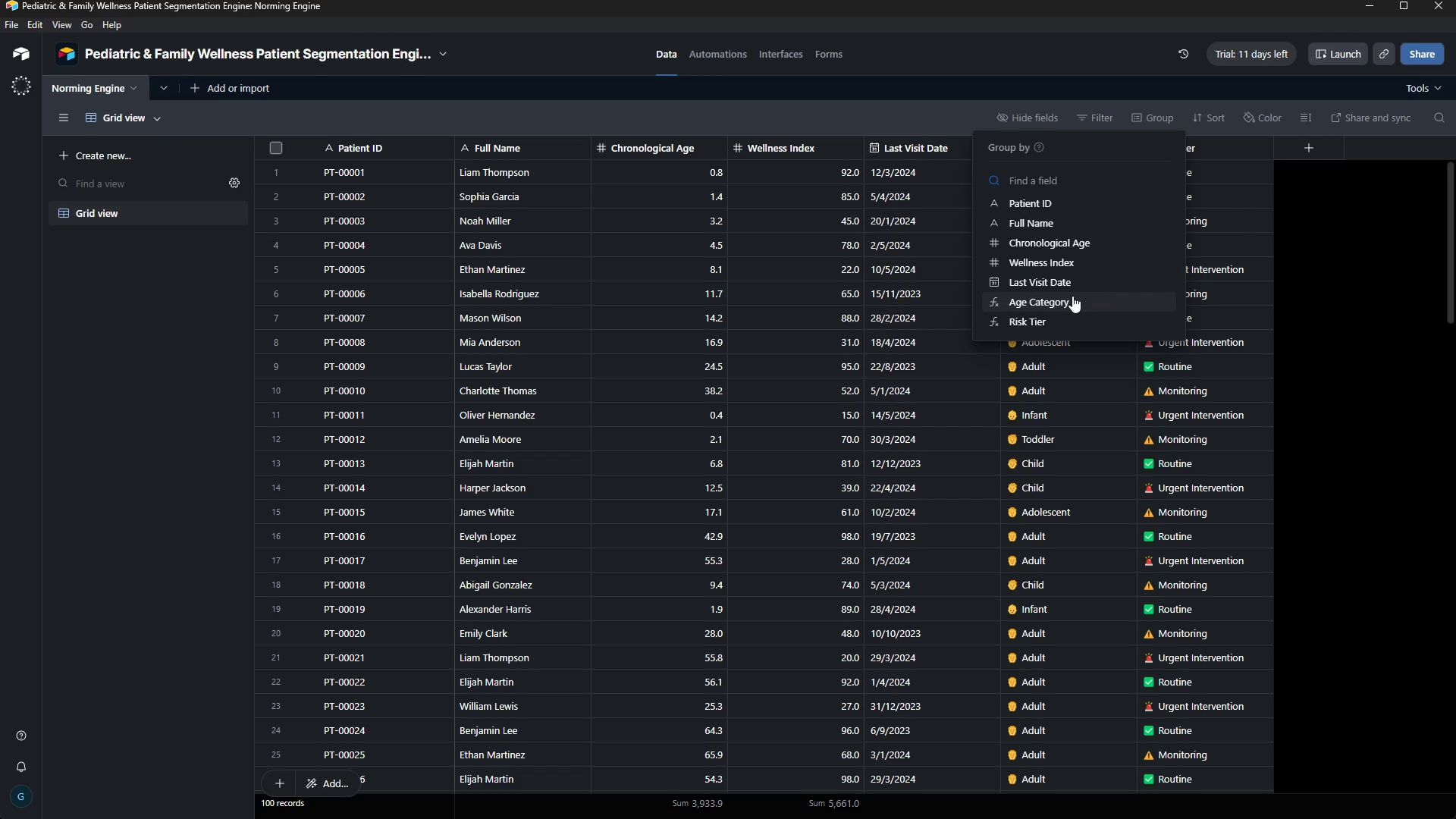 
left_click([1072, 296])
 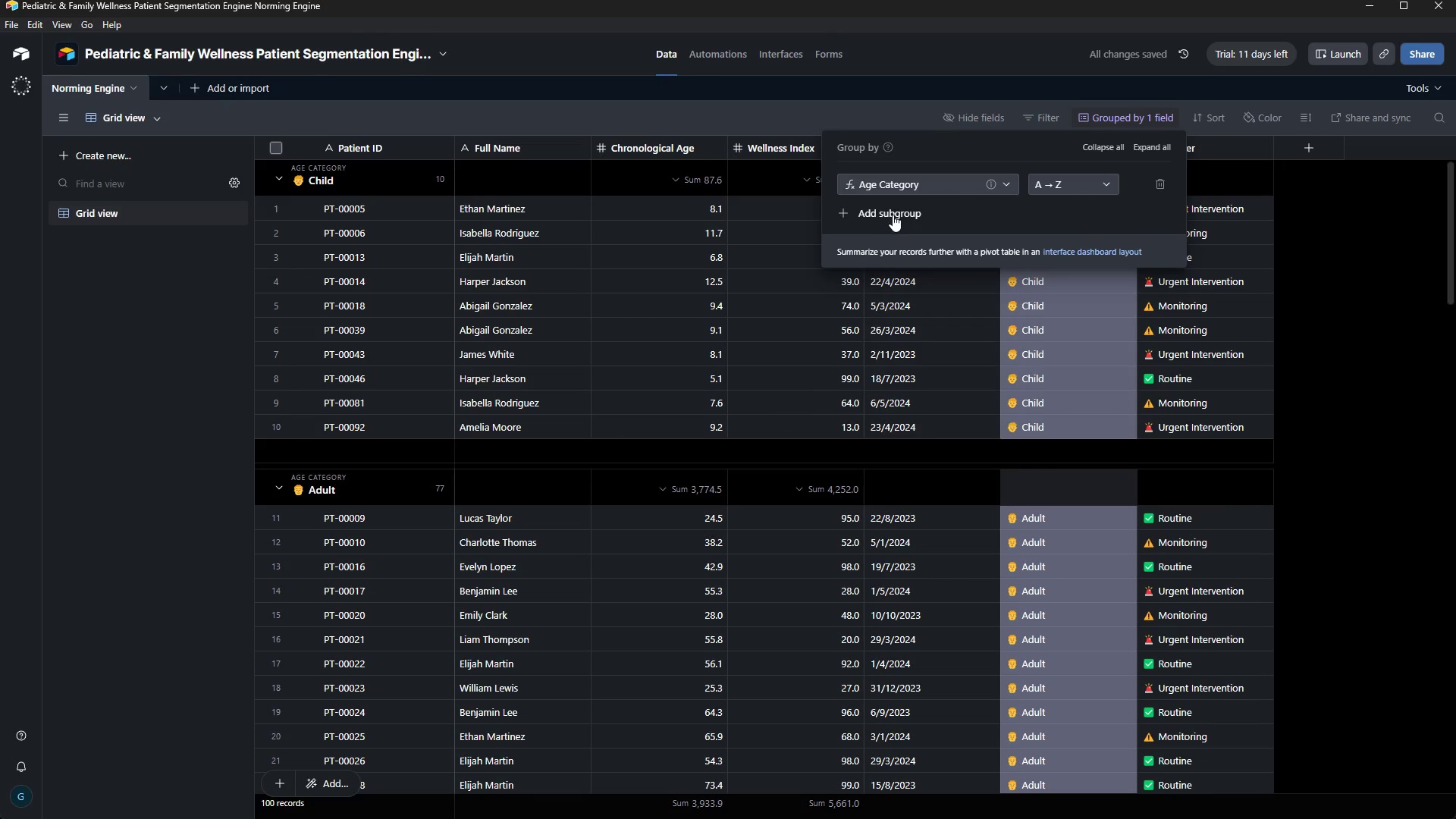 
left_click([893, 212])
 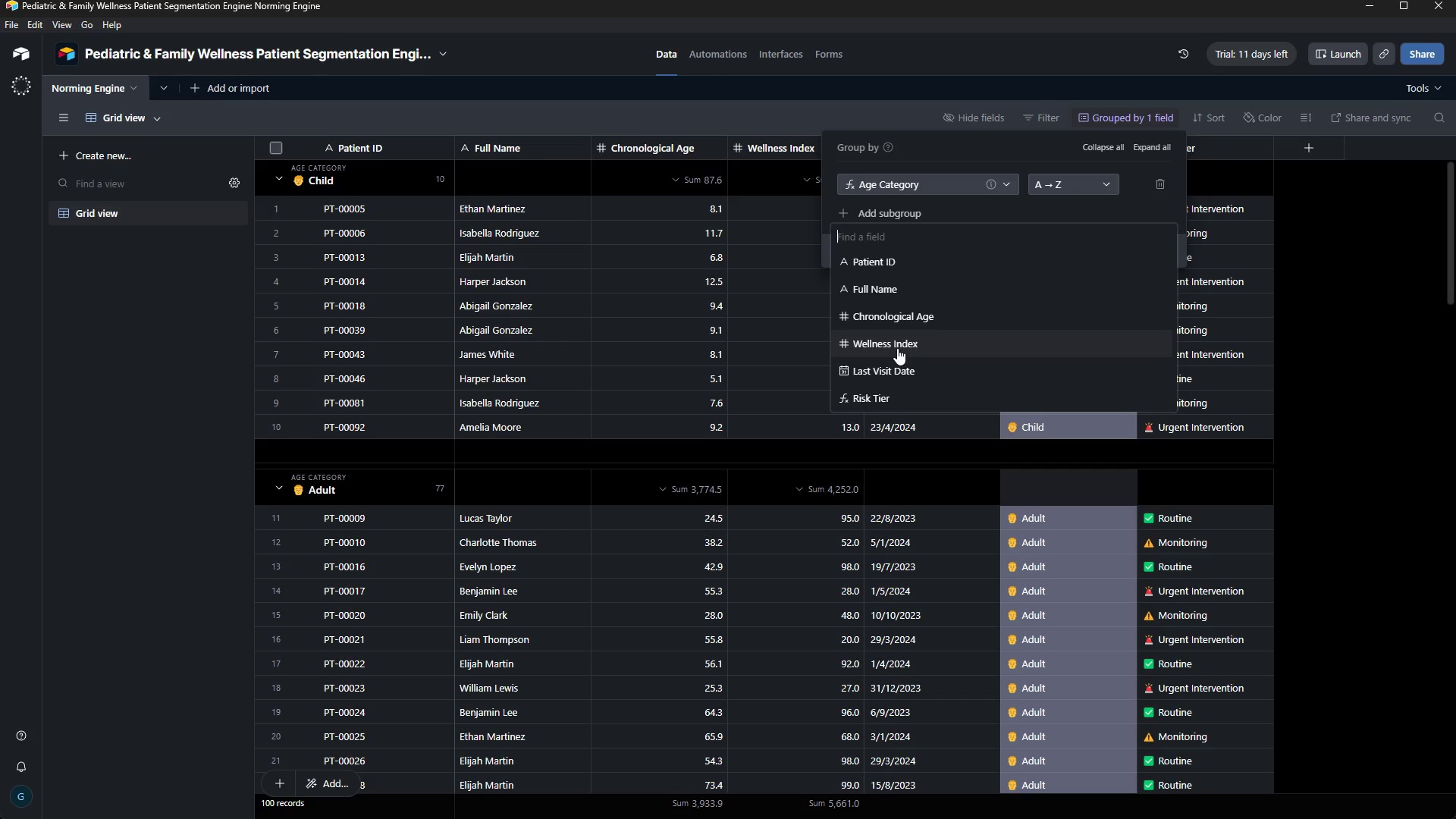 
wait(5.97)
 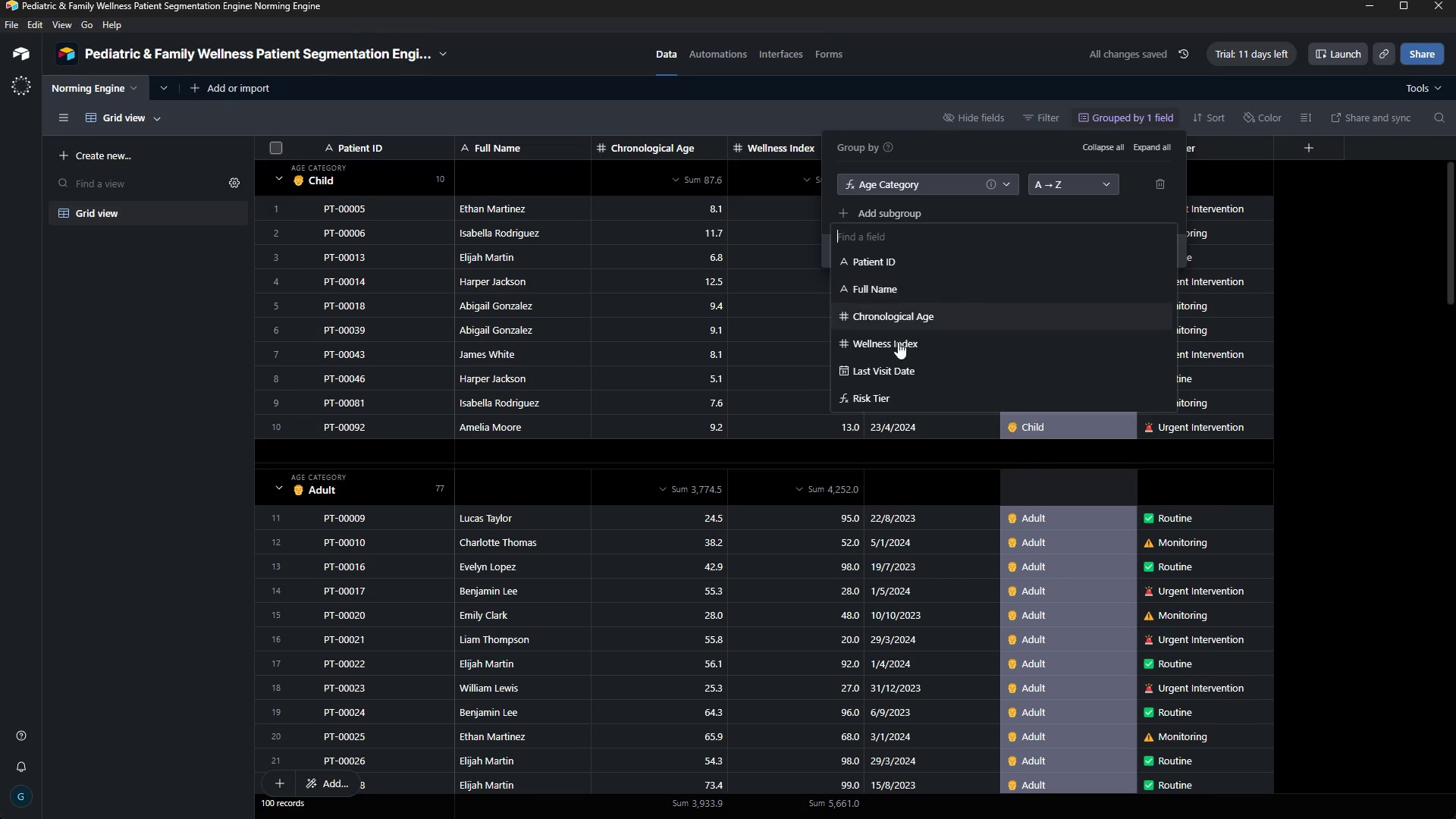 
left_click([885, 389])
 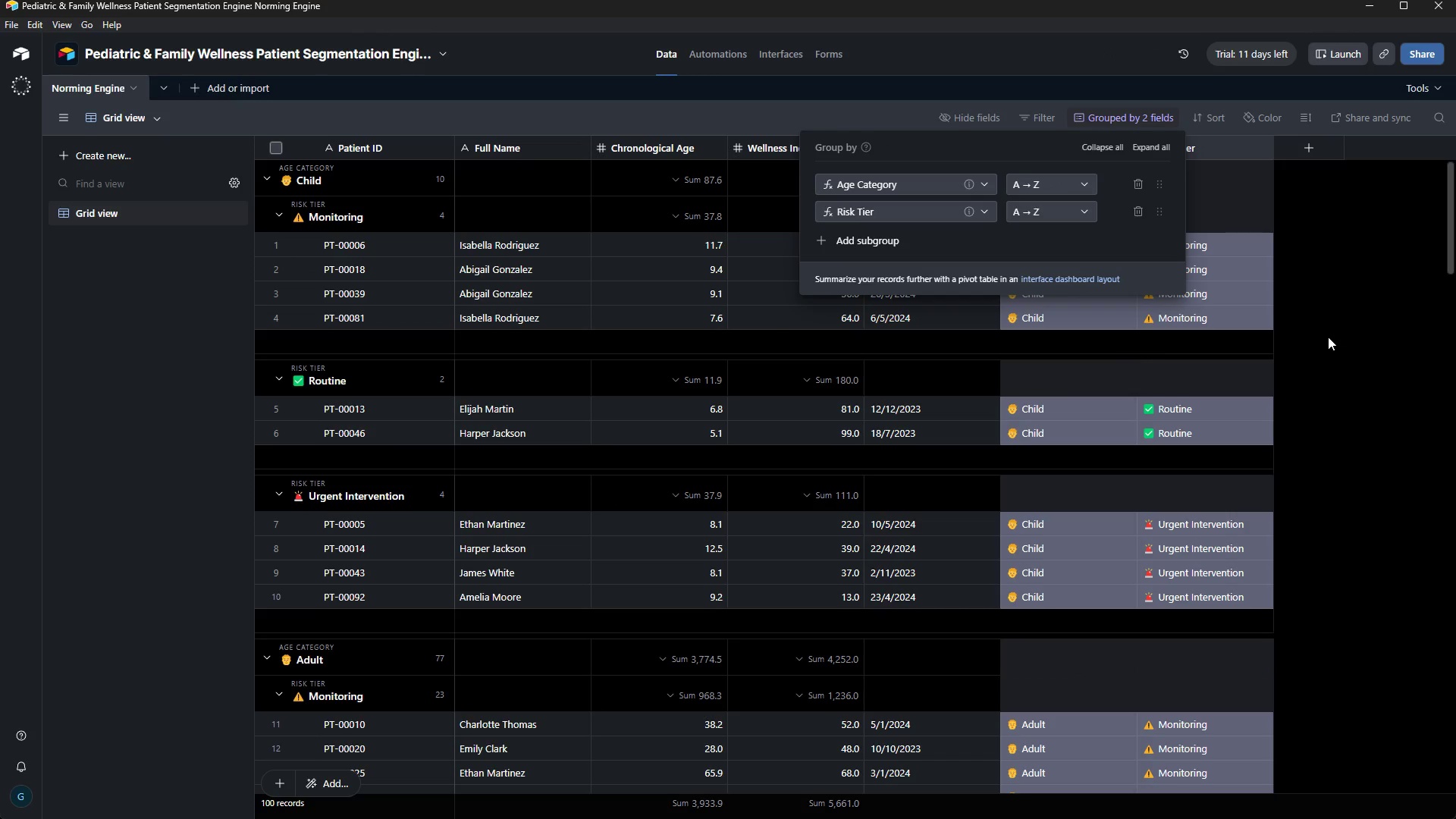 
wait(11.47)
 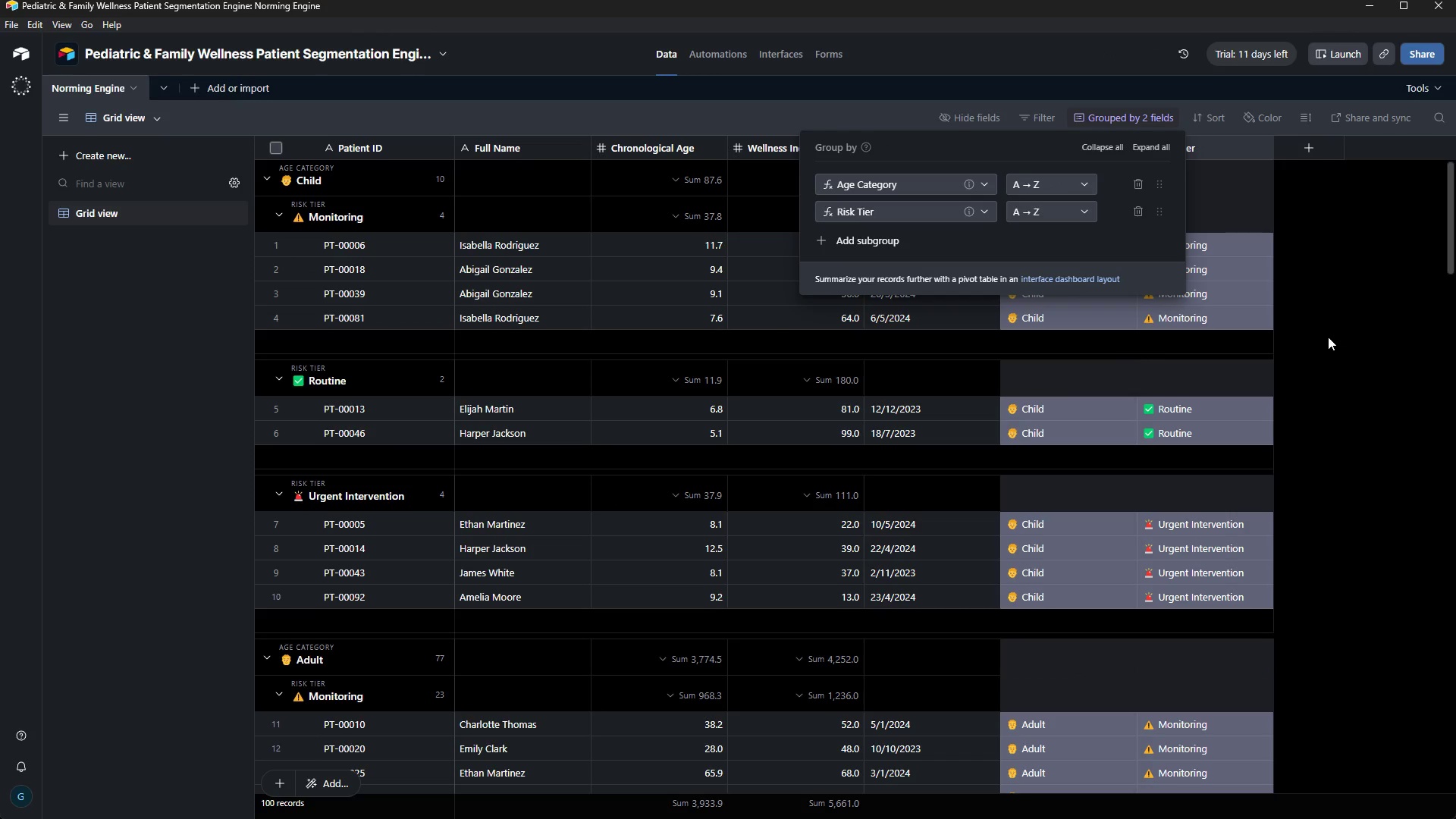 
scroll: coordinate [1015, 359], scroll_direction: down, amount: 32.0
 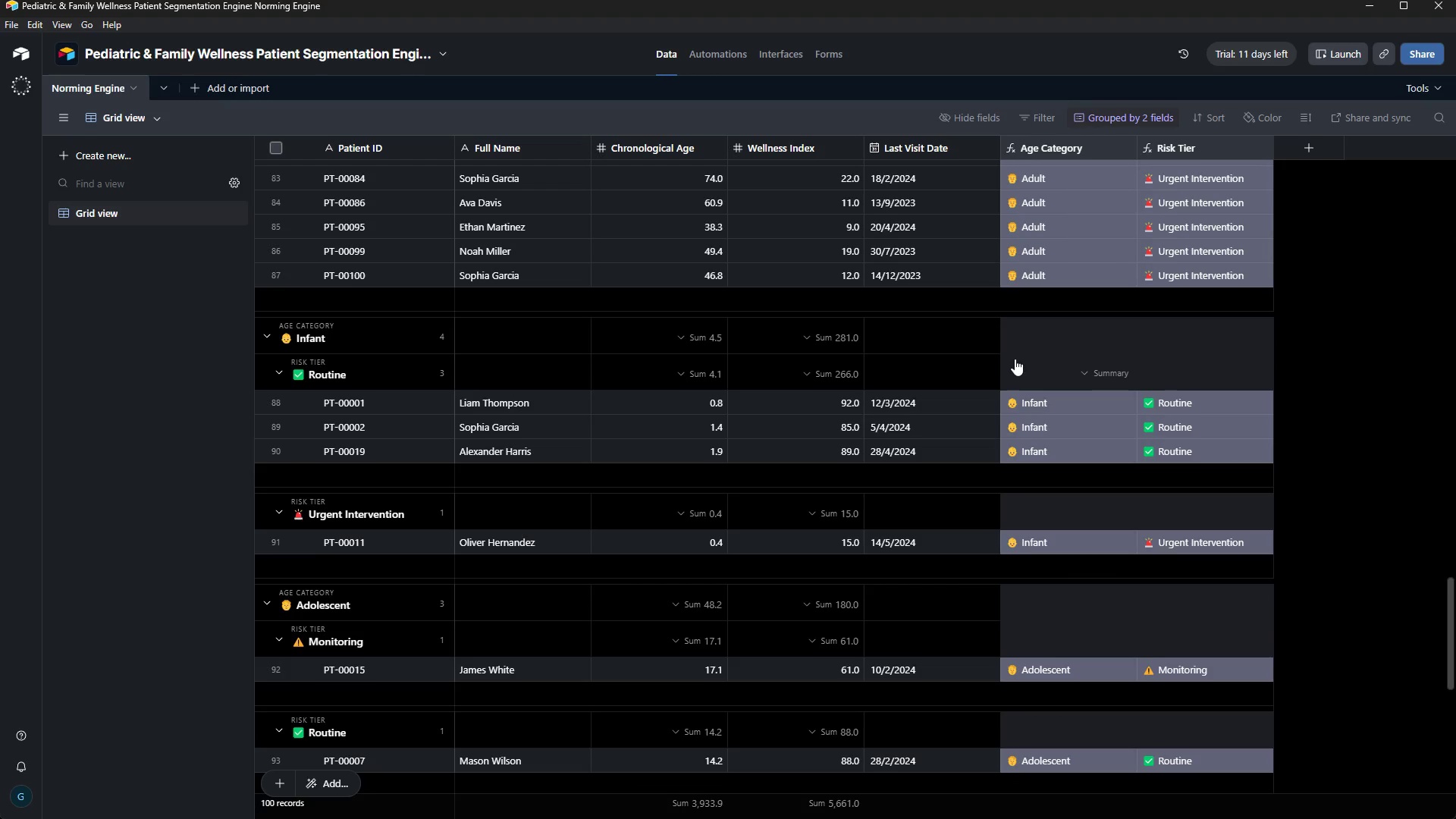 
scroll: coordinate [1015, 359], scroll_direction: up, amount: 43.0
 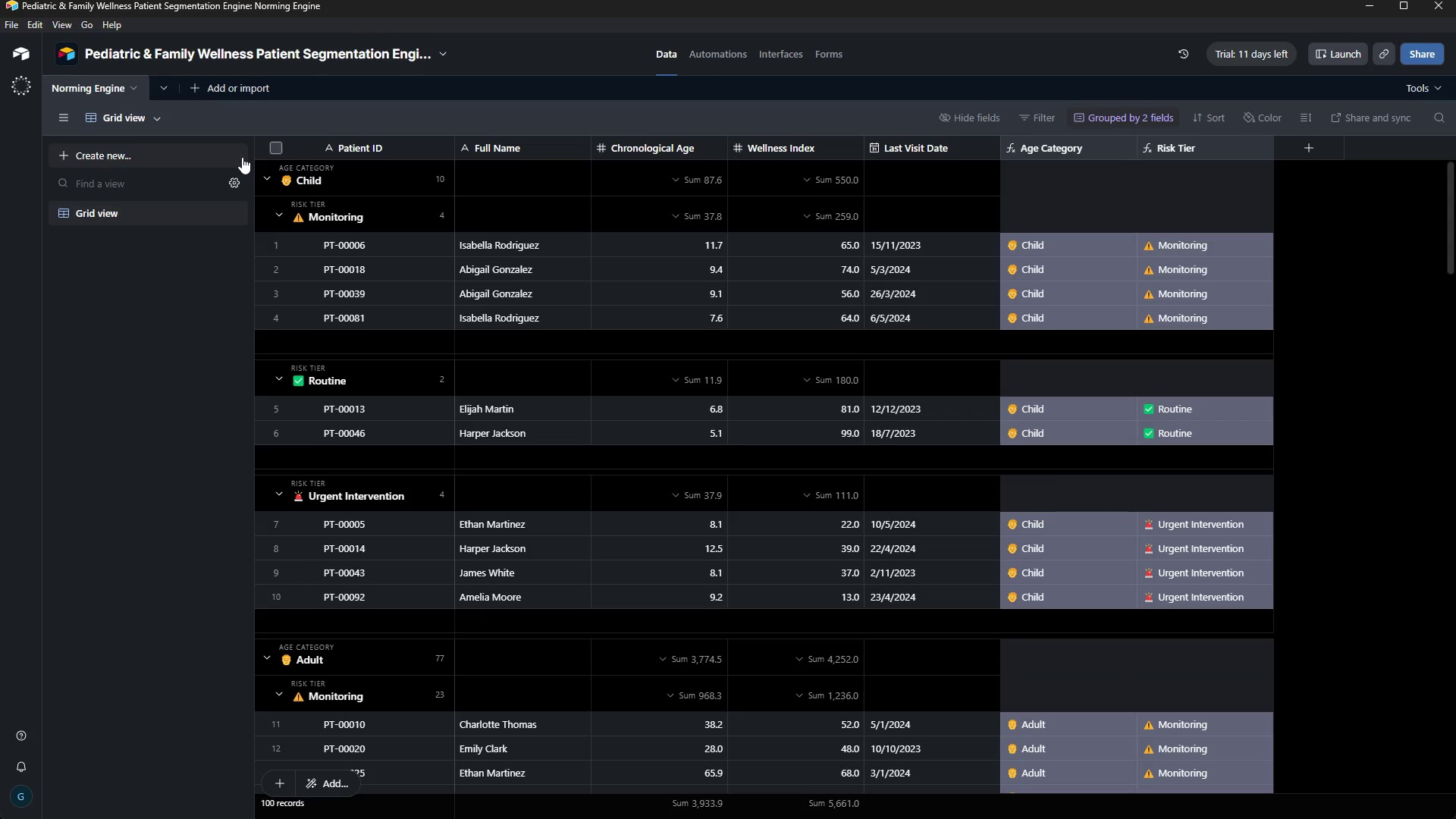 
wait(36.33)
 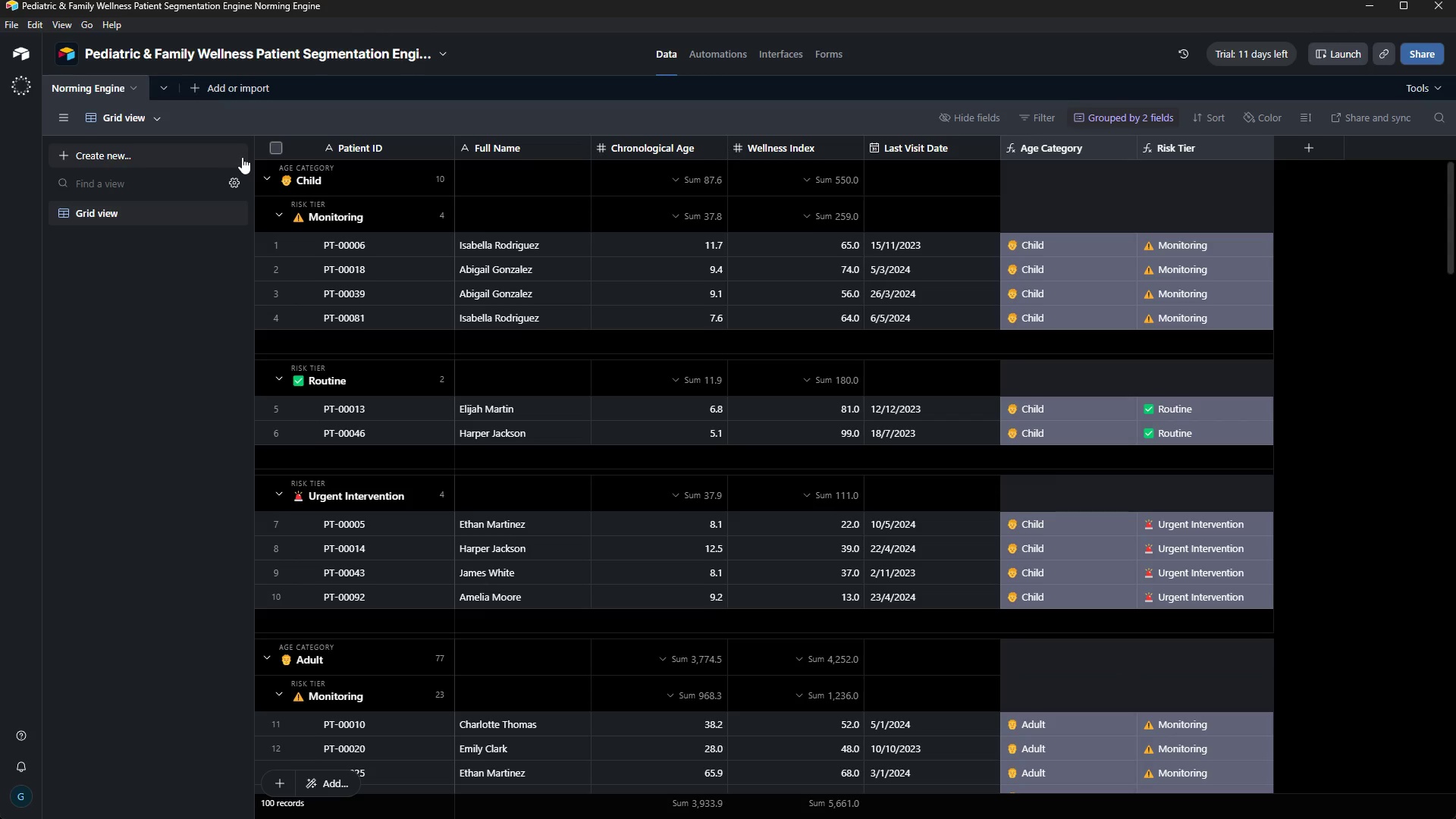 
mouse_move([777, 458])
 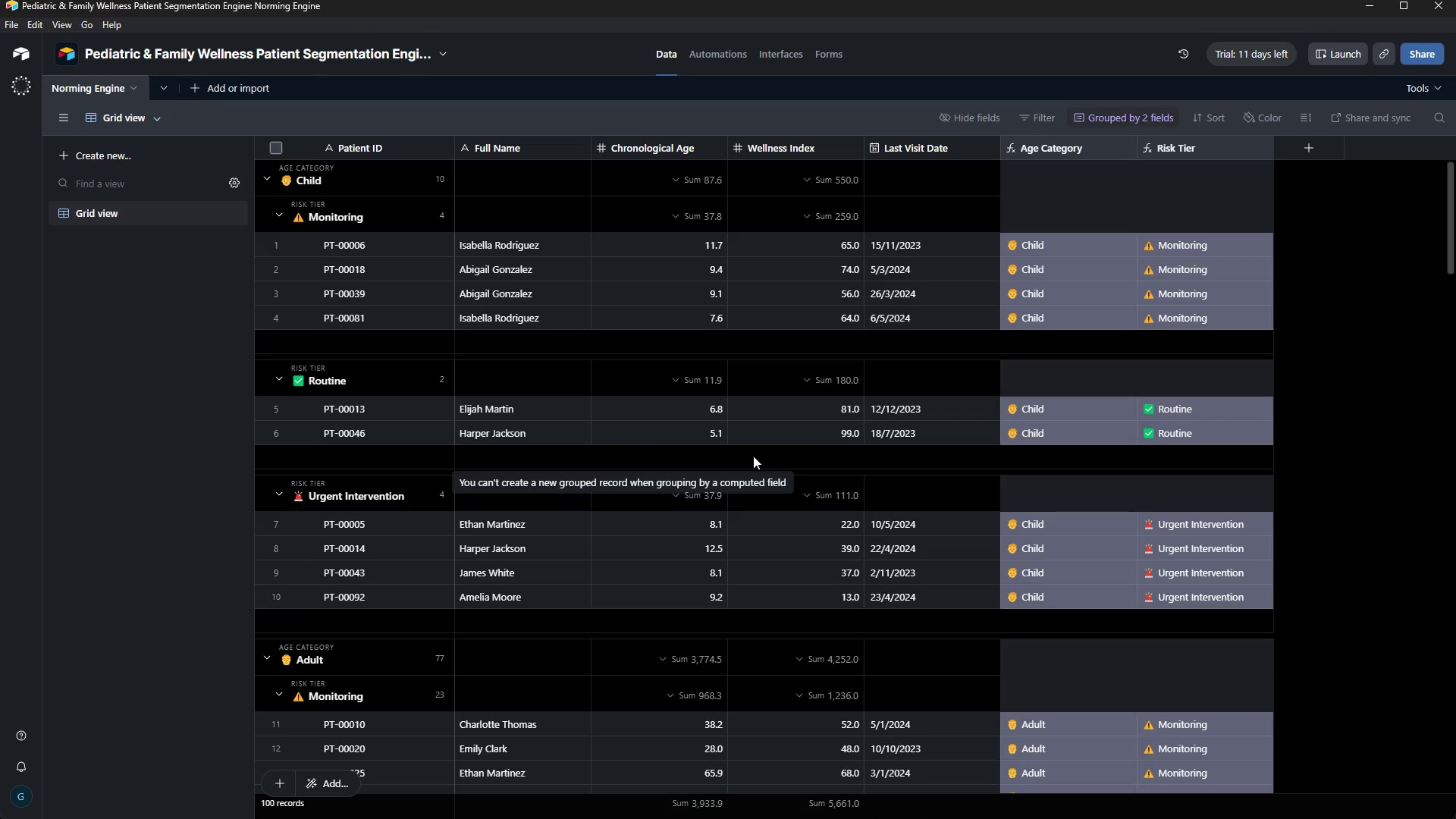 
wait(8.98)
 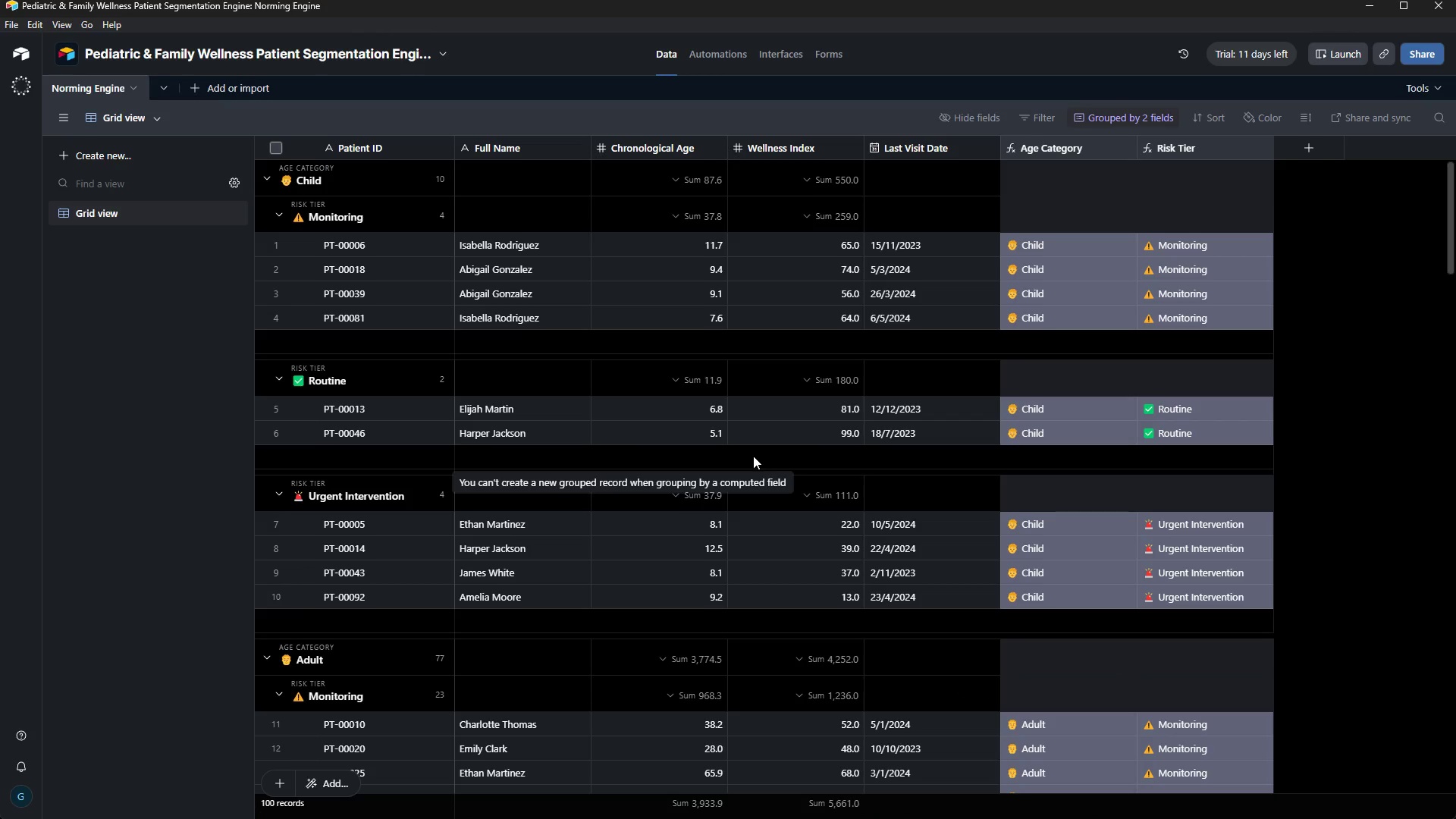 
left_click([801, 62])
 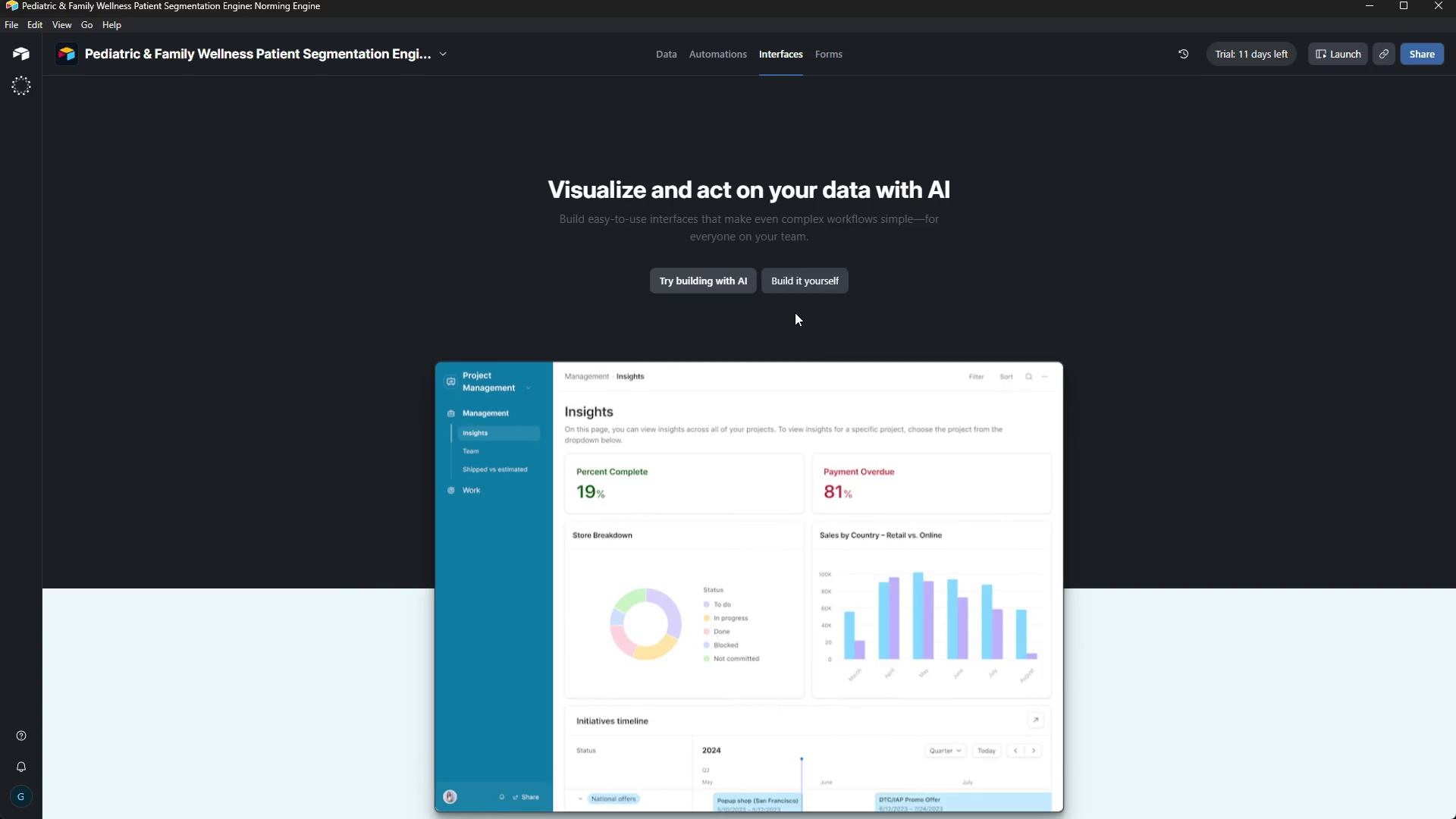 
left_click([790, 278])
 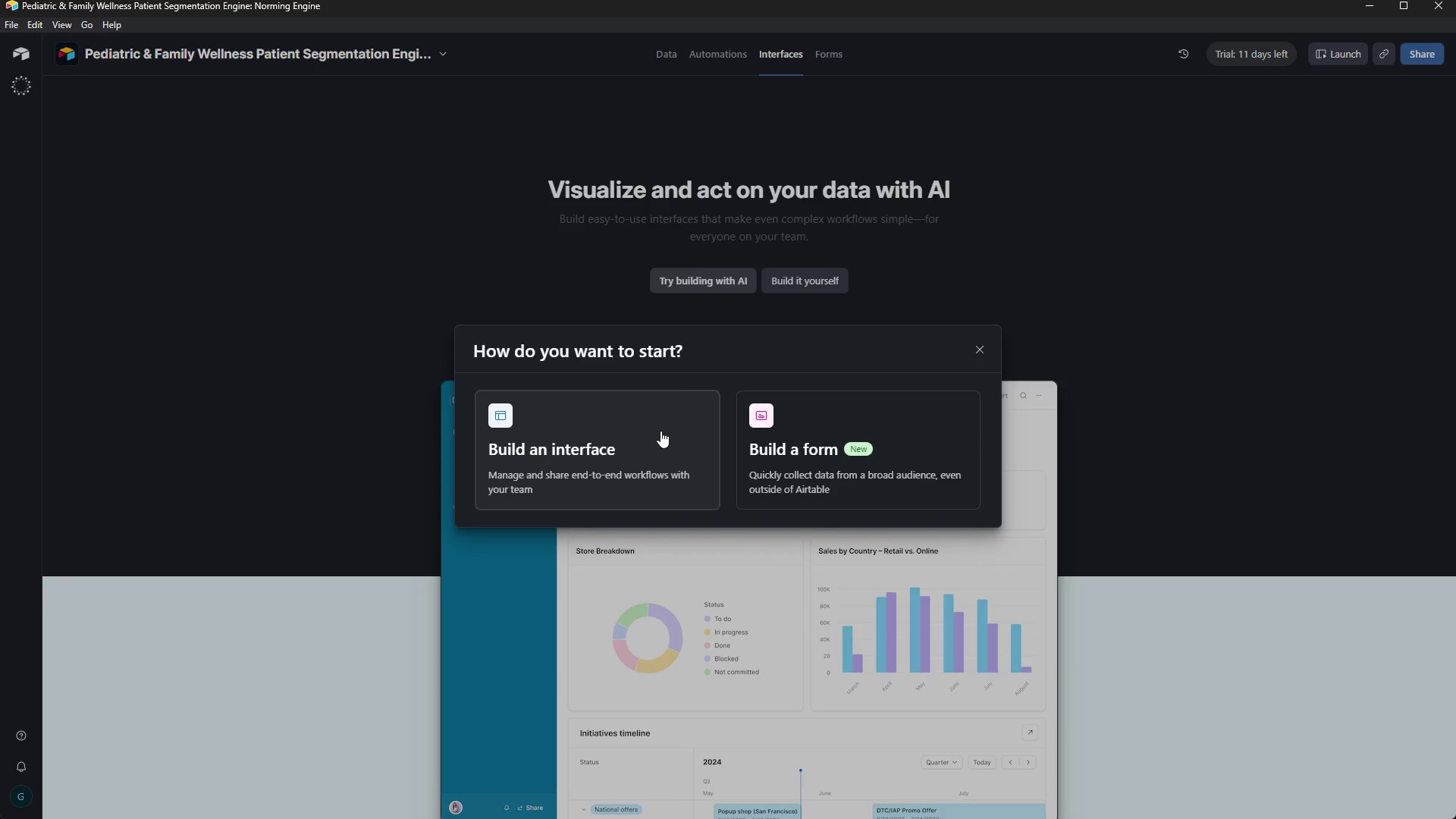 
left_click([661, 431])
 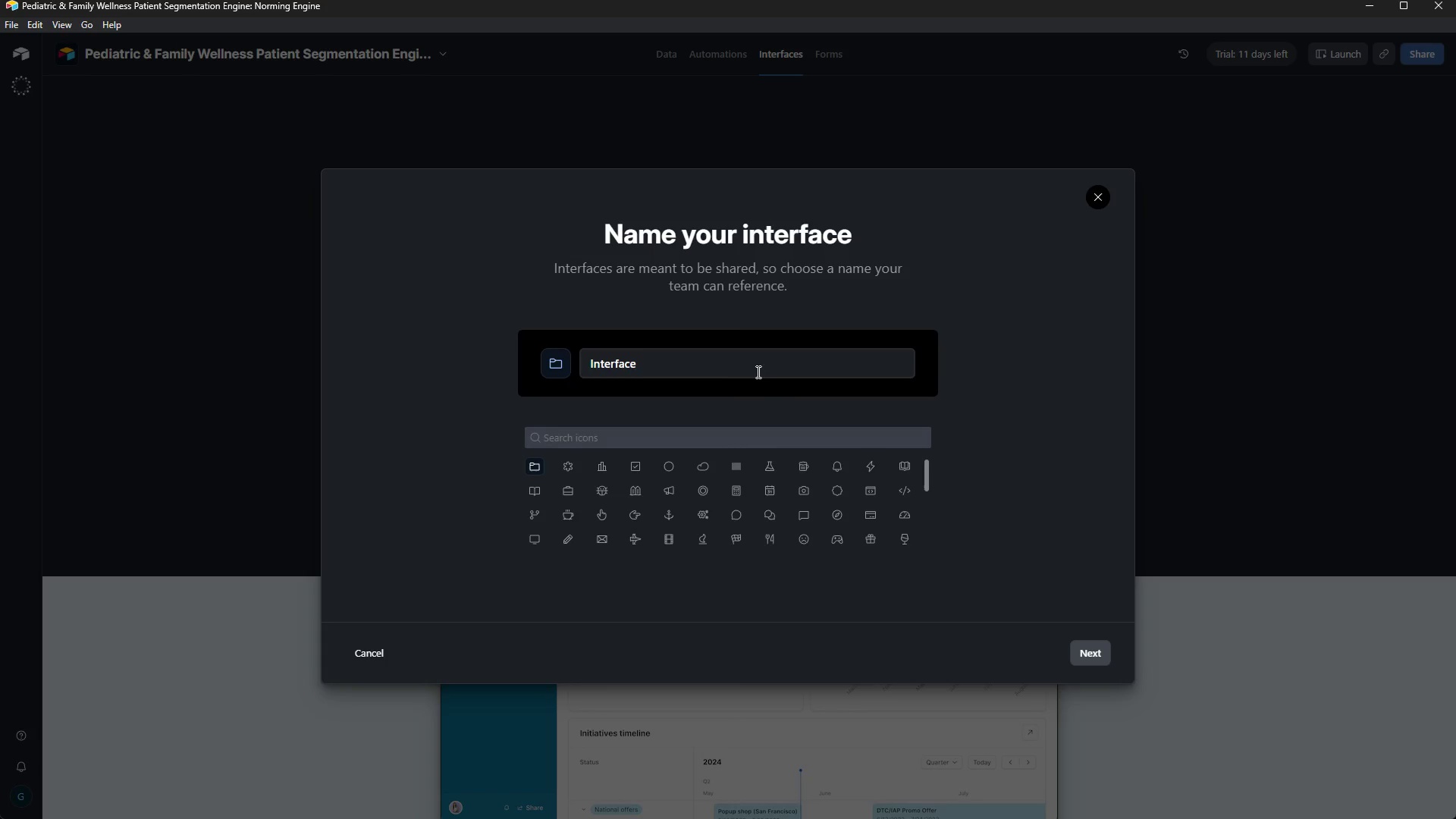 
wait(8.95)
 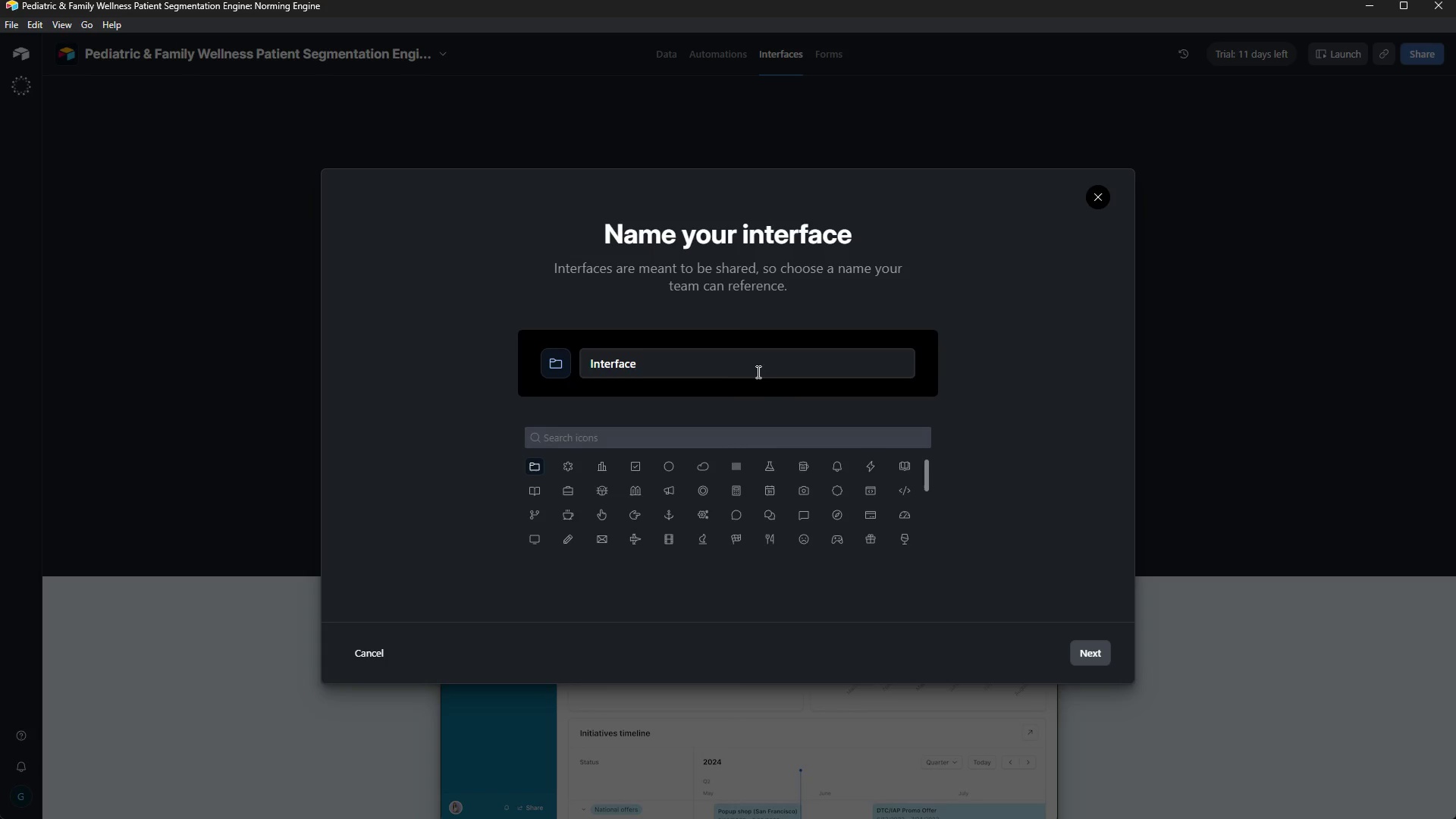 
left_click_drag(start_coordinate=[757, 372], to_coordinate=[767, 375])
 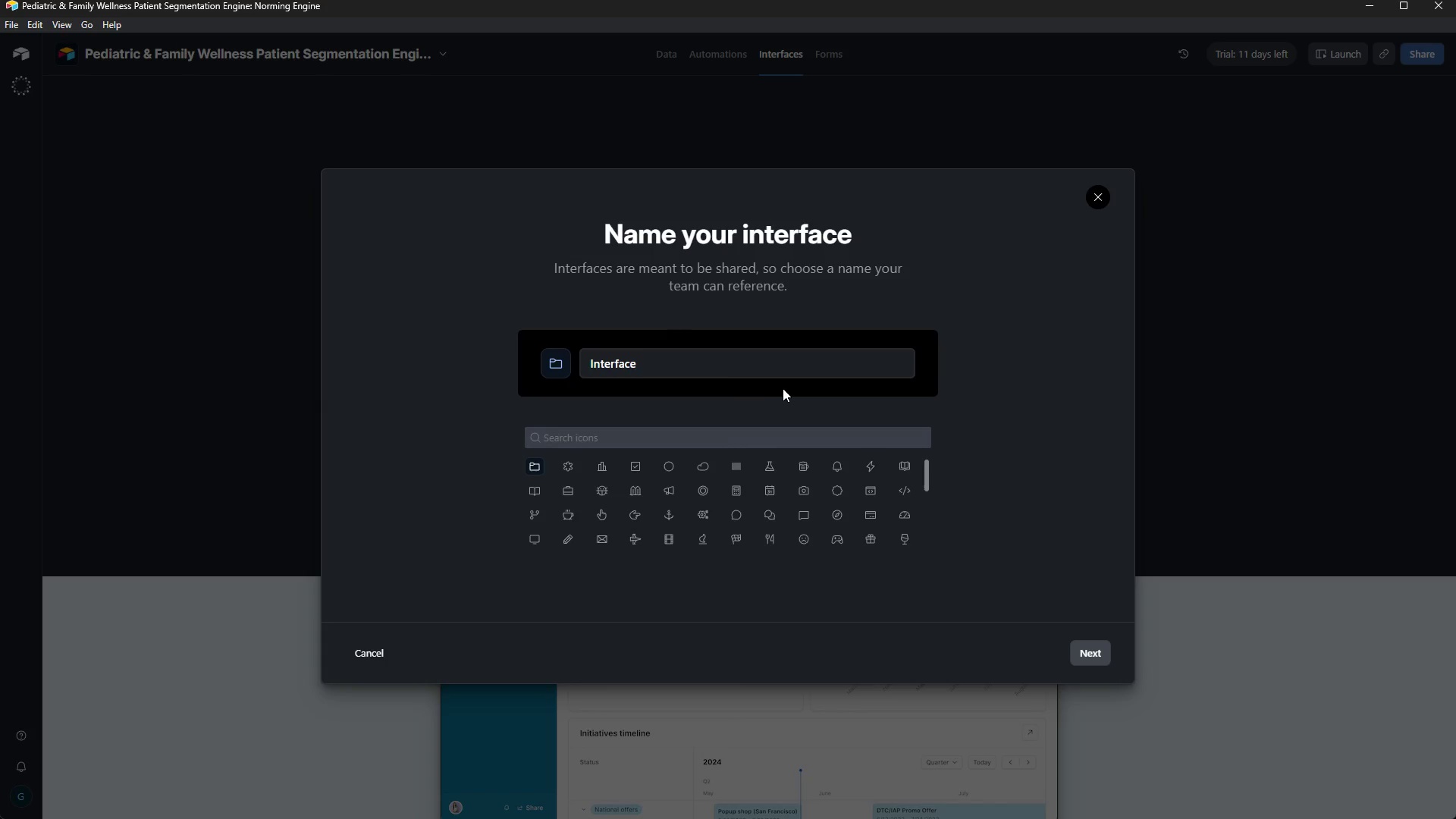 
left_click_drag(start_coordinate=[773, 379], to_coordinate=[783, 388])
 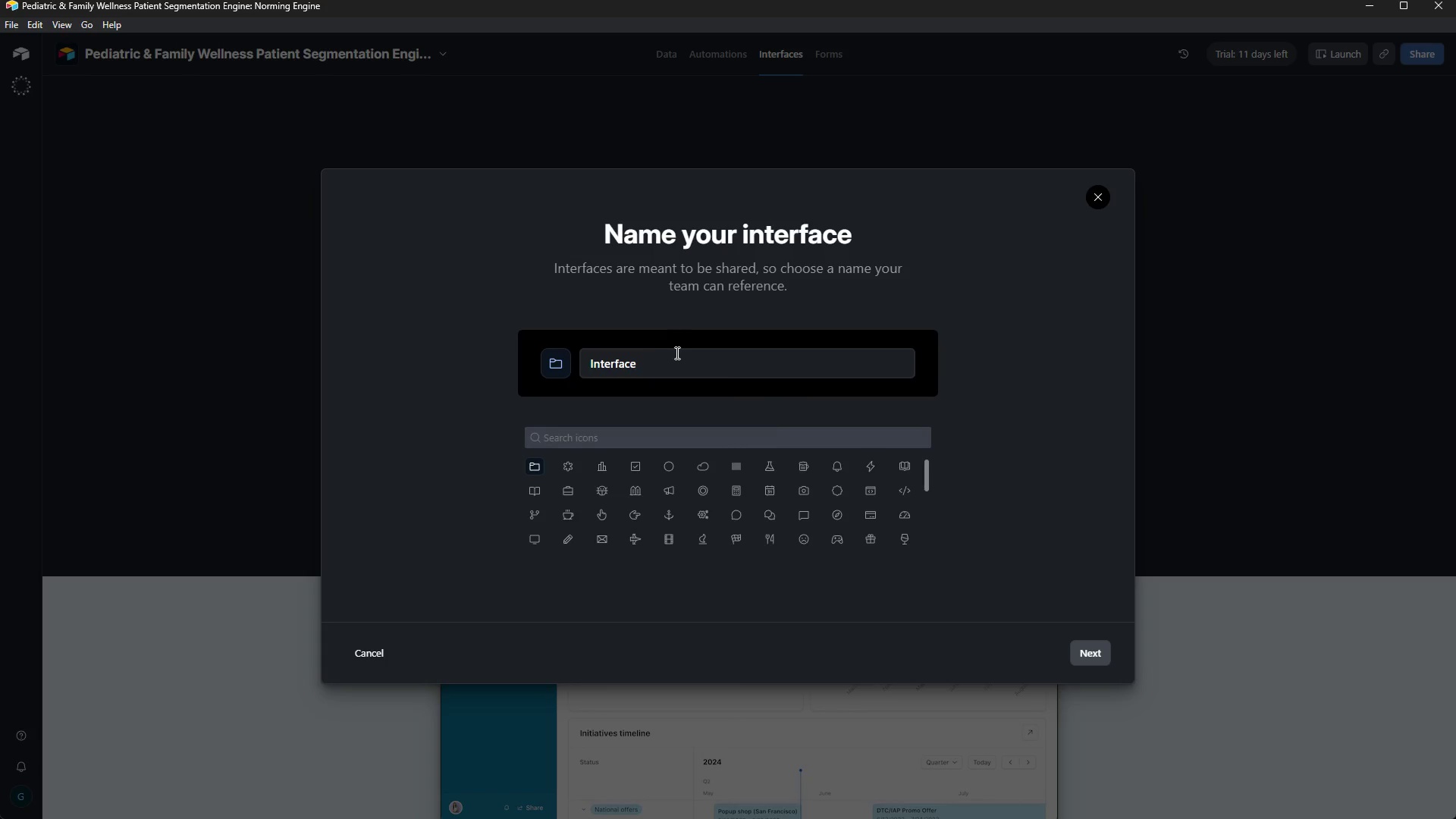 
left_click_drag(start_coordinate=[676, 353], to_coordinate=[543, 353])
 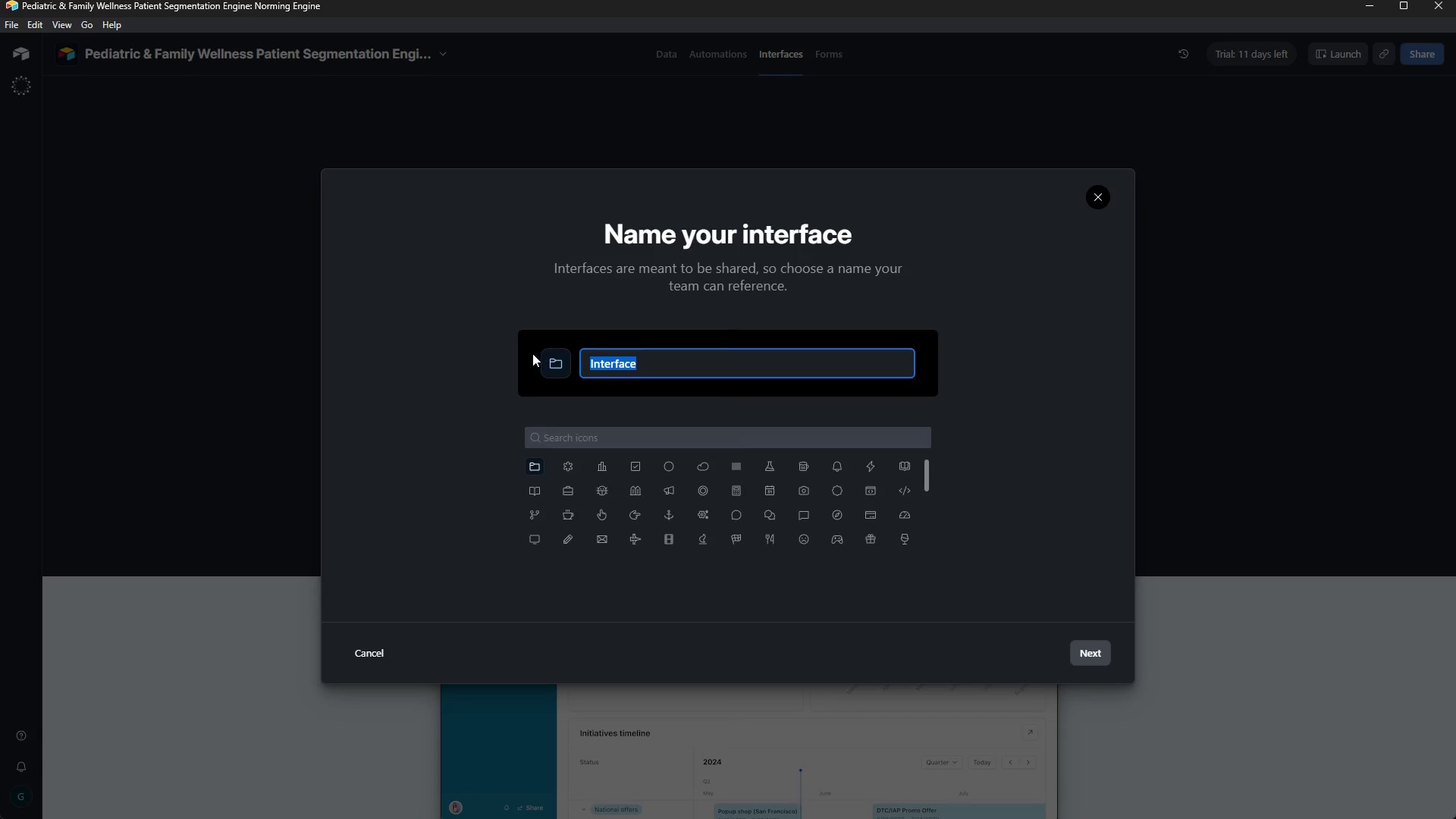 
key(Backspace)
 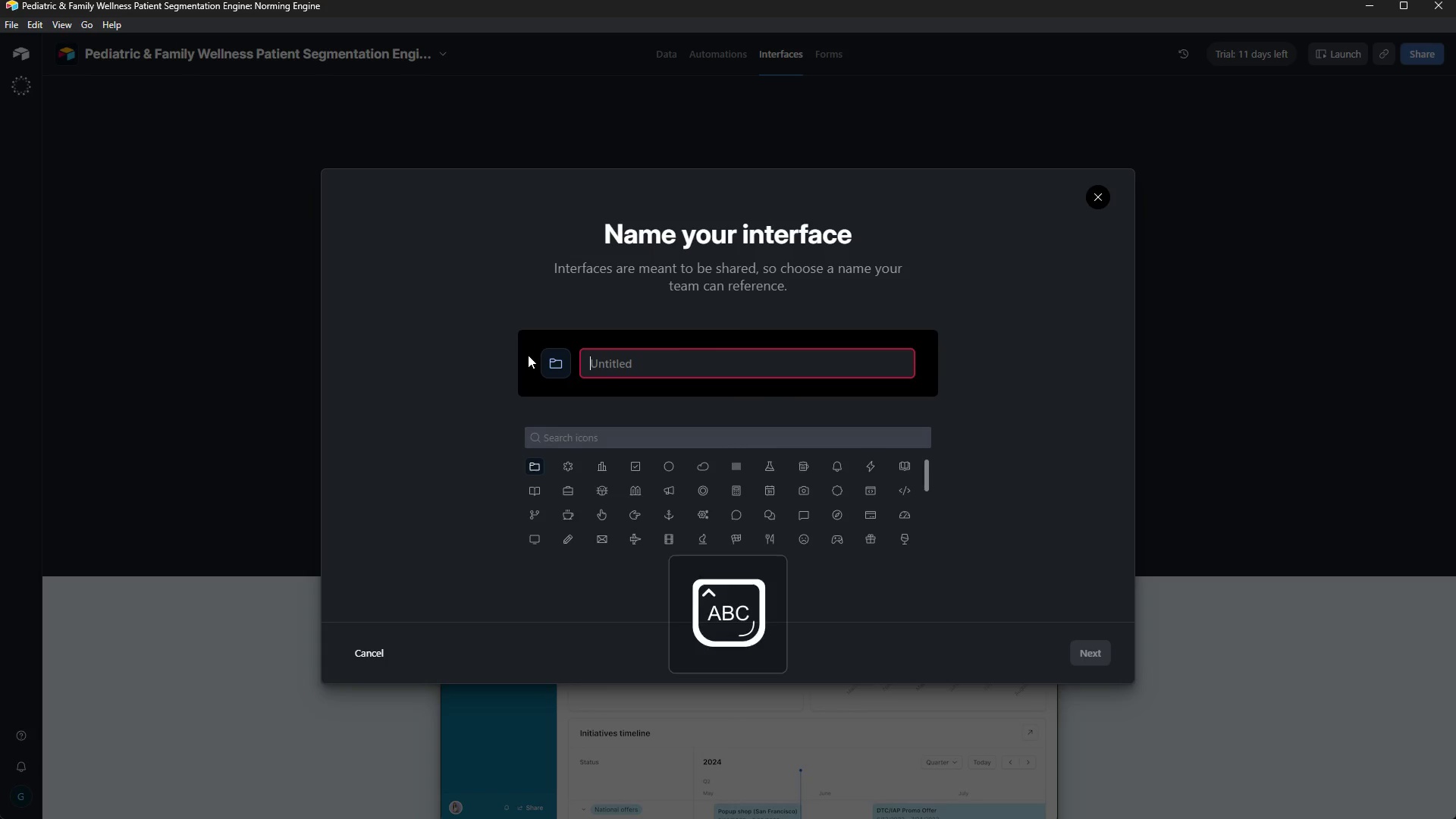 
type(Dashboard)
 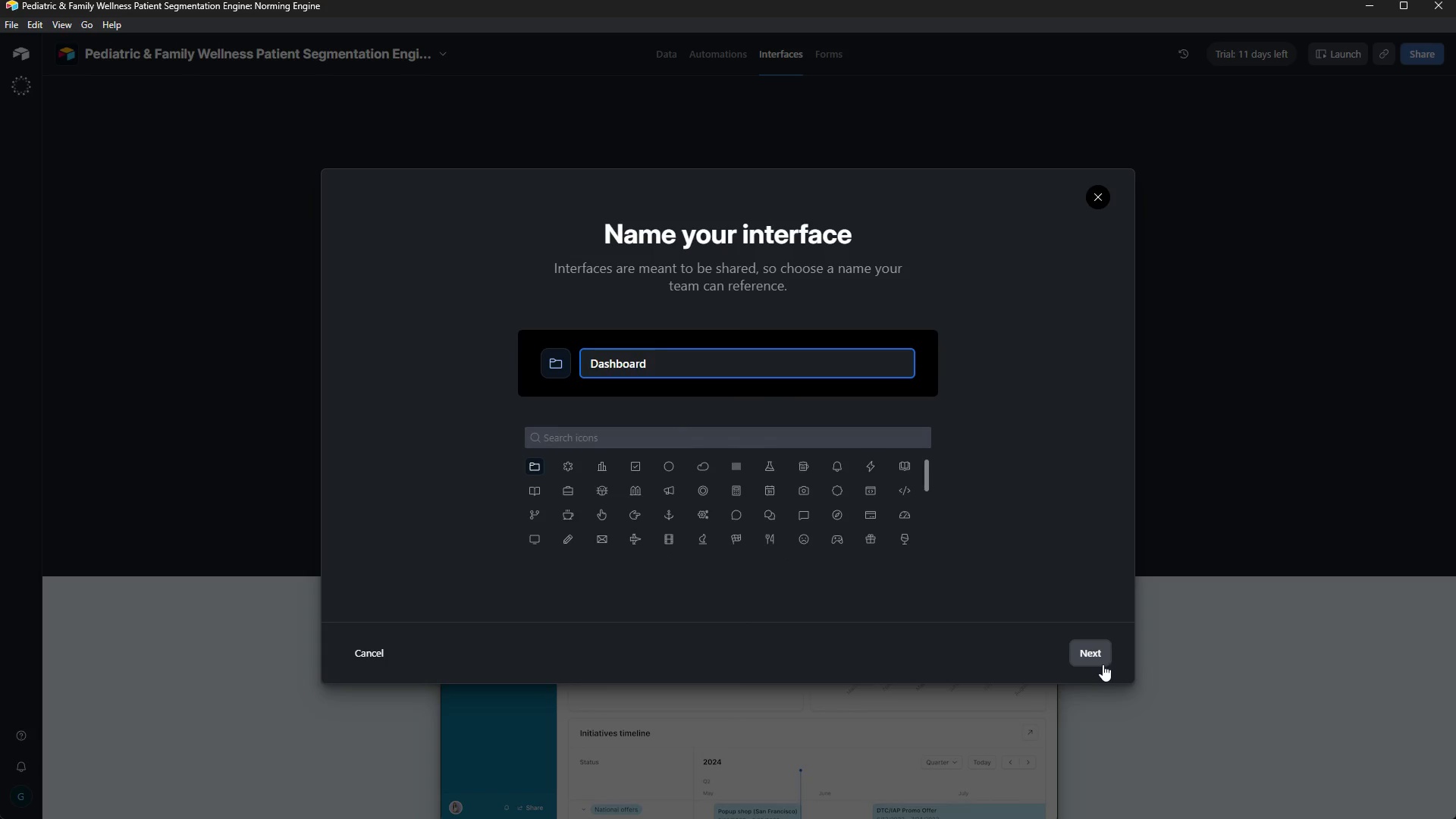 
left_click([1092, 661])
 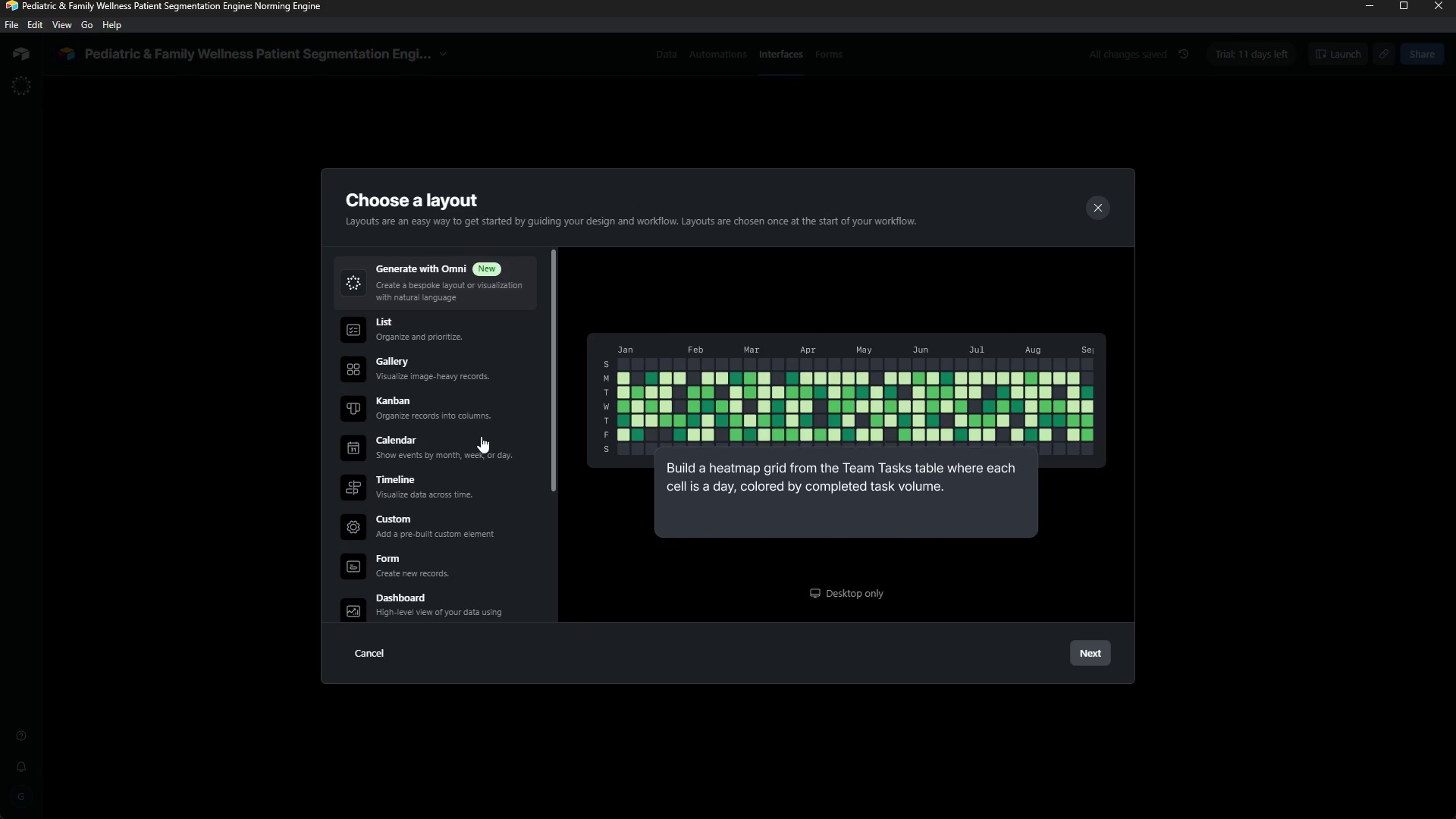 
wait(7.73)
 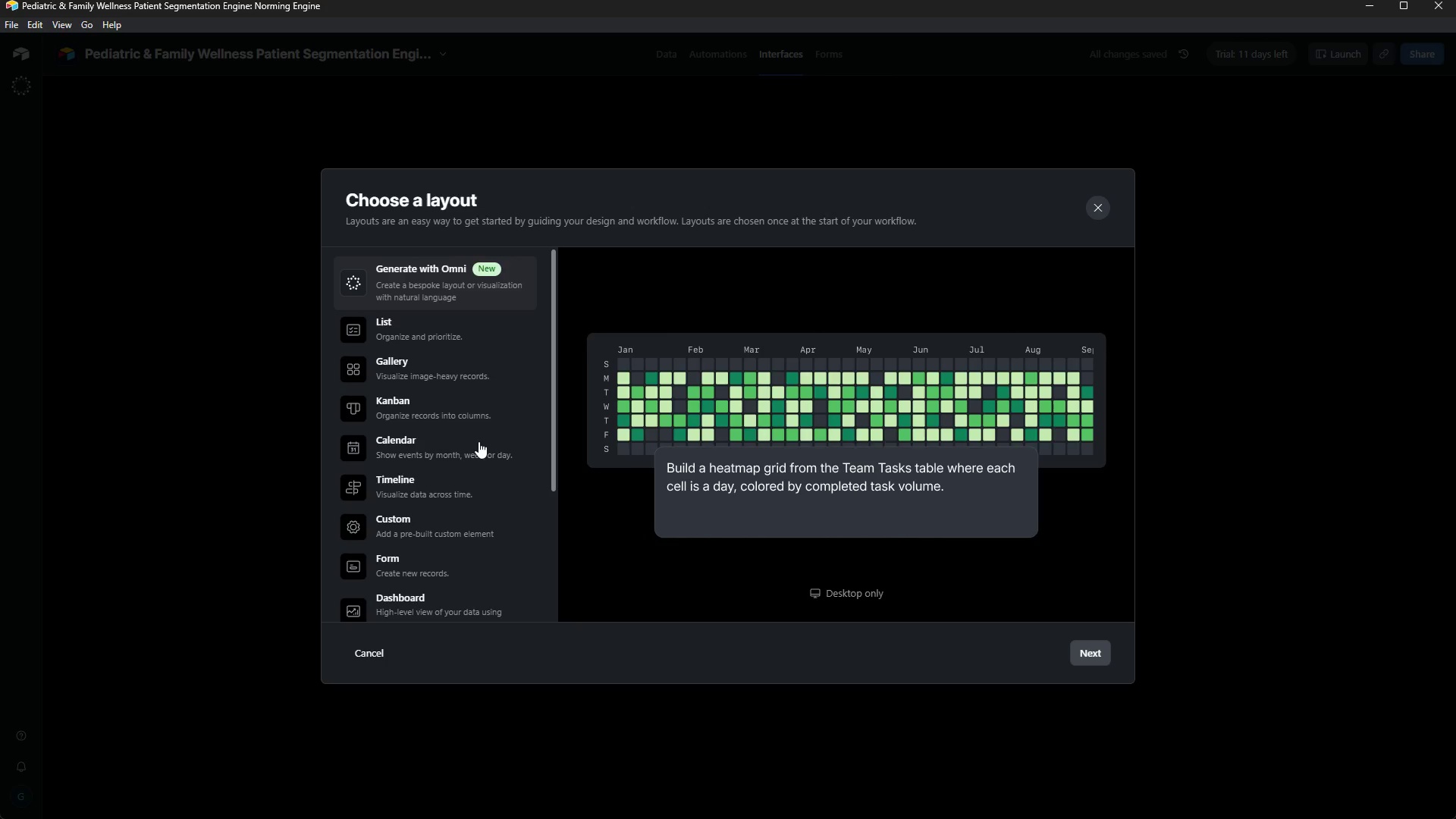 
scroll: coordinate [481, 436], scroll_direction: down, amount: 1.0
 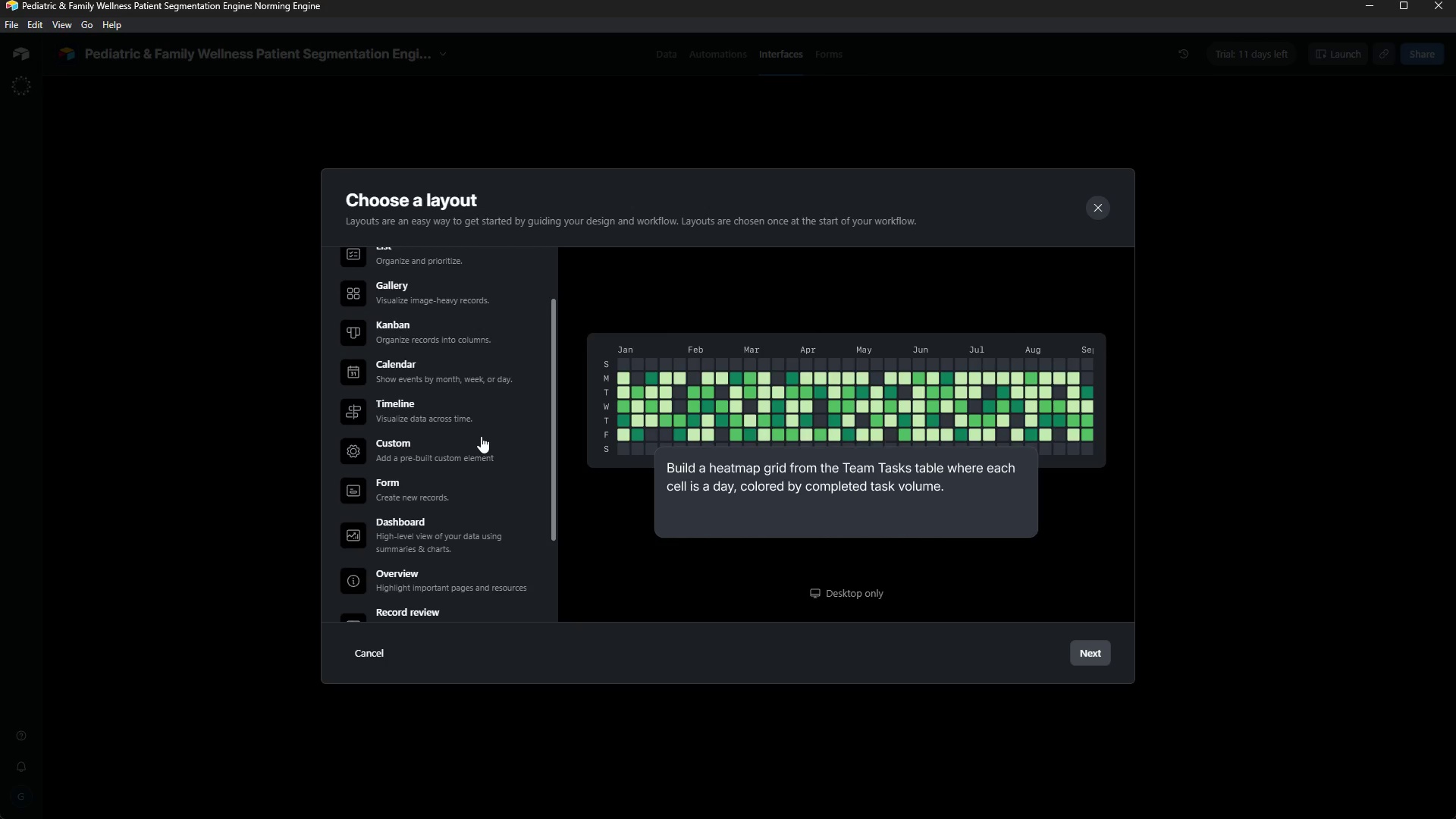 
wait(12.03)
 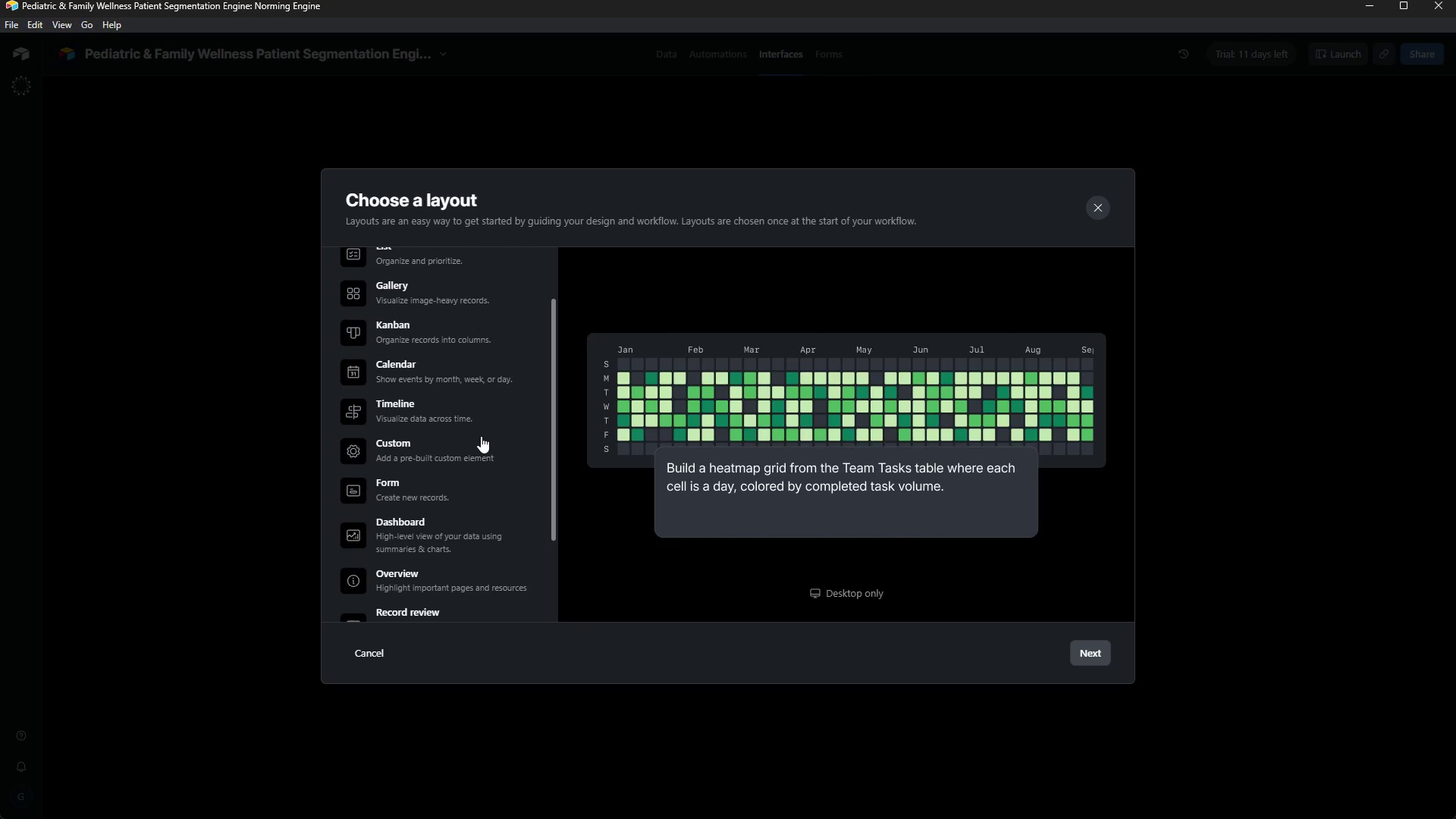 
scroll: coordinate [480, 438], scroll_direction: down, amount: 3.0
 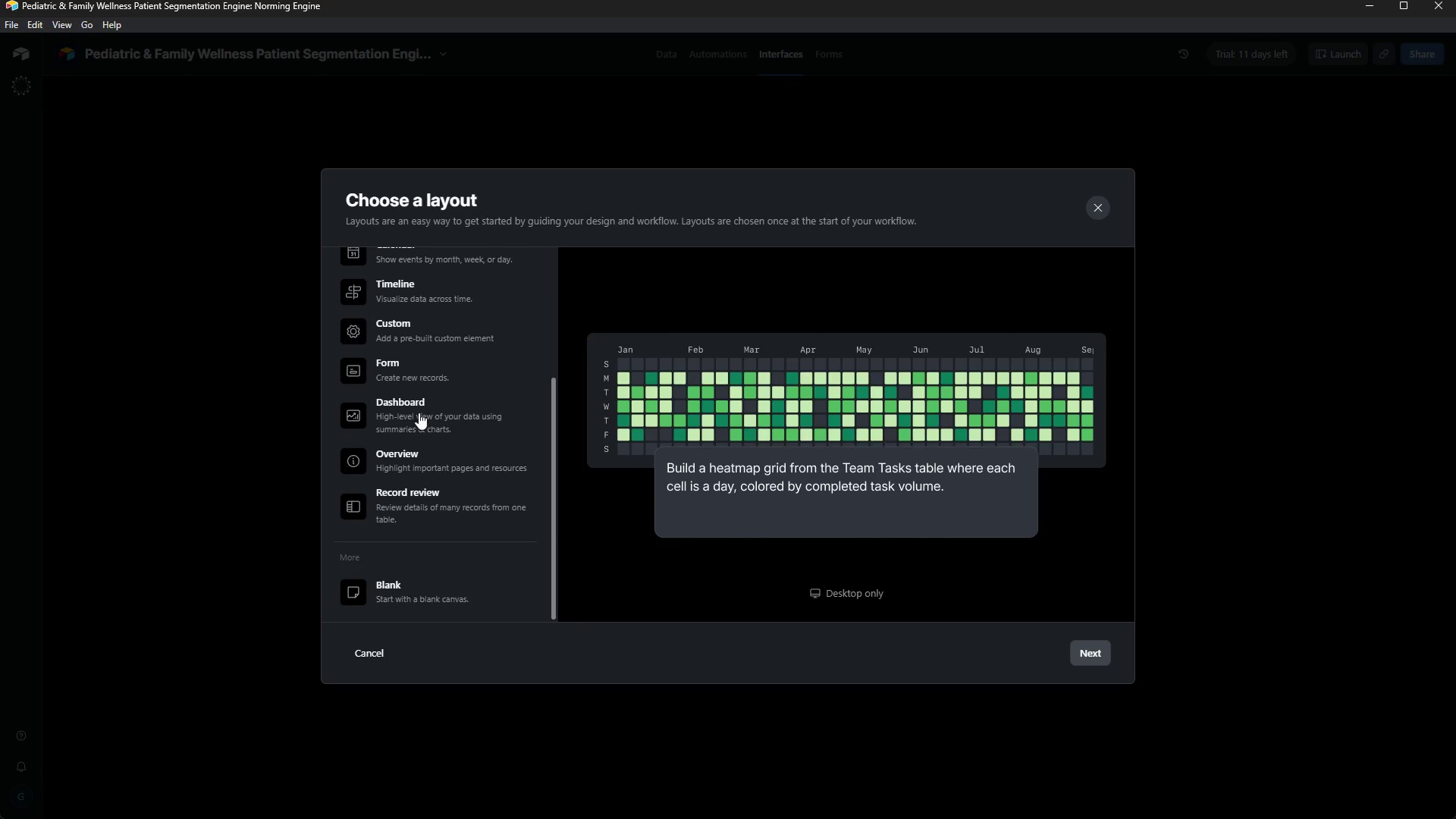 
left_click([419, 413])
 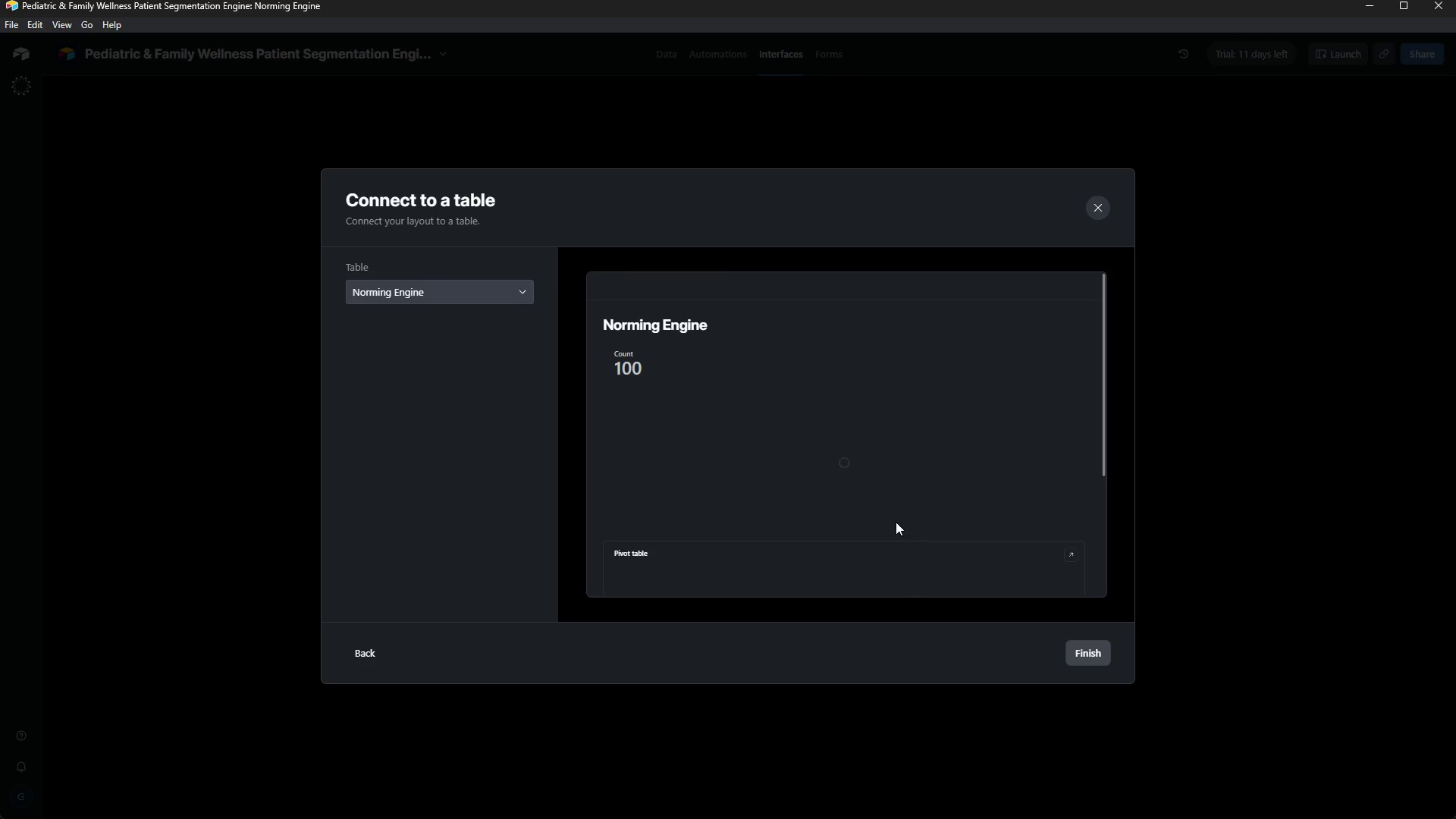 
wait(5.31)
 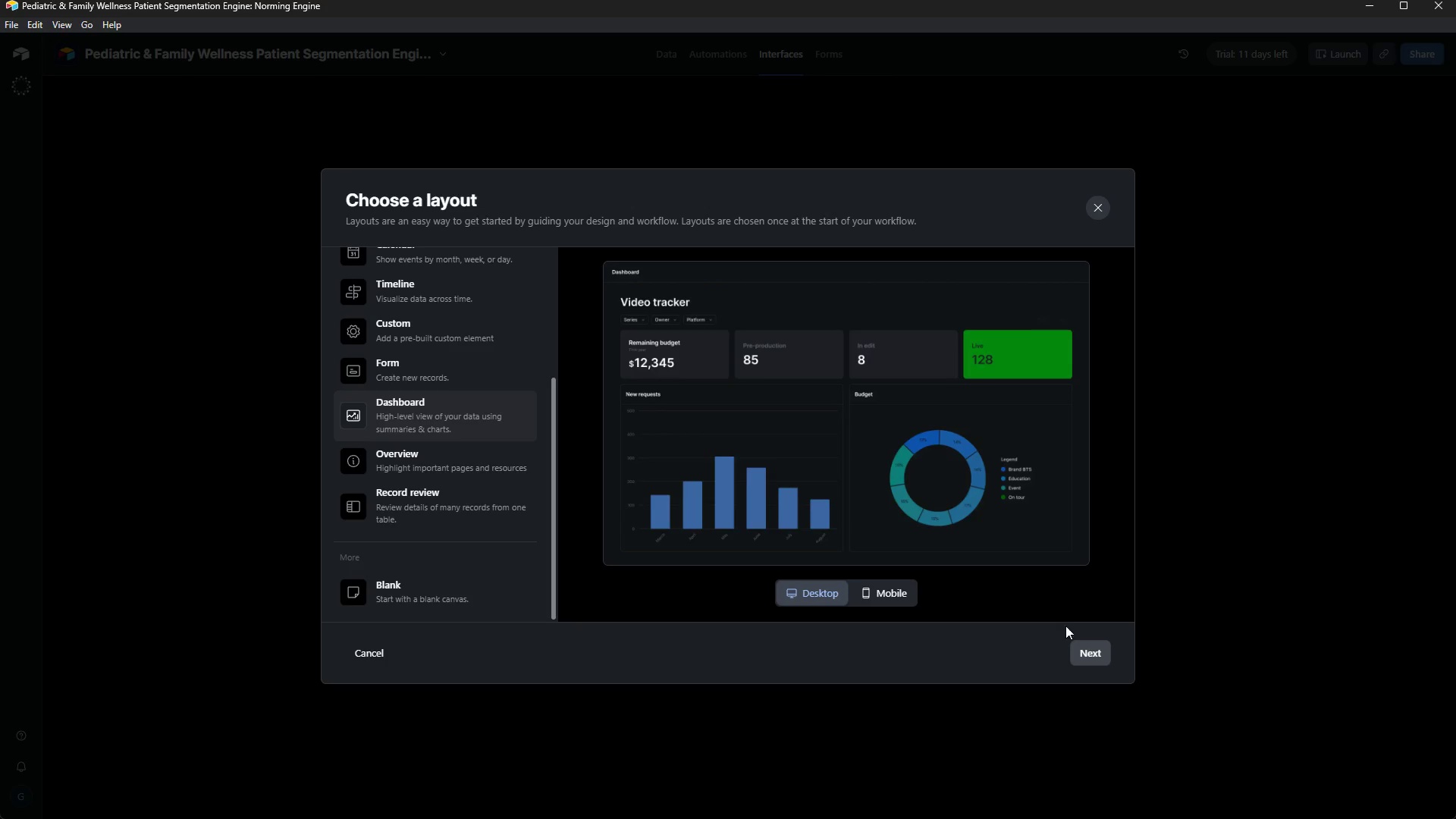 
scroll: coordinate [882, 479], scroll_direction: down, amount: 2.0
 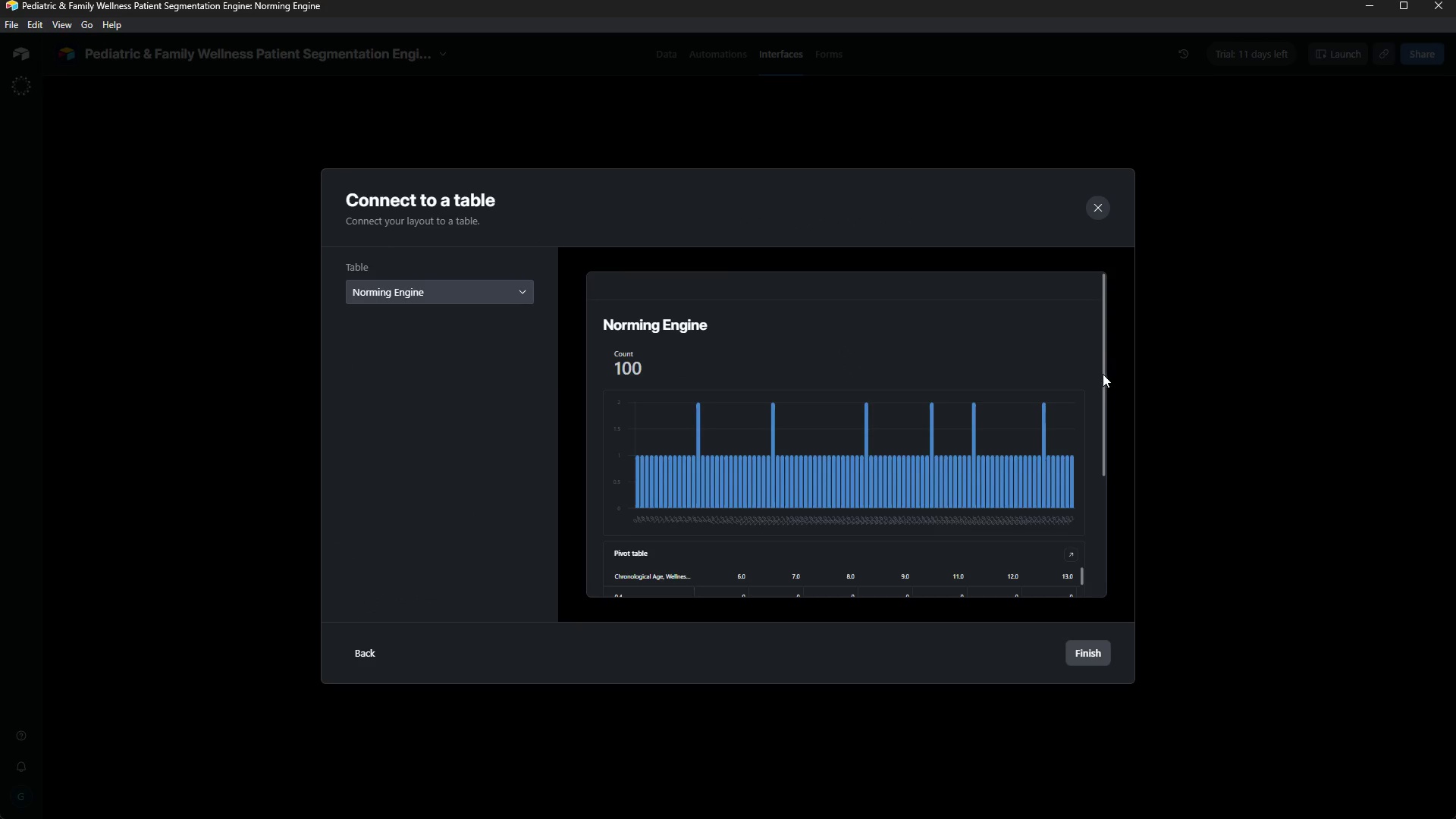 
left_click_drag(start_coordinate=[1106, 366], to_coordinate=[1105, 379])
 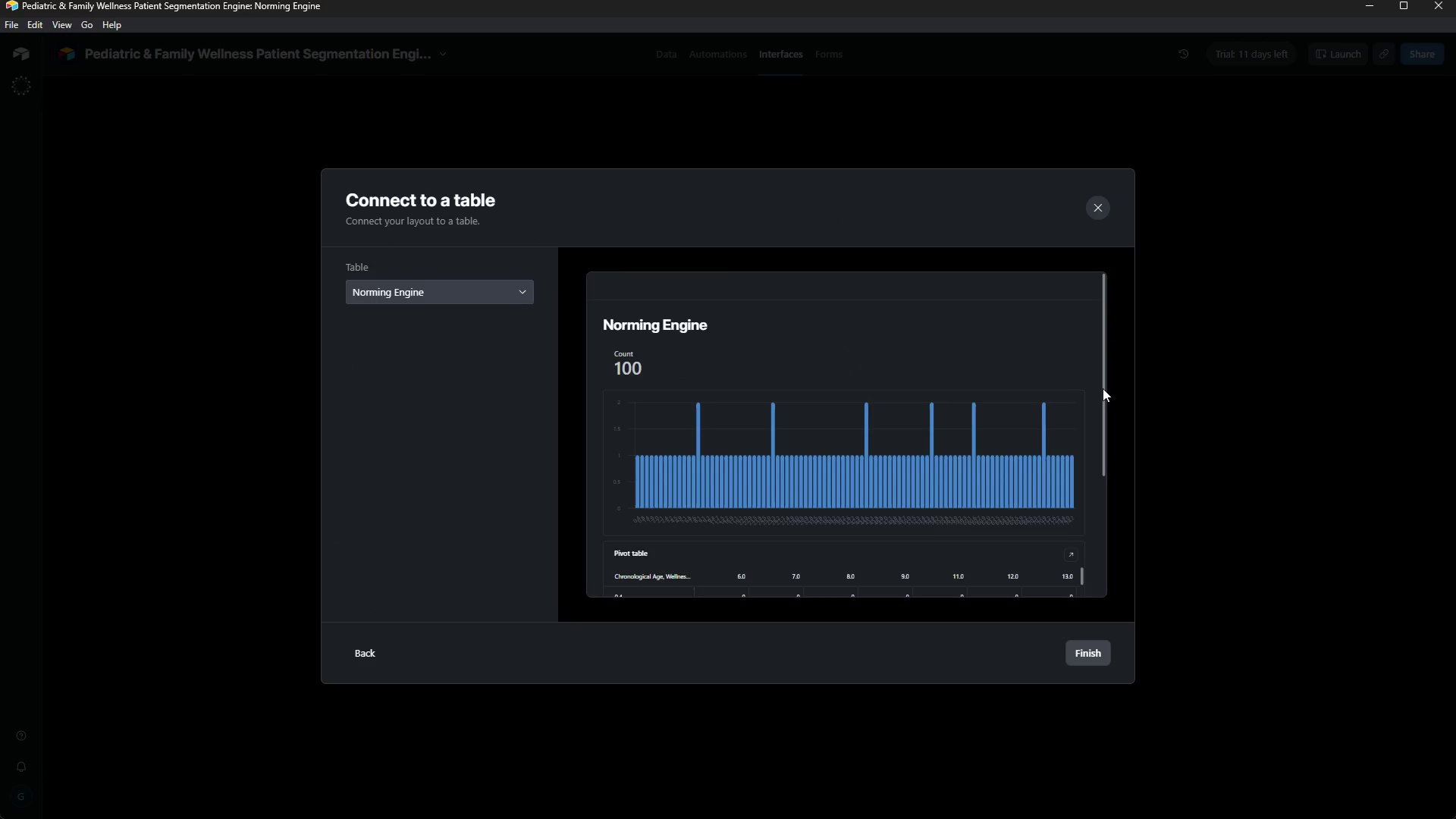 
left_click_drag(start_coordinate=[1103, 381], to_coordinate=[1091, 422])
 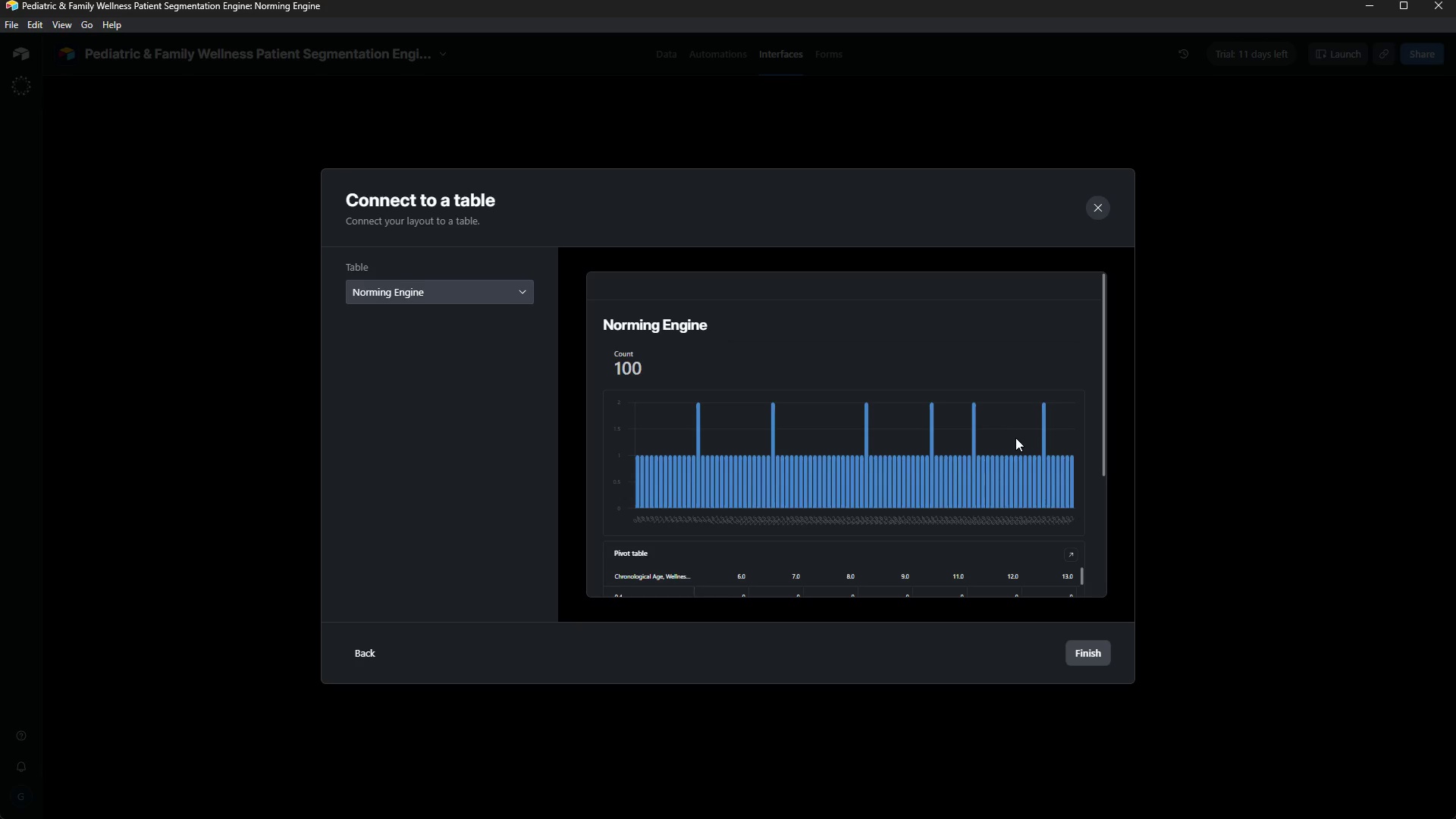 
scroll: coordinate [1014, 439], scroll_direction: down, amount: 4.0
 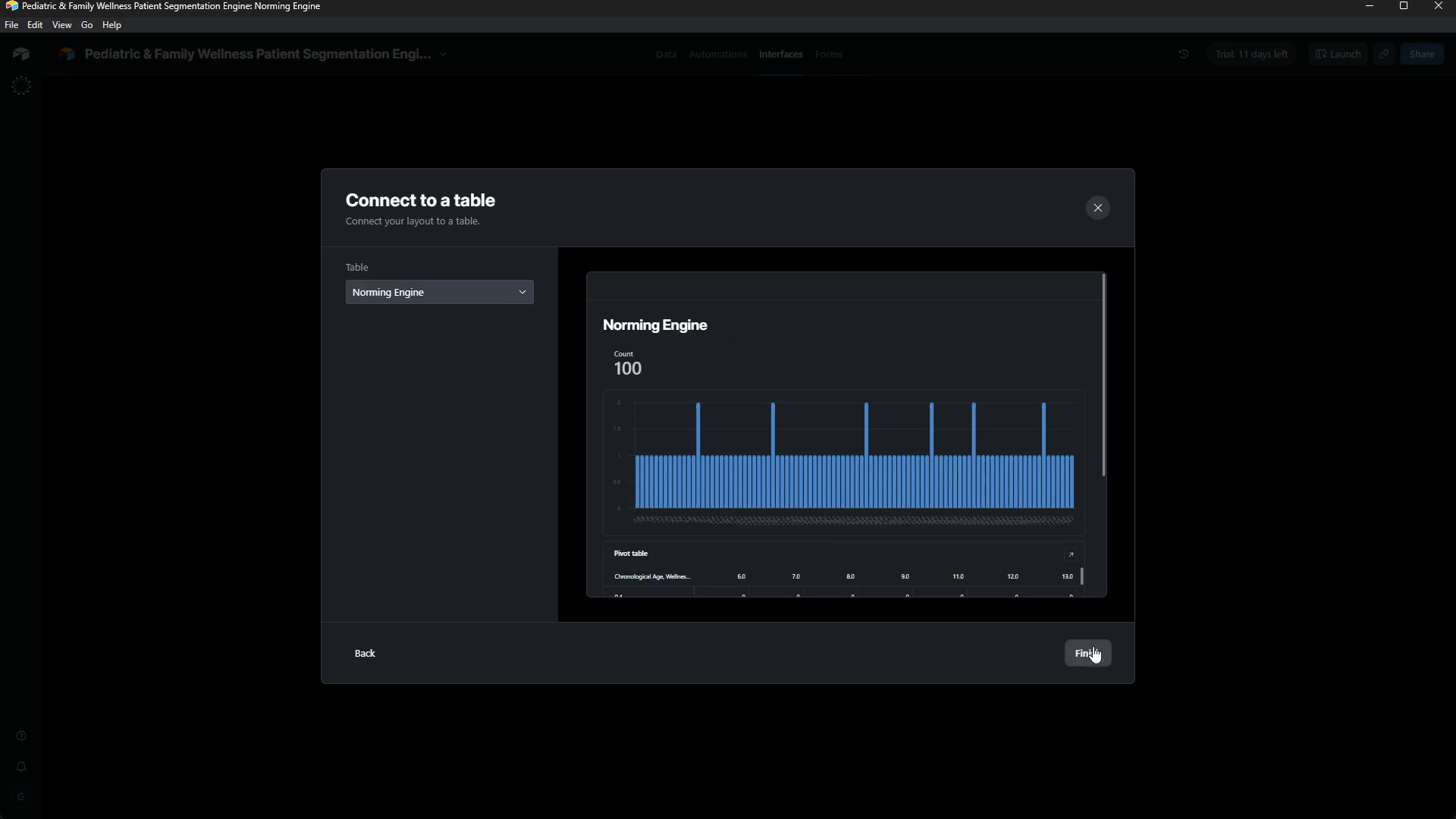 
left_click([1092, 652])
 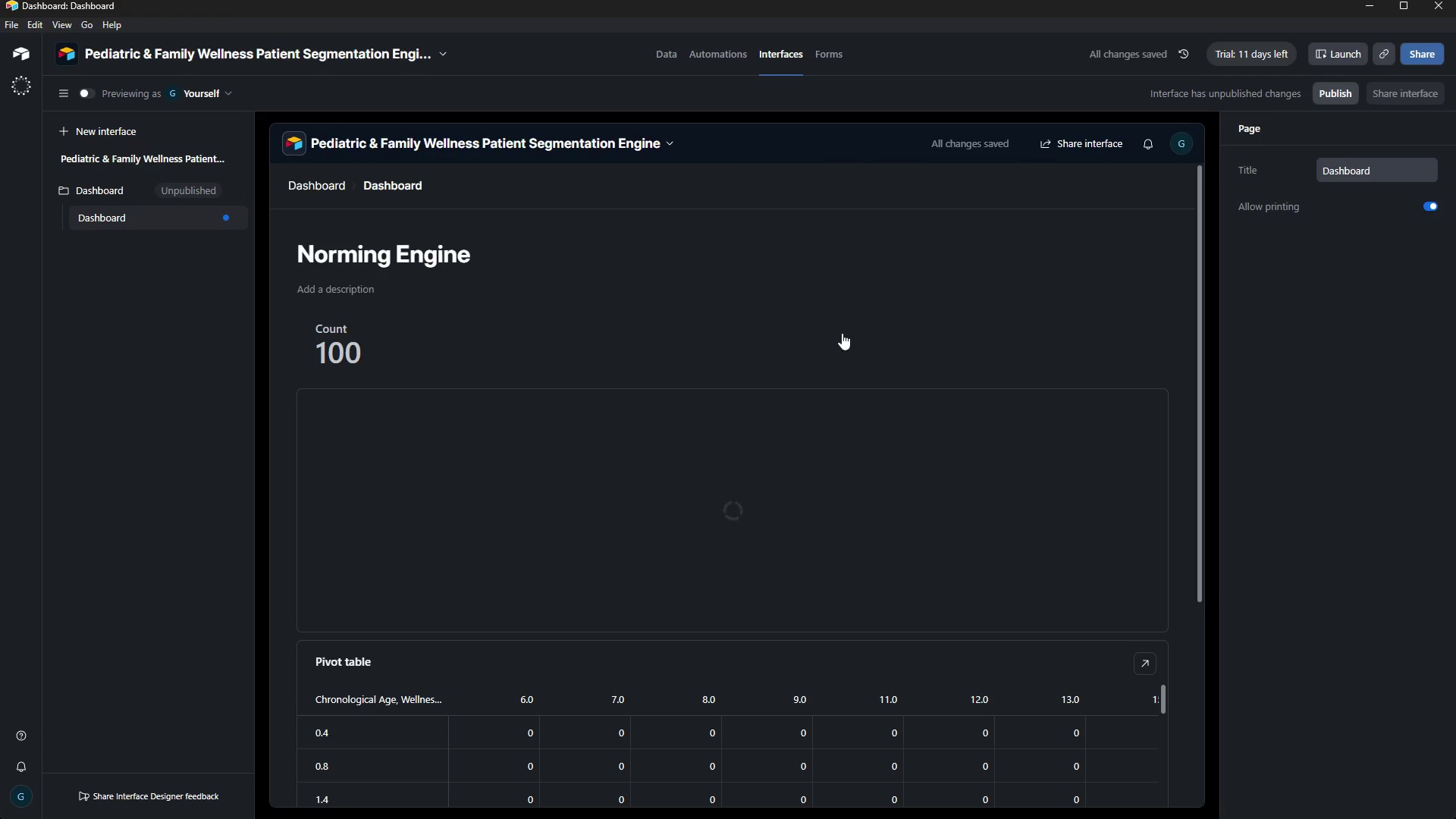 
scroll: coordinate [706, 357], scroll_direction: down, amount: 6.0
 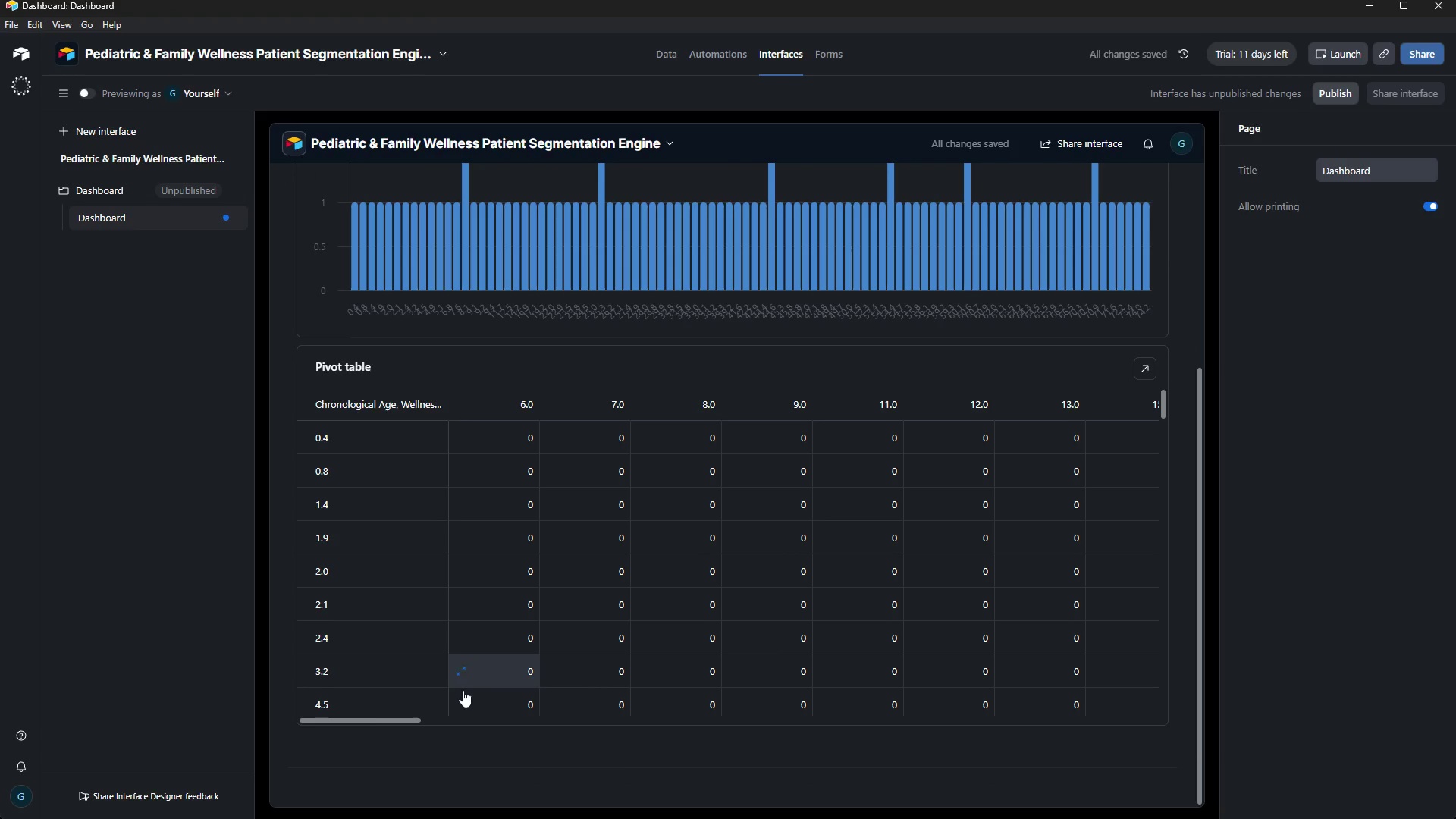 
left_click_drag(start_coordinate=[373, 721], to_coordinate=[271, 707])
 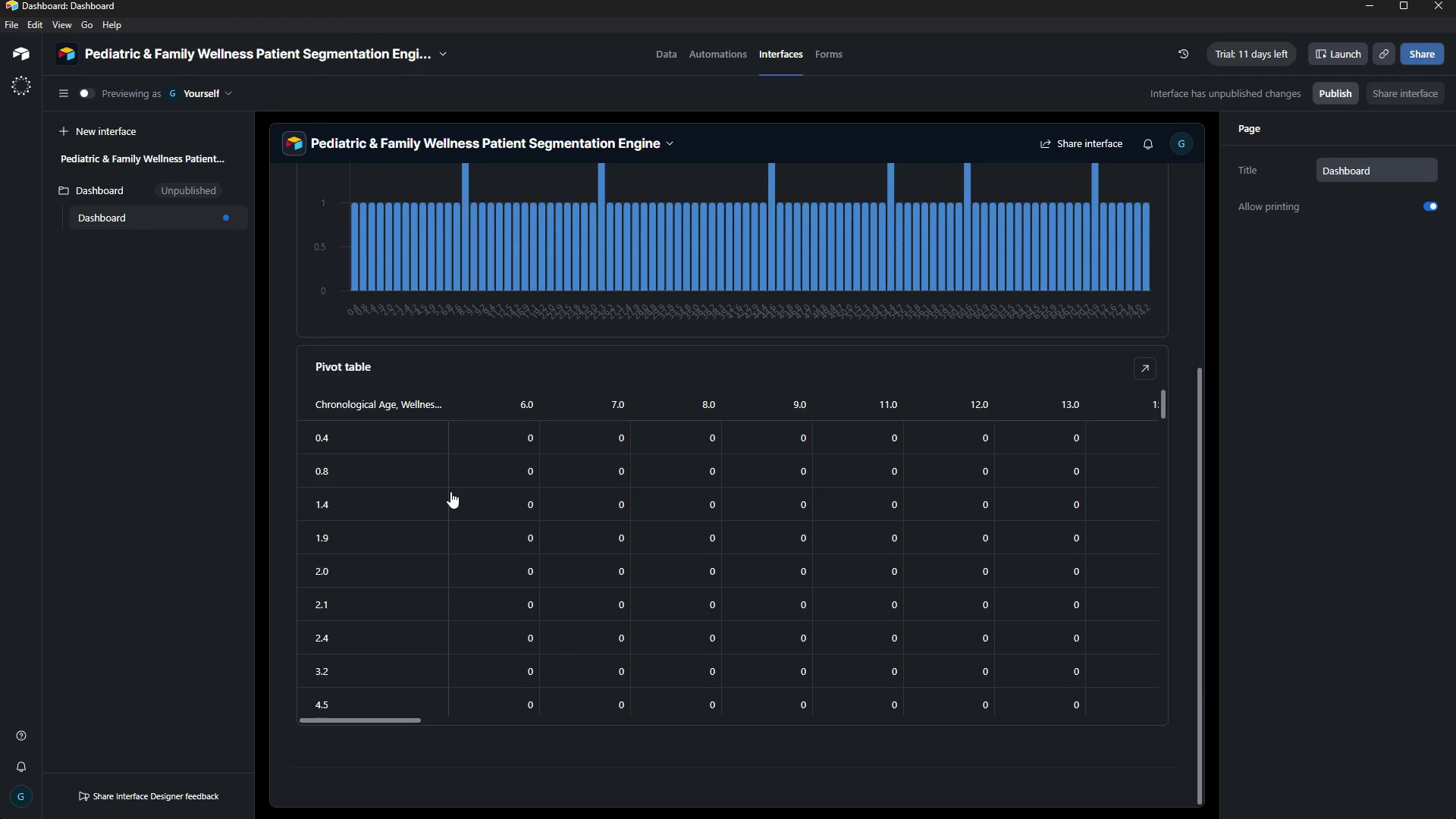 
scroll: coordinate [535, 422], scroll_direction: up, amount: 7.0
 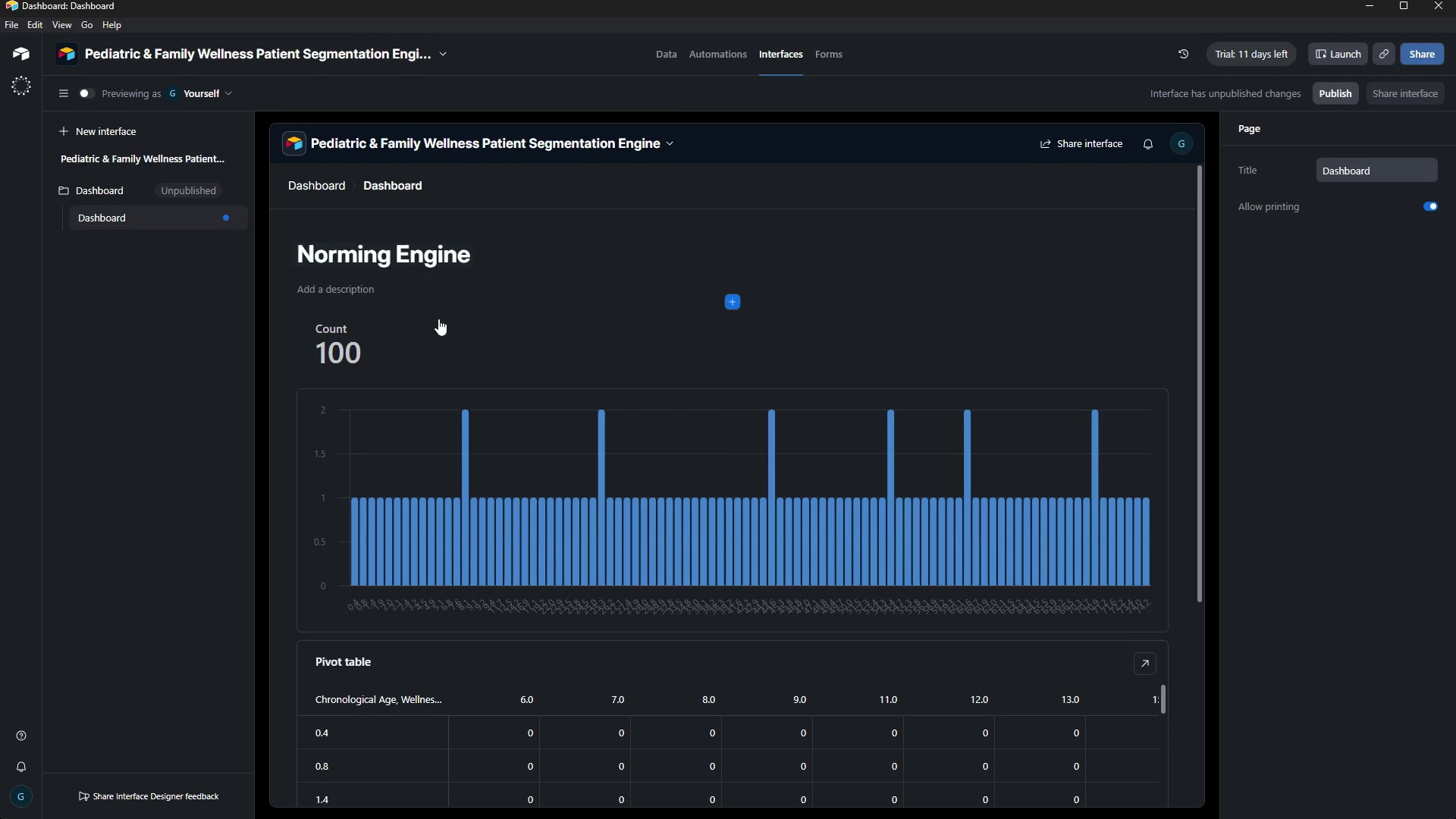 
wait(63.08)
 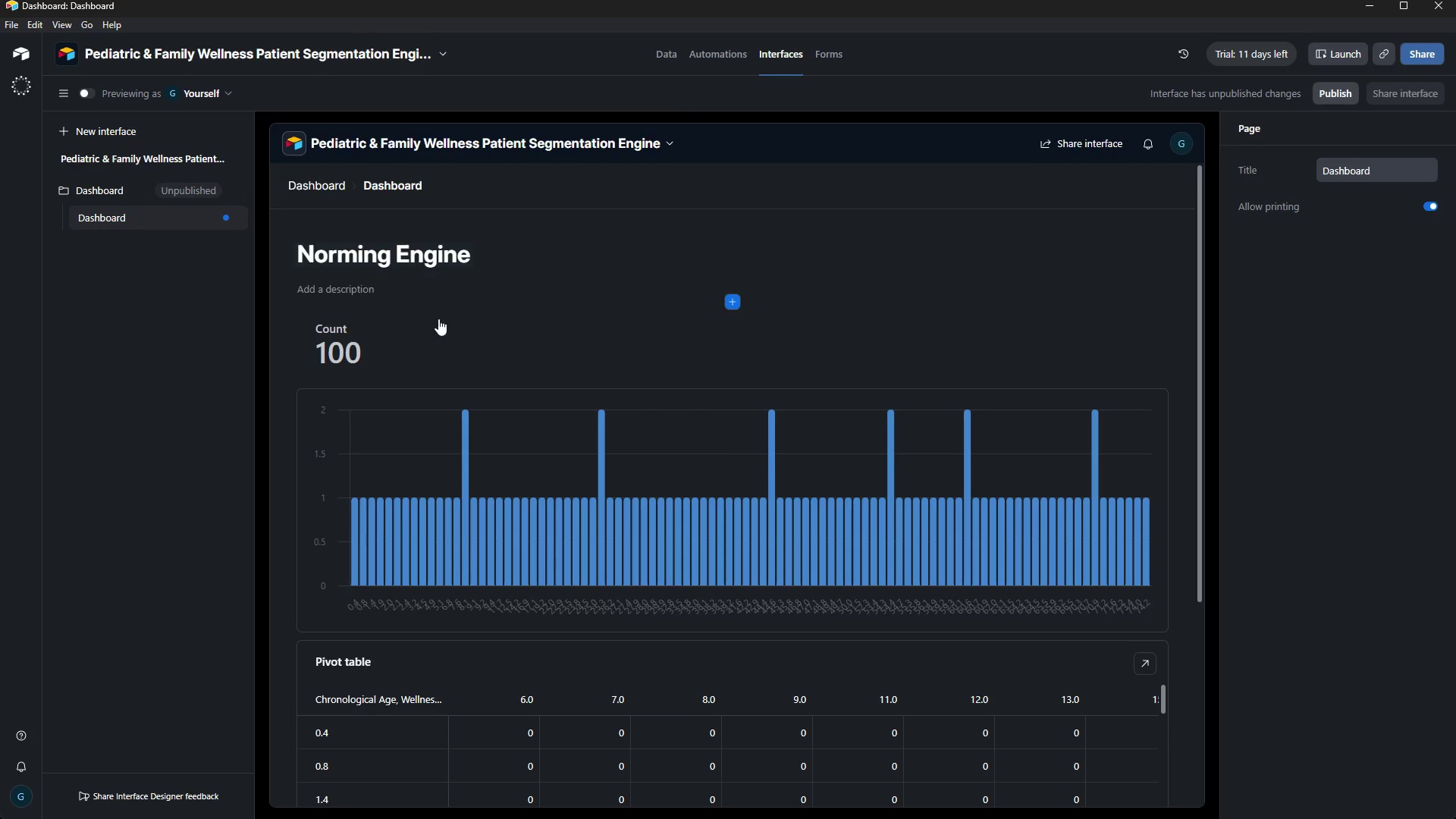 
left_click([232, 193])
 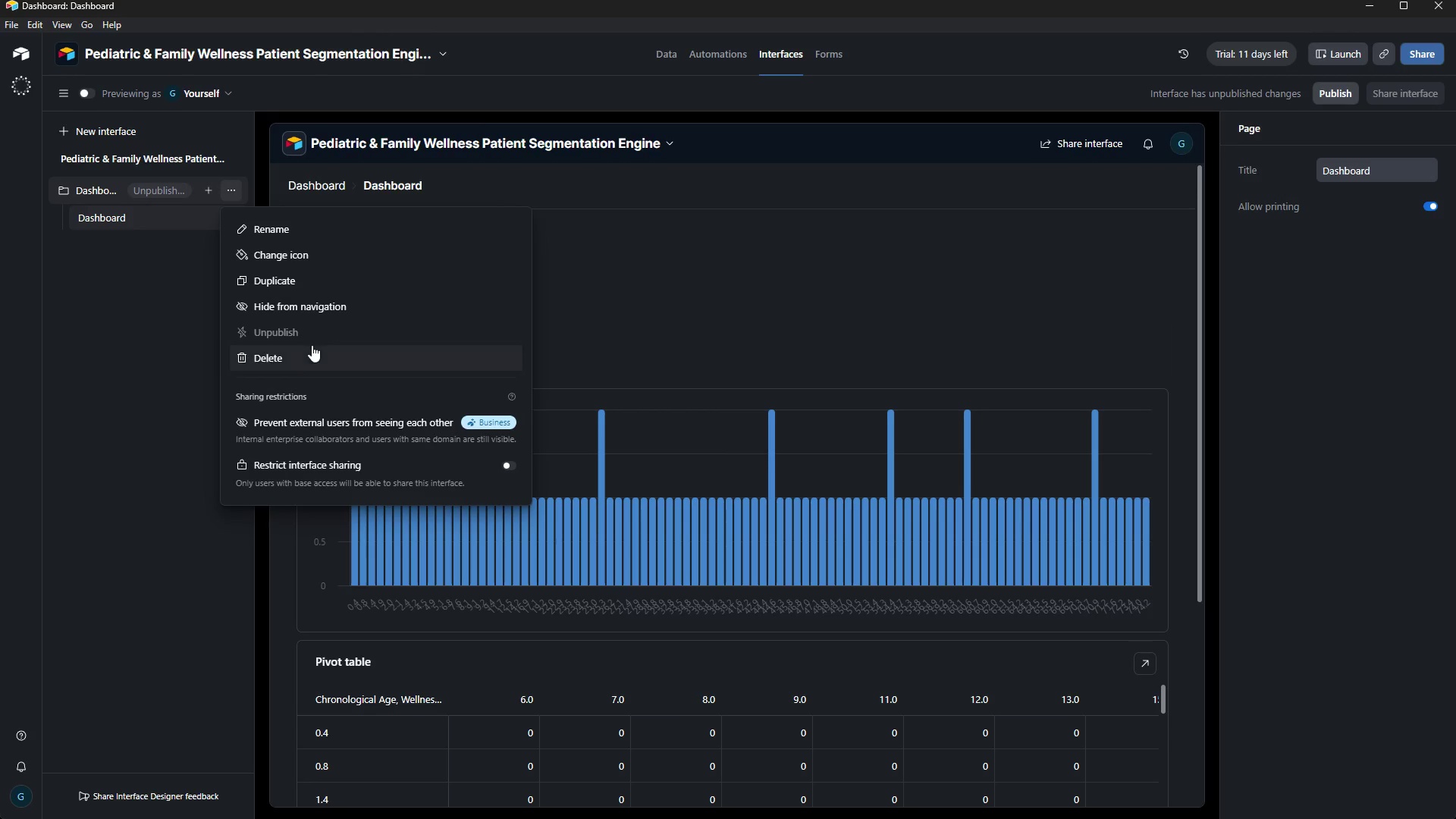 
left_click([312, 351])
 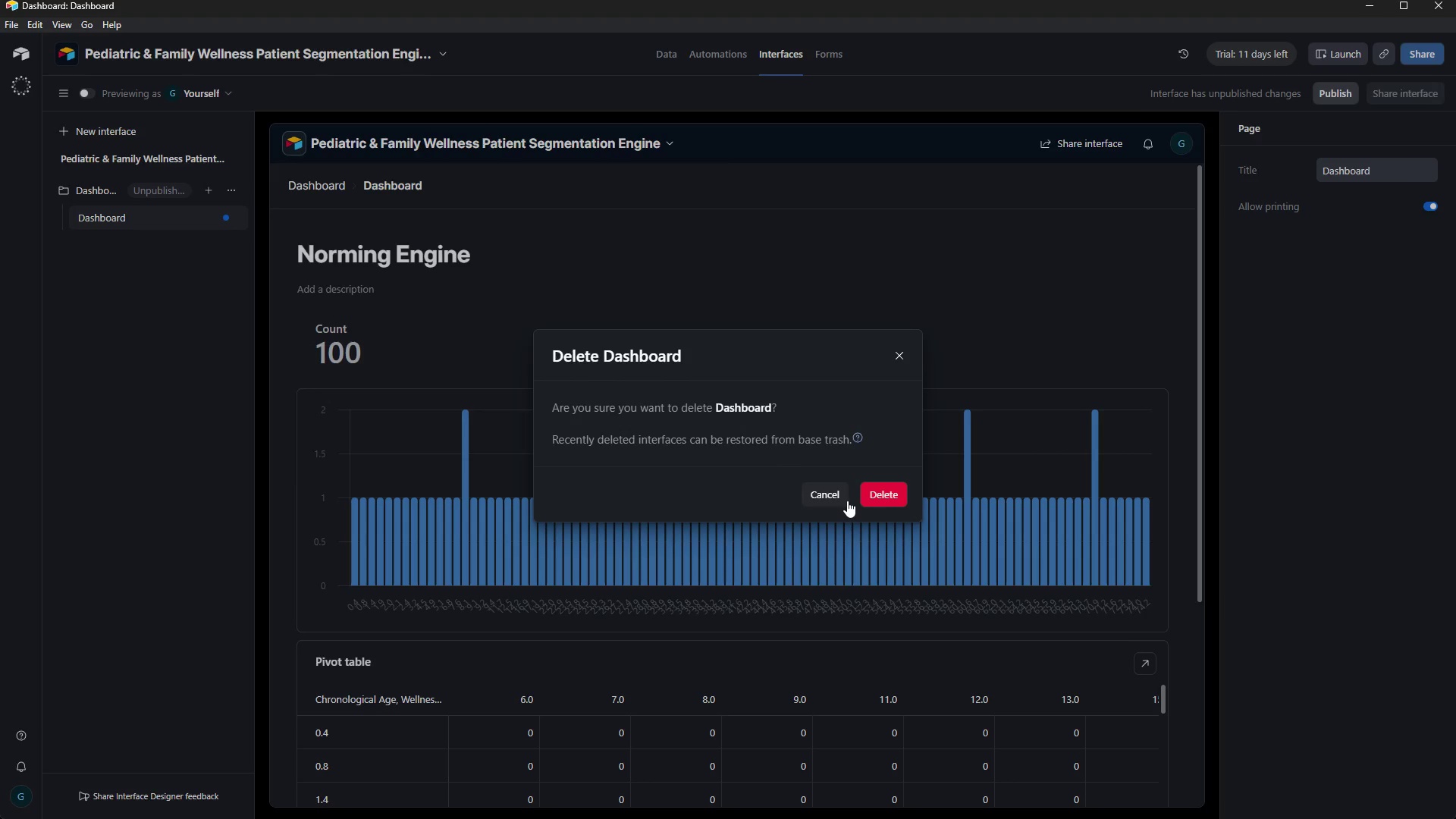 
left_click([886, 491])
 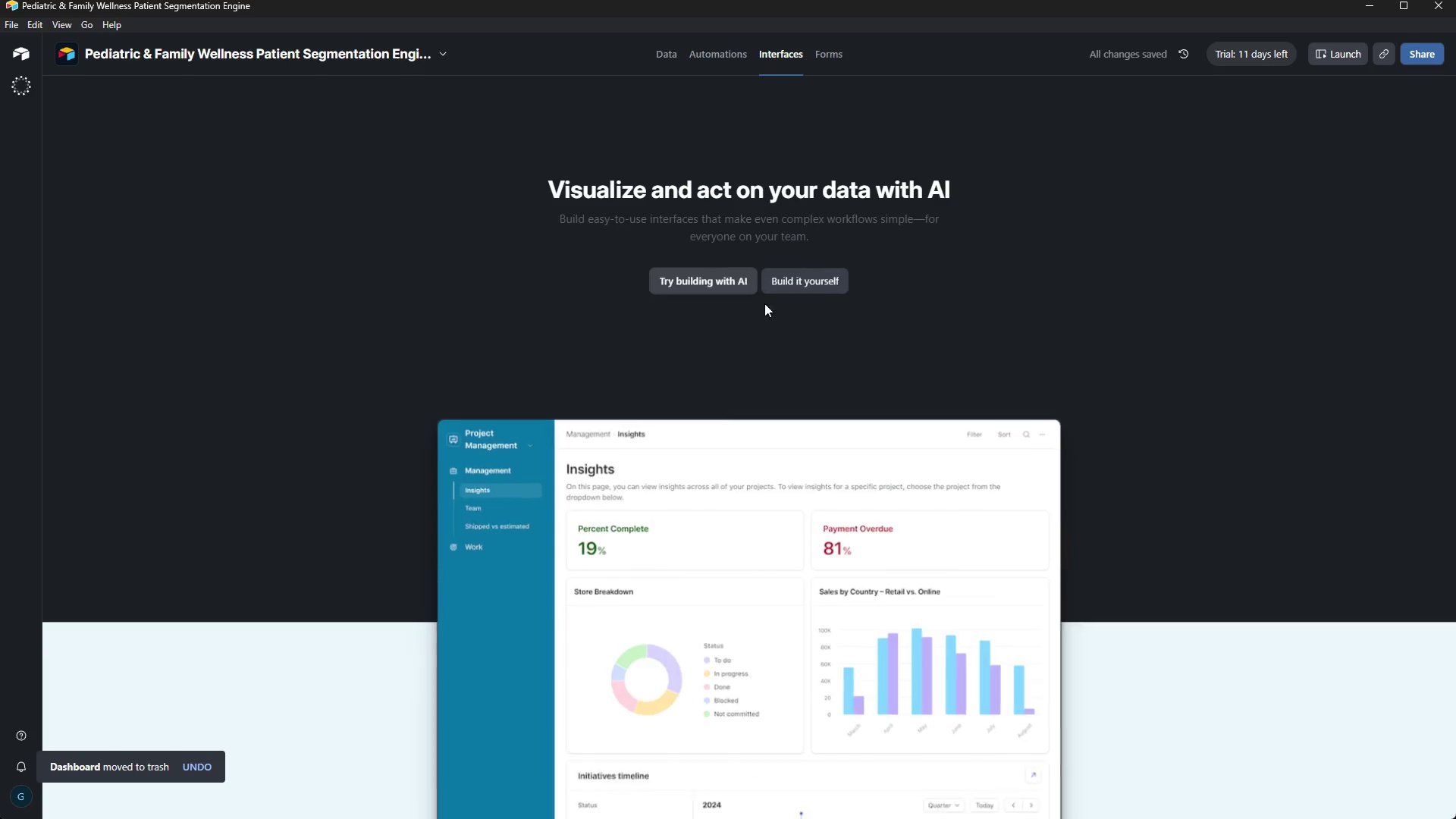 
left_click([790, 272])
 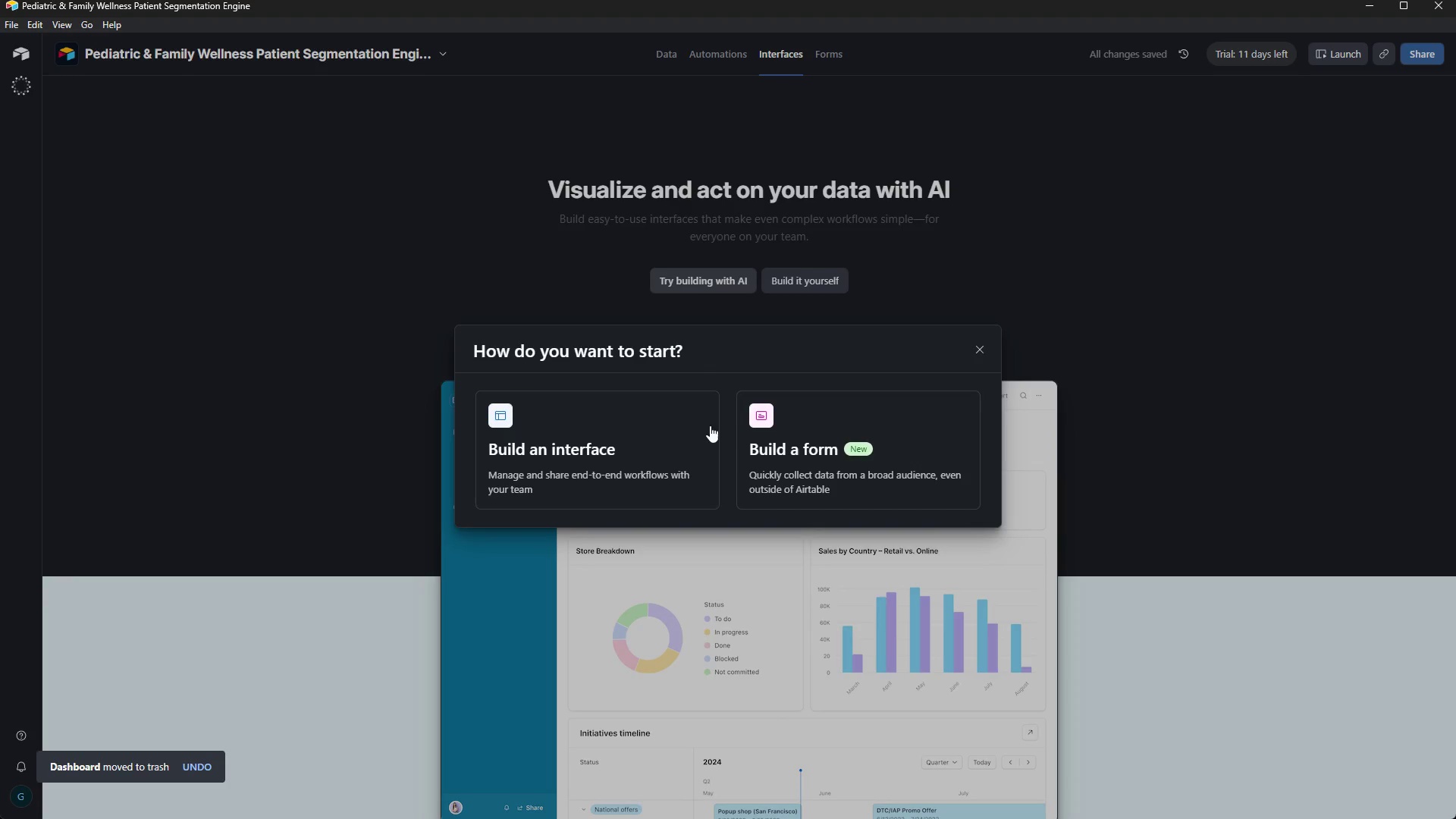 
left_click([666, 441])
 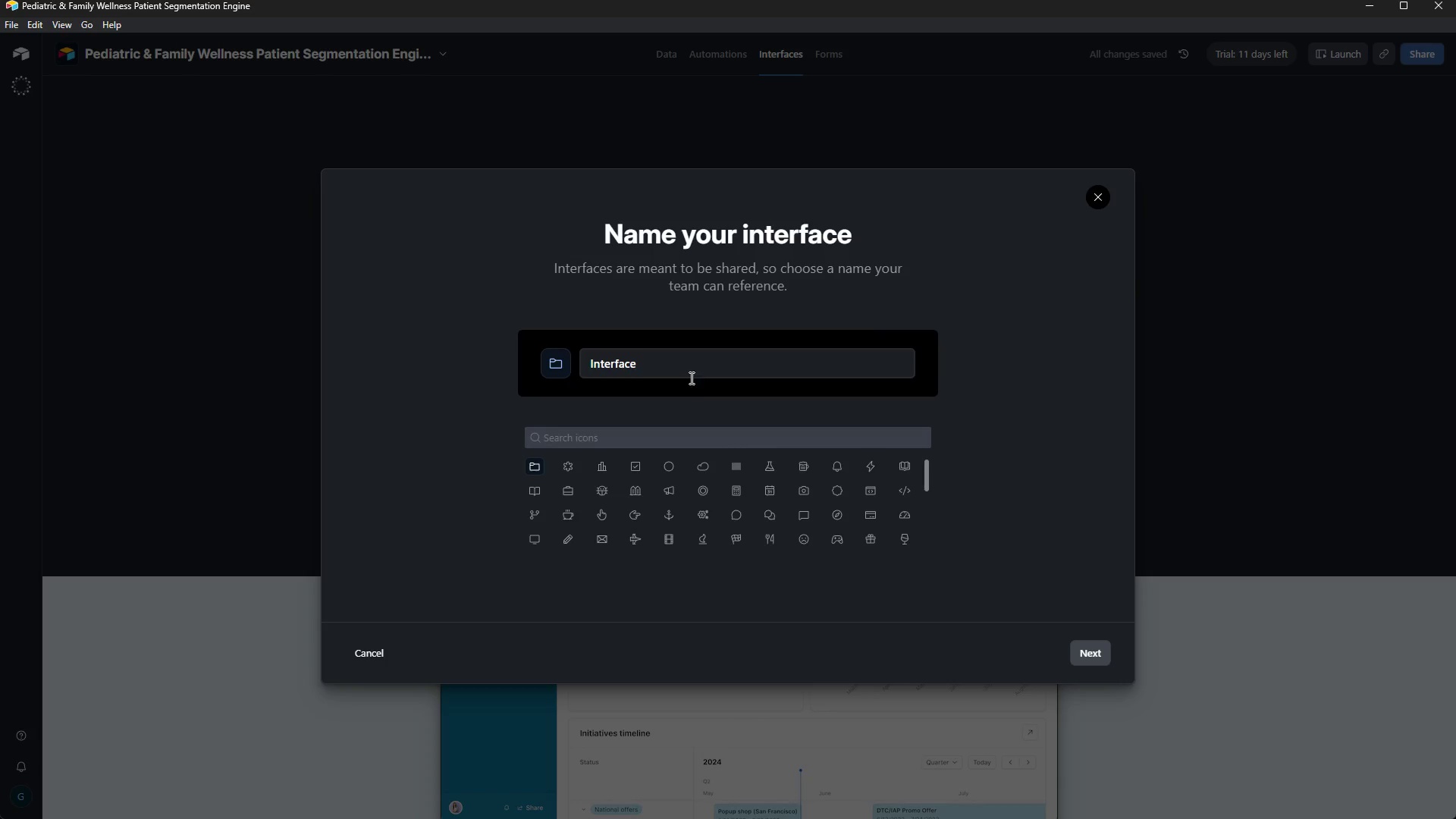 
left_click([690, 369])
 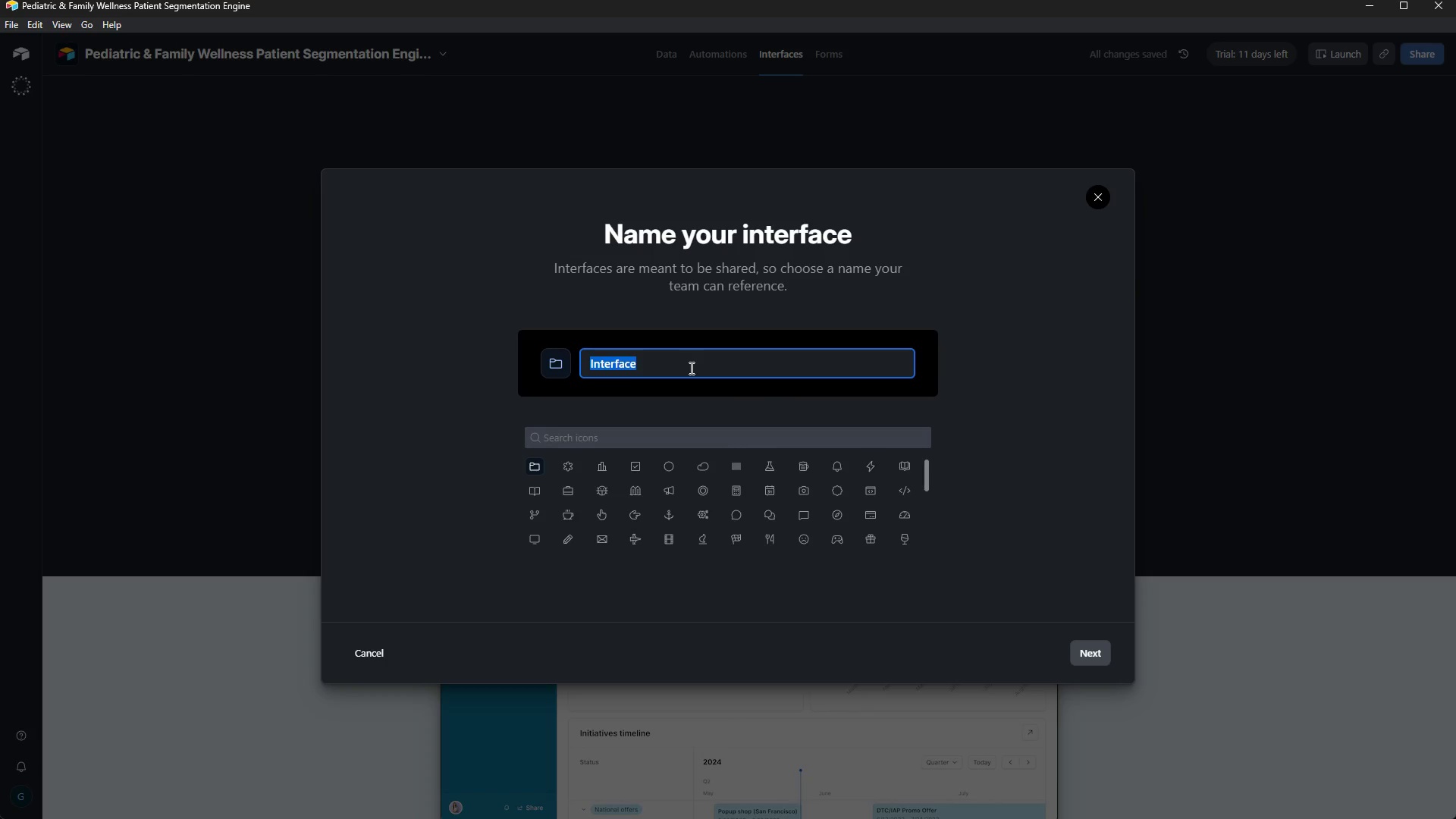 
key(Backspace)
type(Dashboard)
 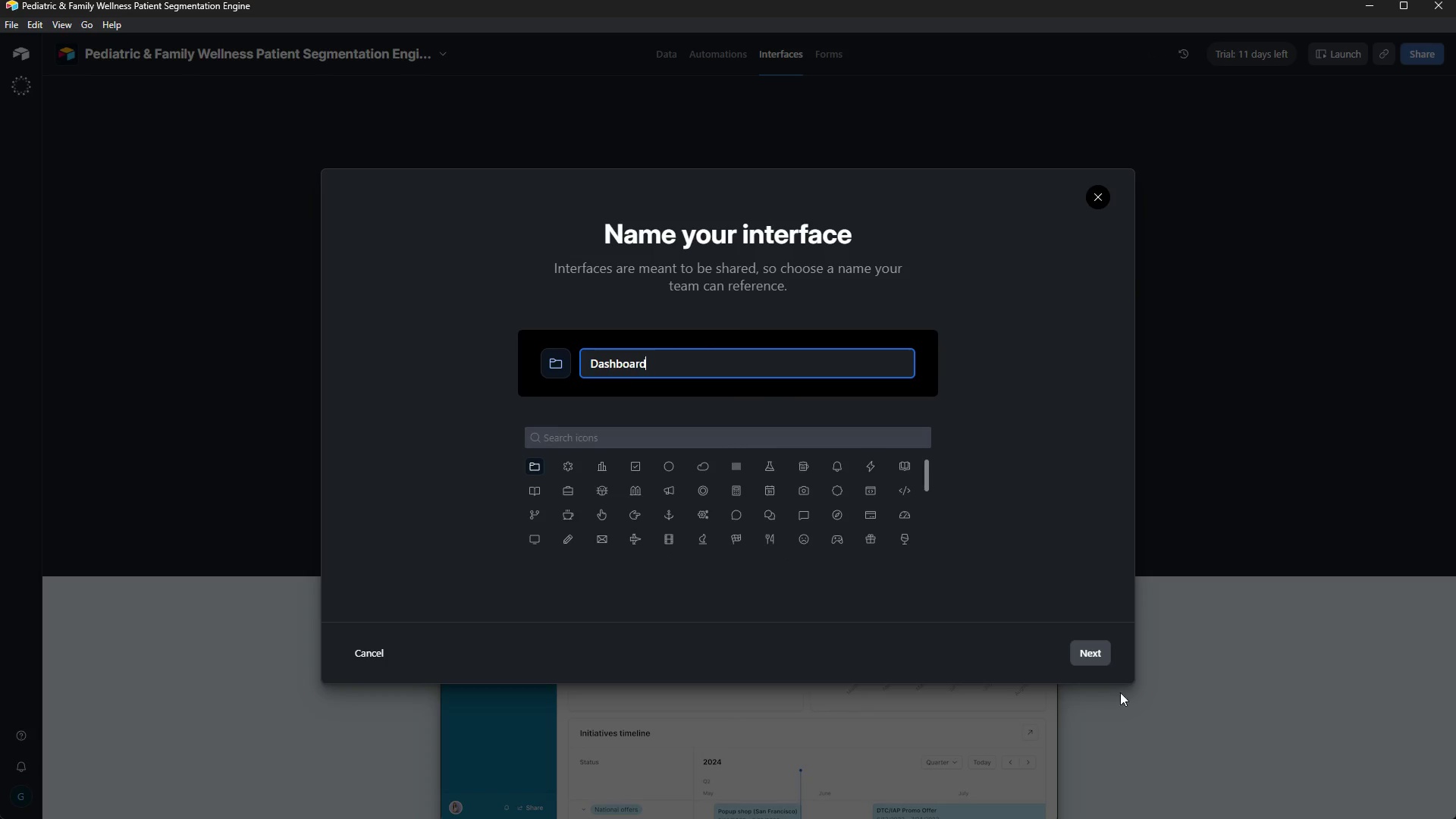 
left_click([1100, 651])
 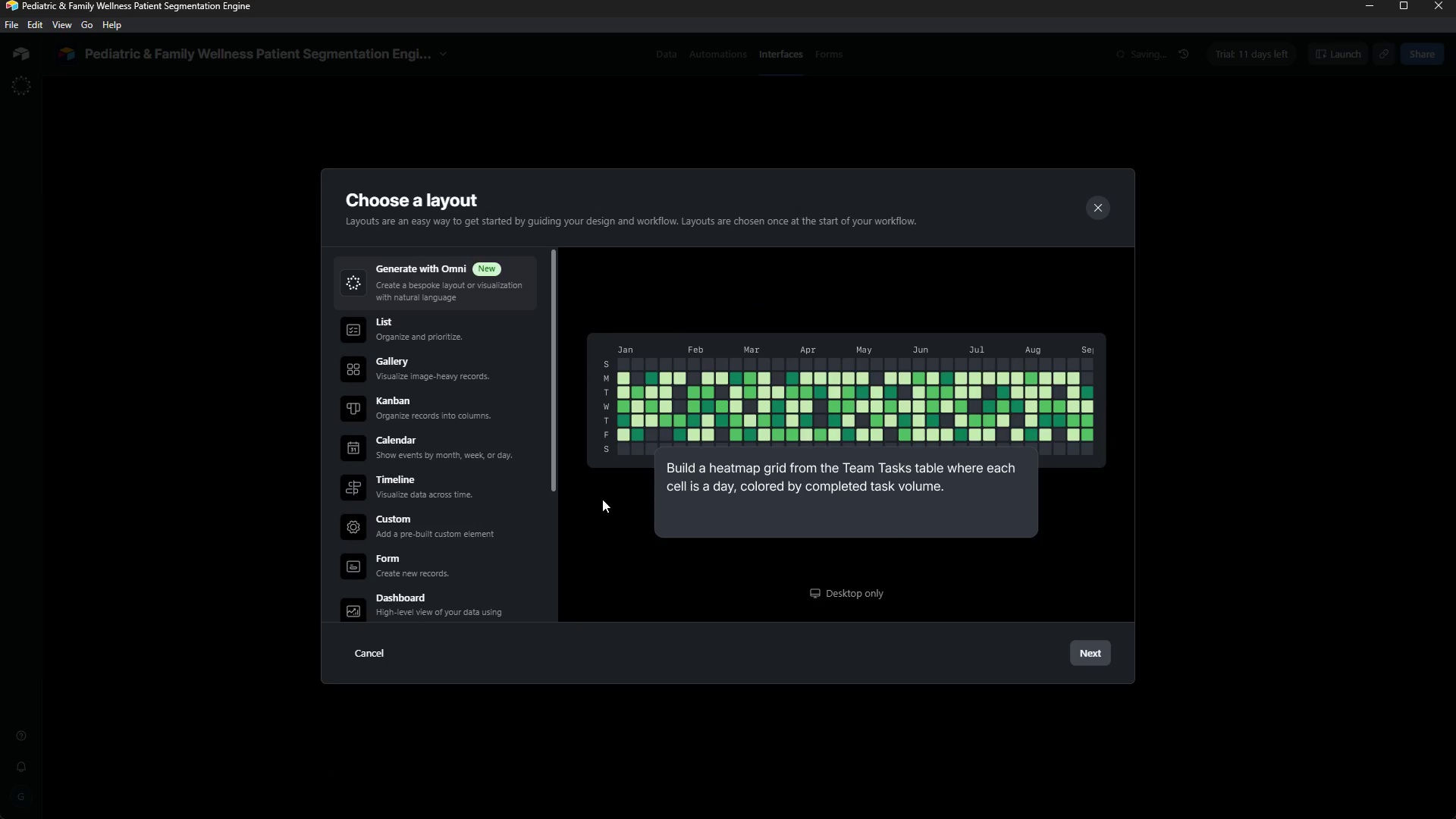 
scroll: coordinate [468, 496], scroll_direction: down, amount: 10.0
 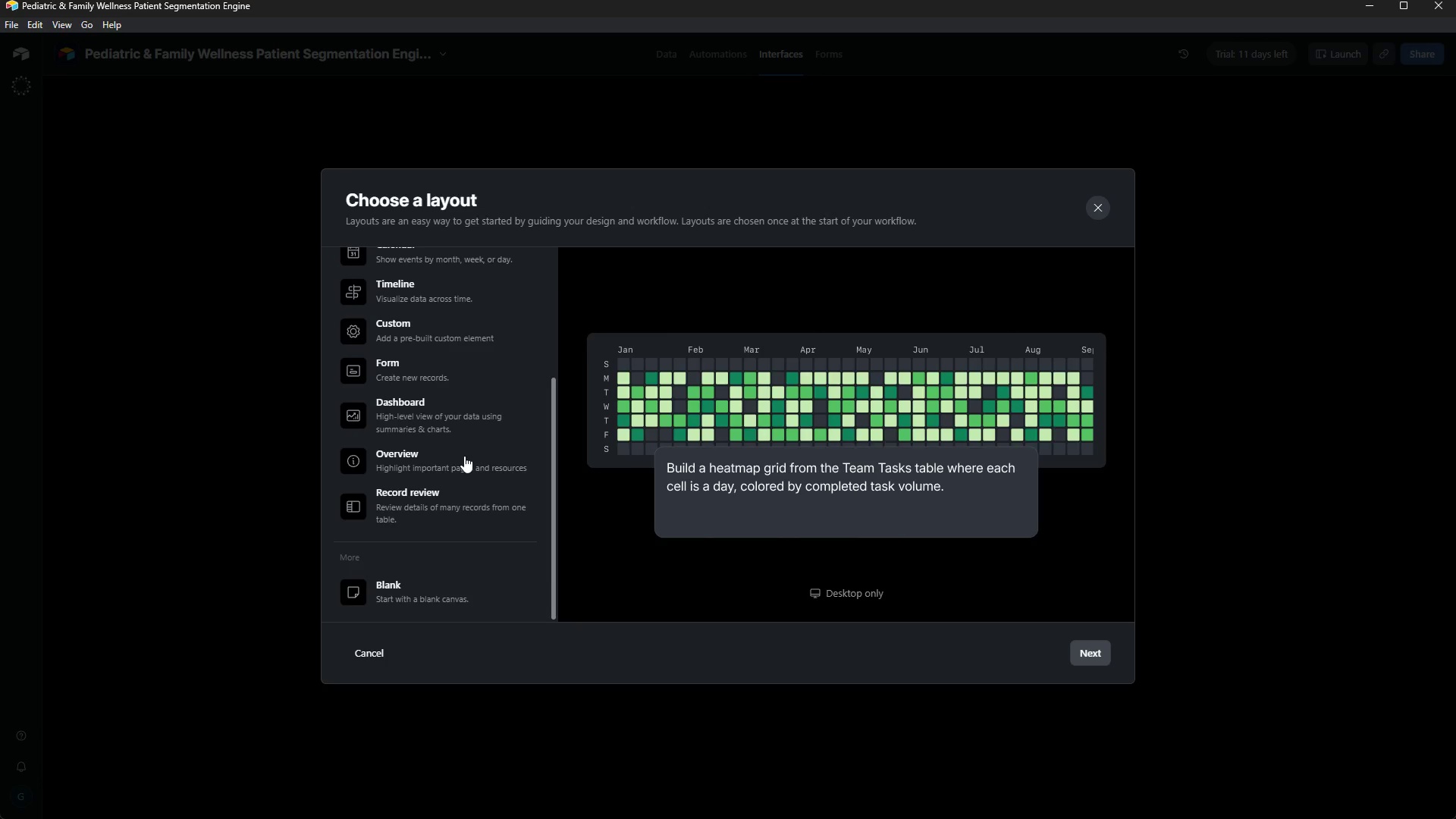 
wait(39.07)
 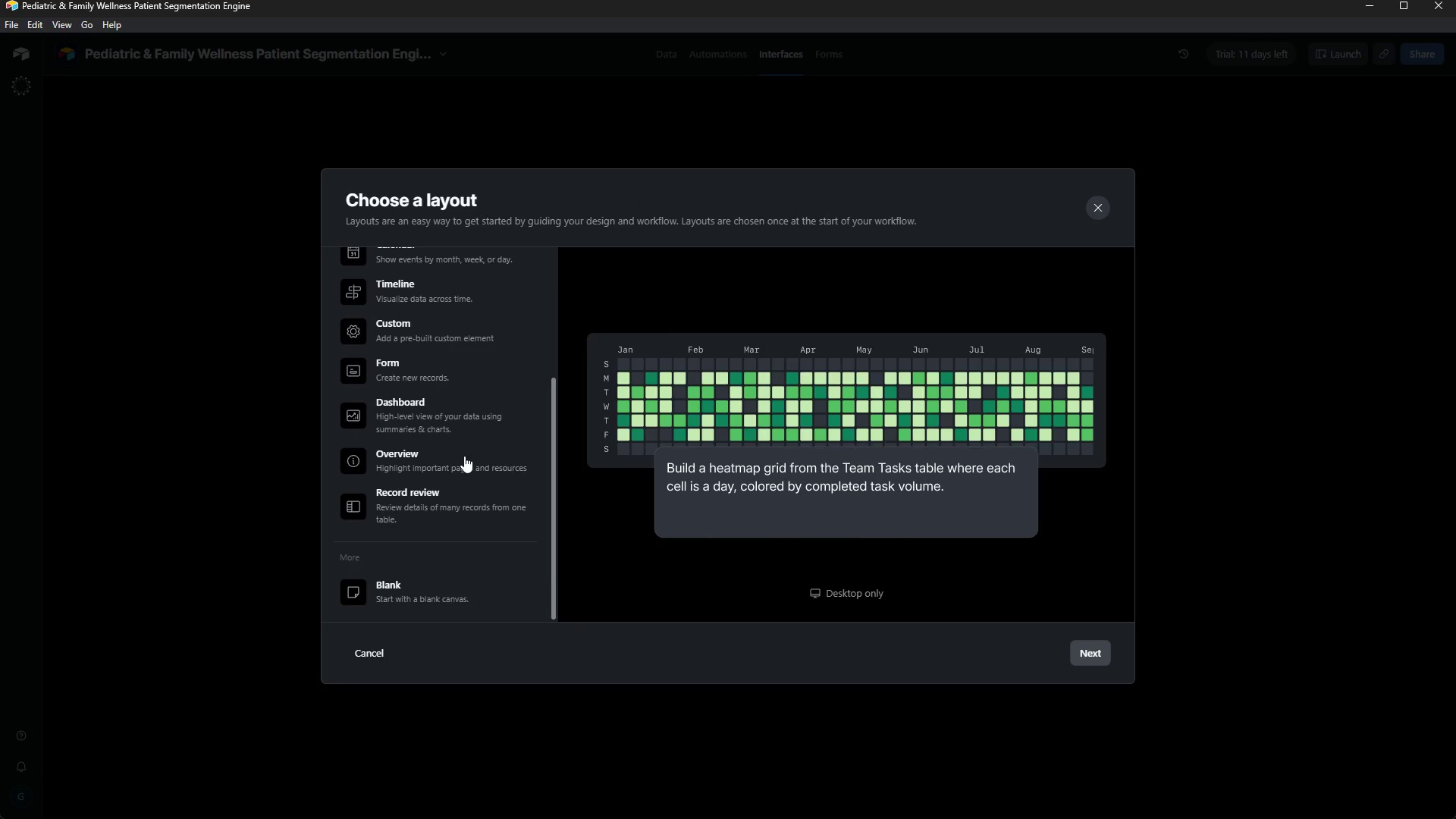 
left_click([463, 597])
 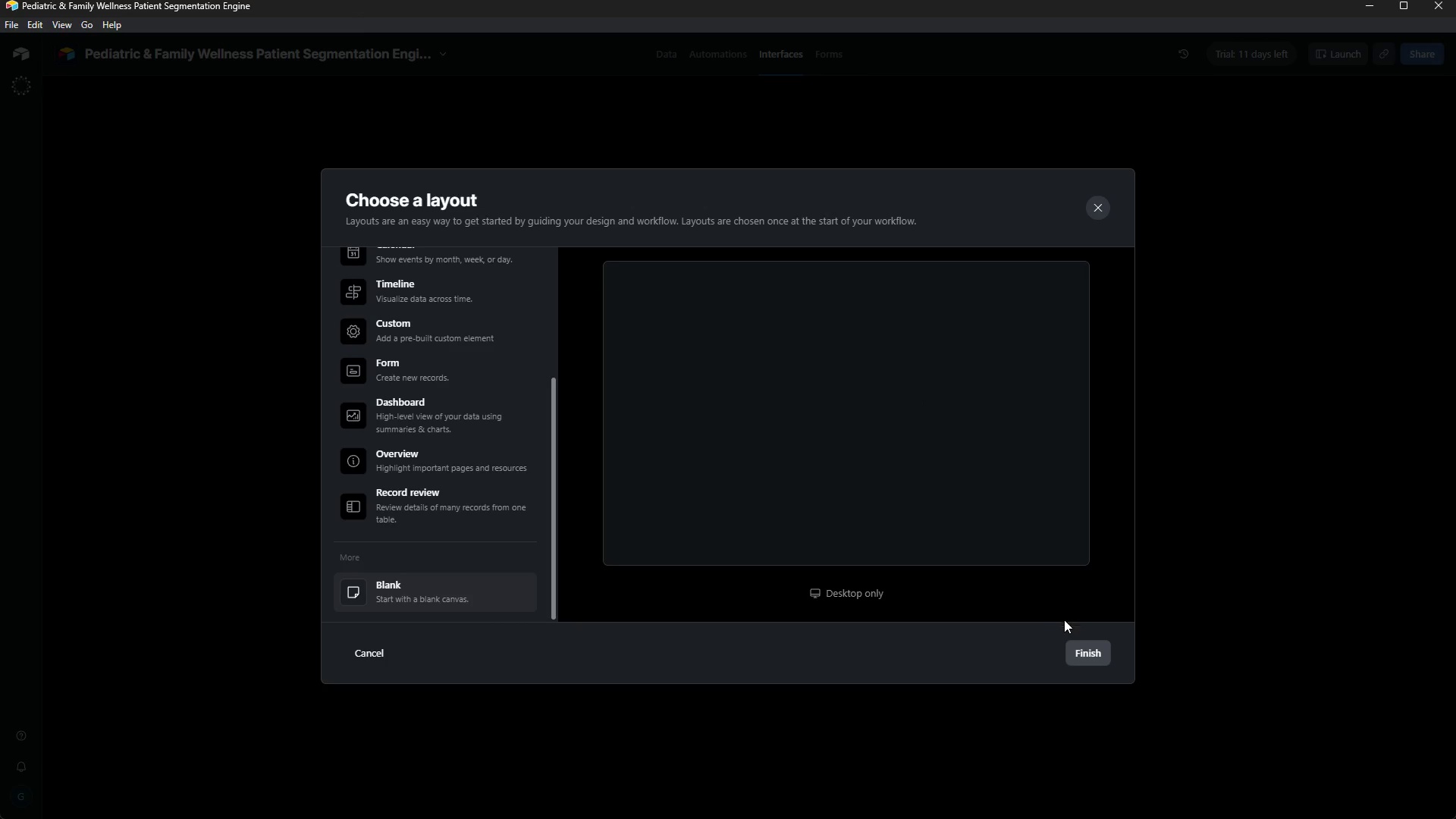 
left_click([1076, 653])
 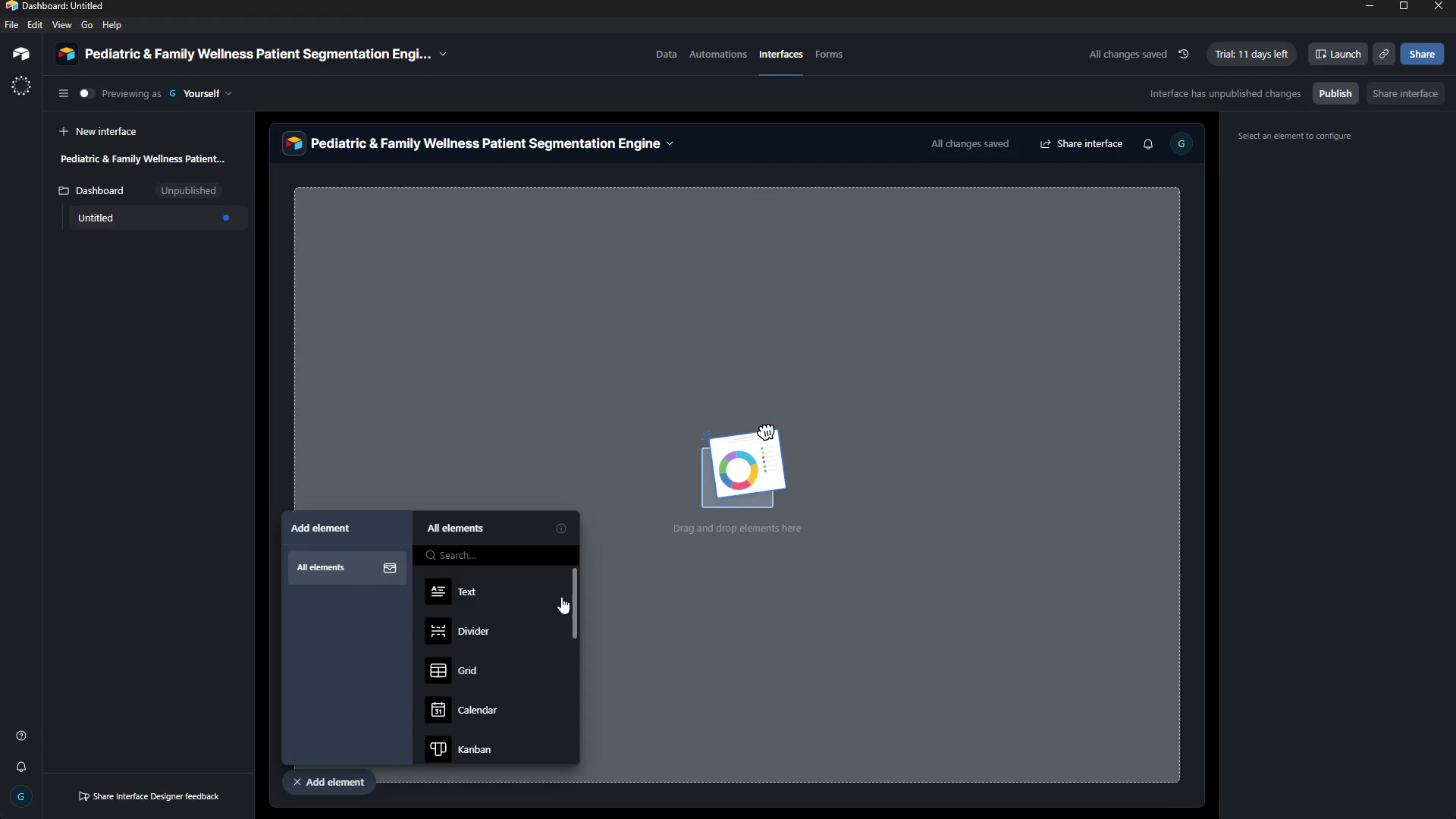 
scroll: coordinate [506, 651], scroll_direction: down, amount: 2.0
 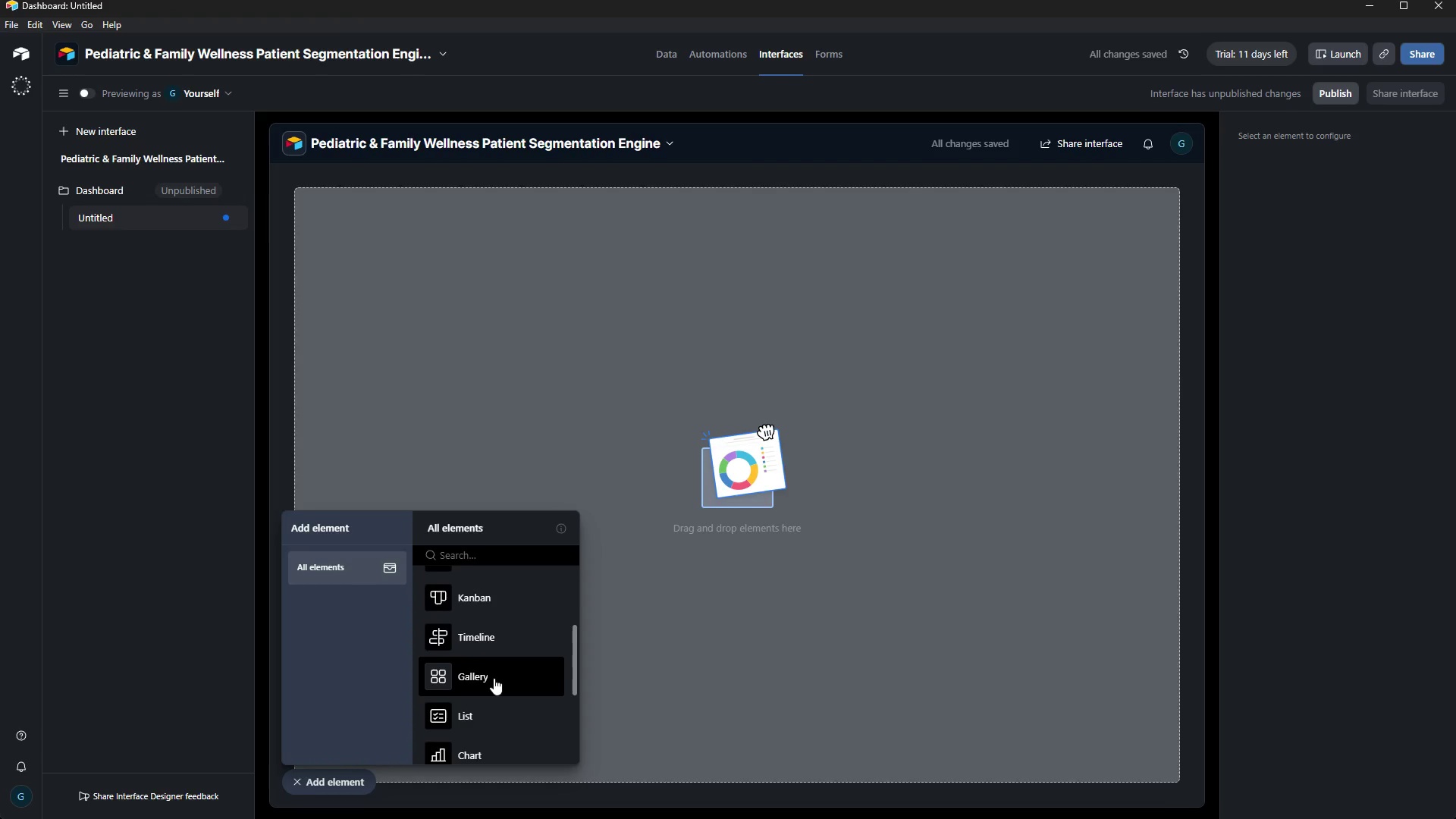 
scroll: coordinate [491, 686], scroll_direction: none, amount: 0.0
 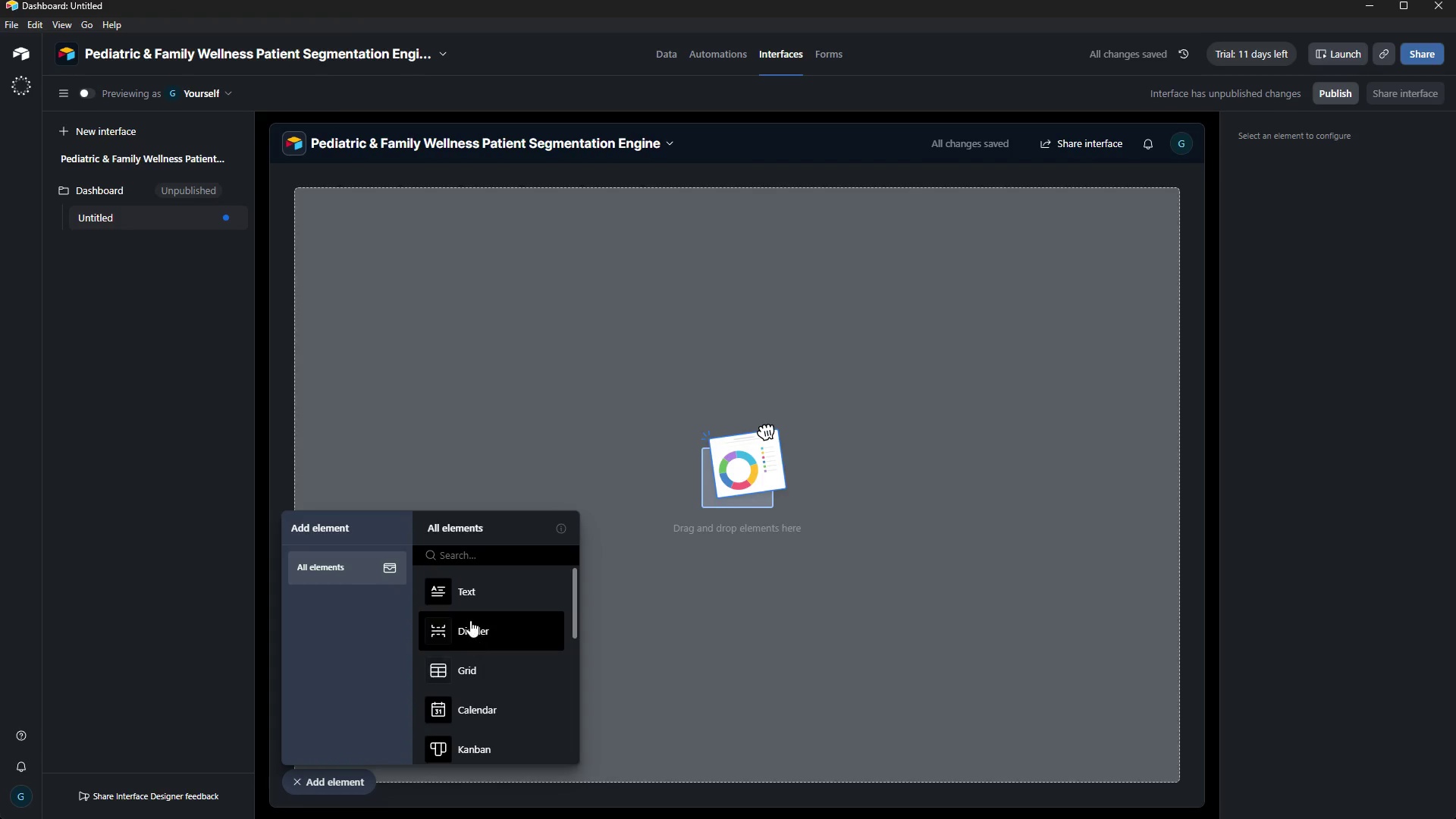 
scroll: coordinate [485, 661], scroll_direction: down, amount: 3.0
 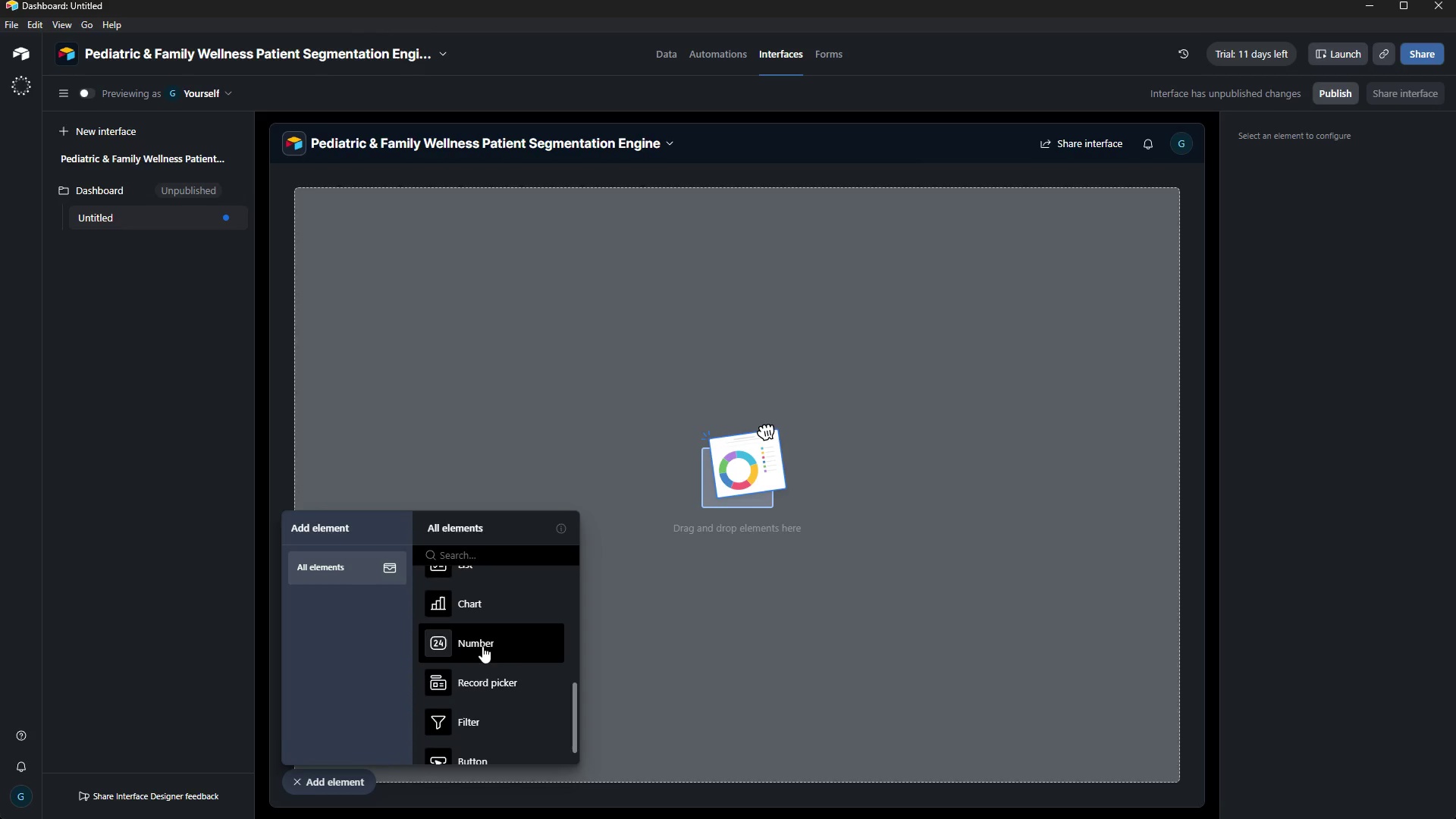 
left_click([482, 646])
 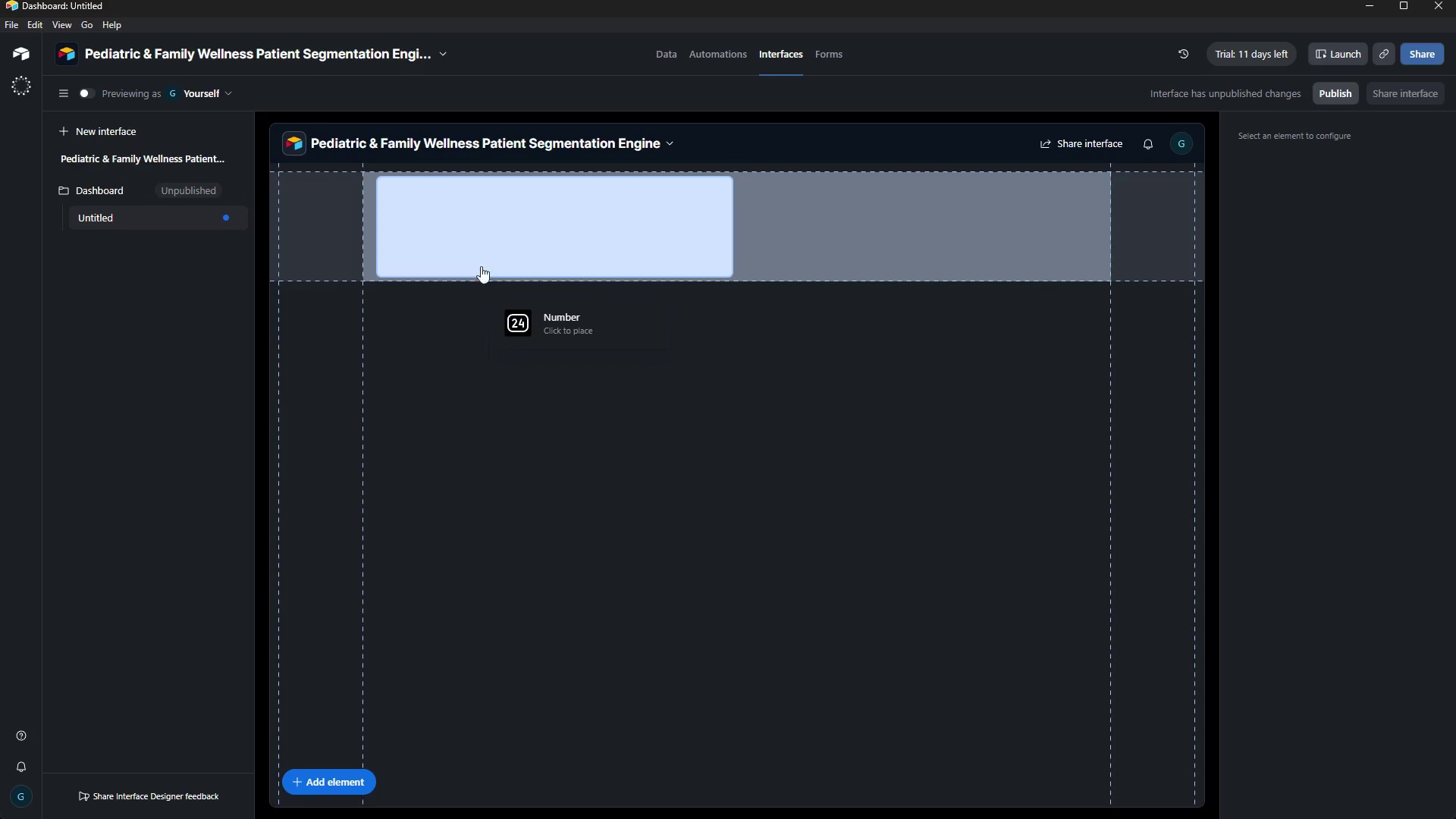 
left_click([481, 240])
 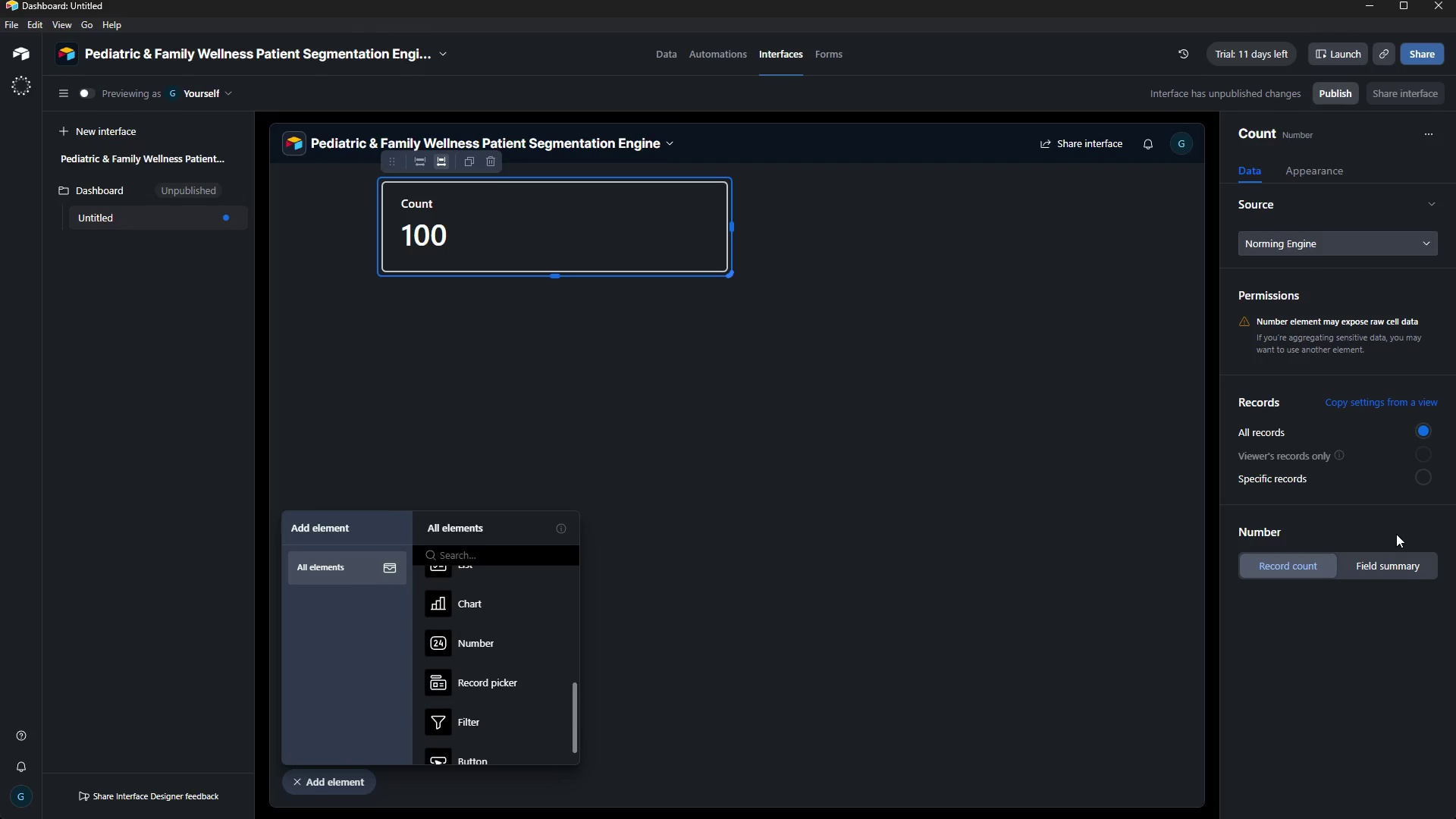 
wait(16.99)
 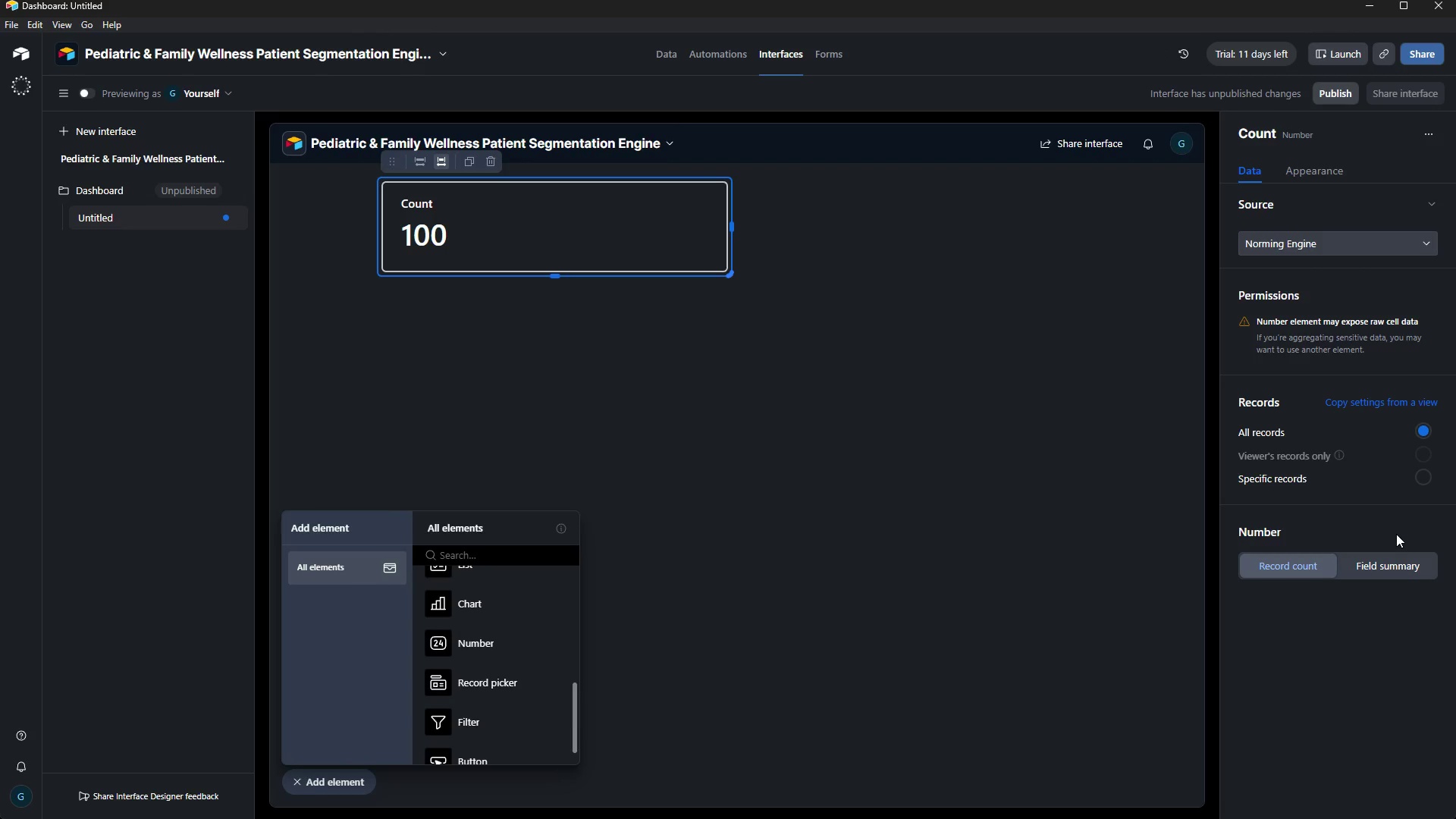 
left_click([1414, 563])
 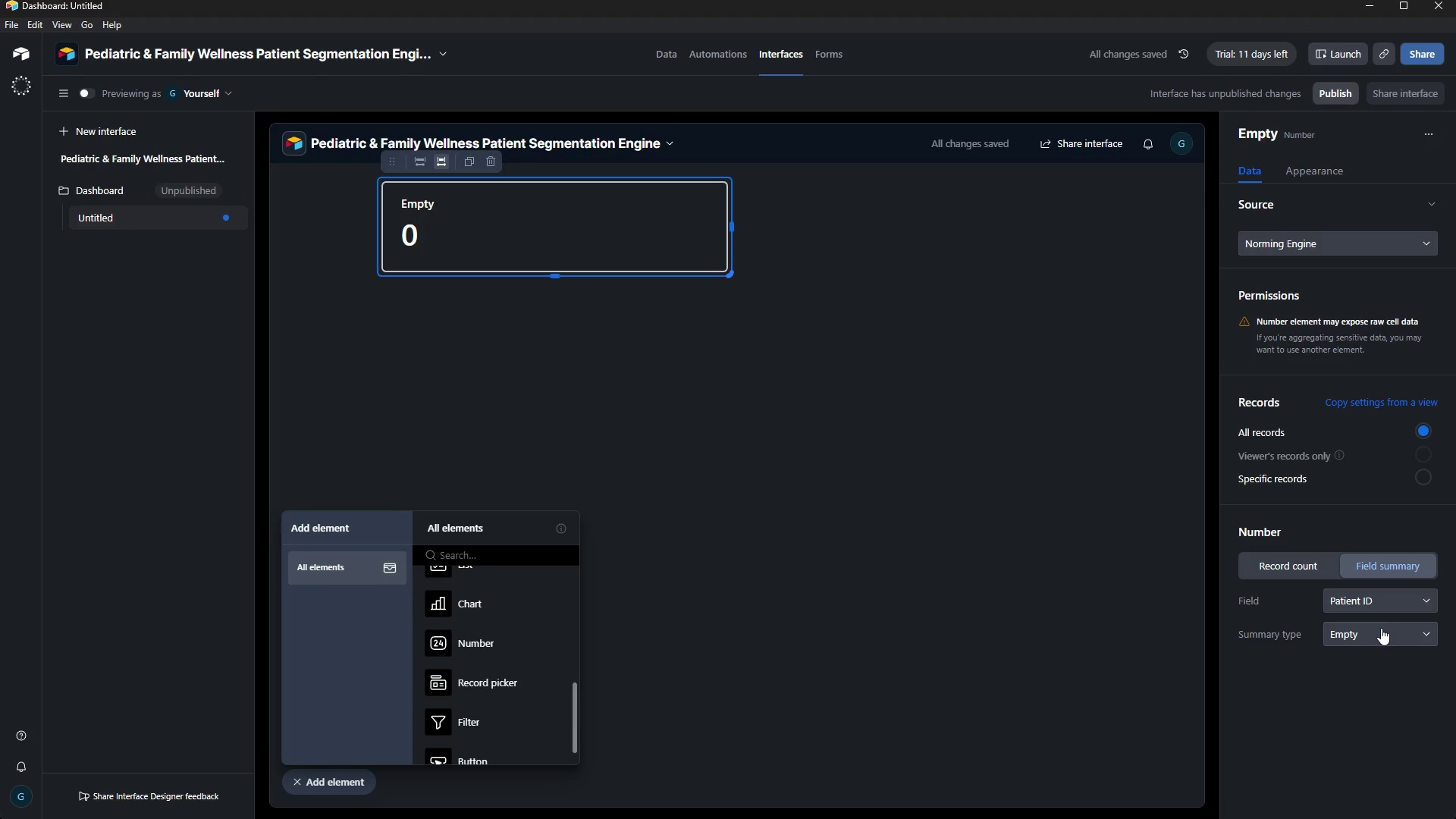 
left_click([1307, 574])
 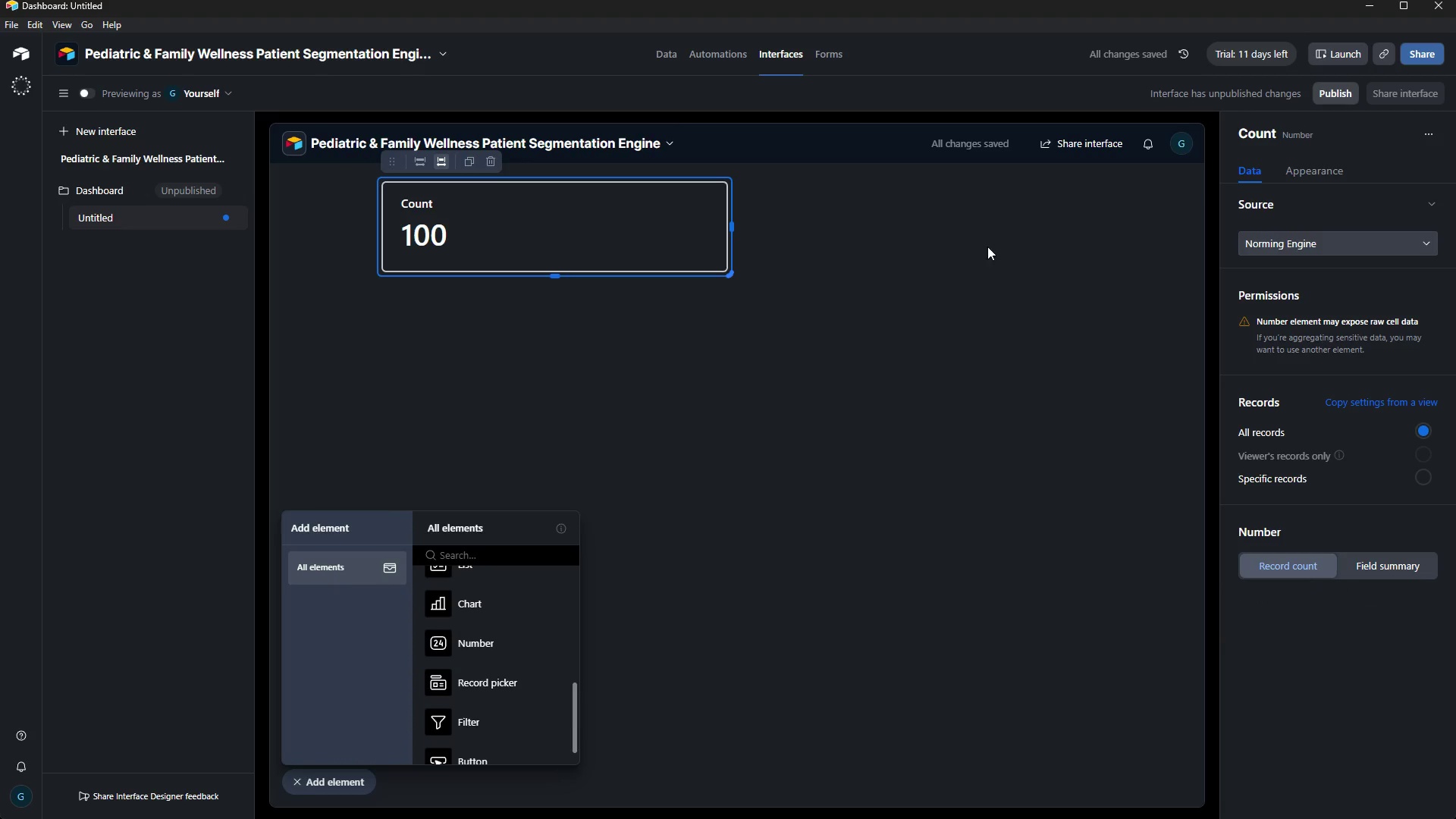 
left_click([856, 250])
 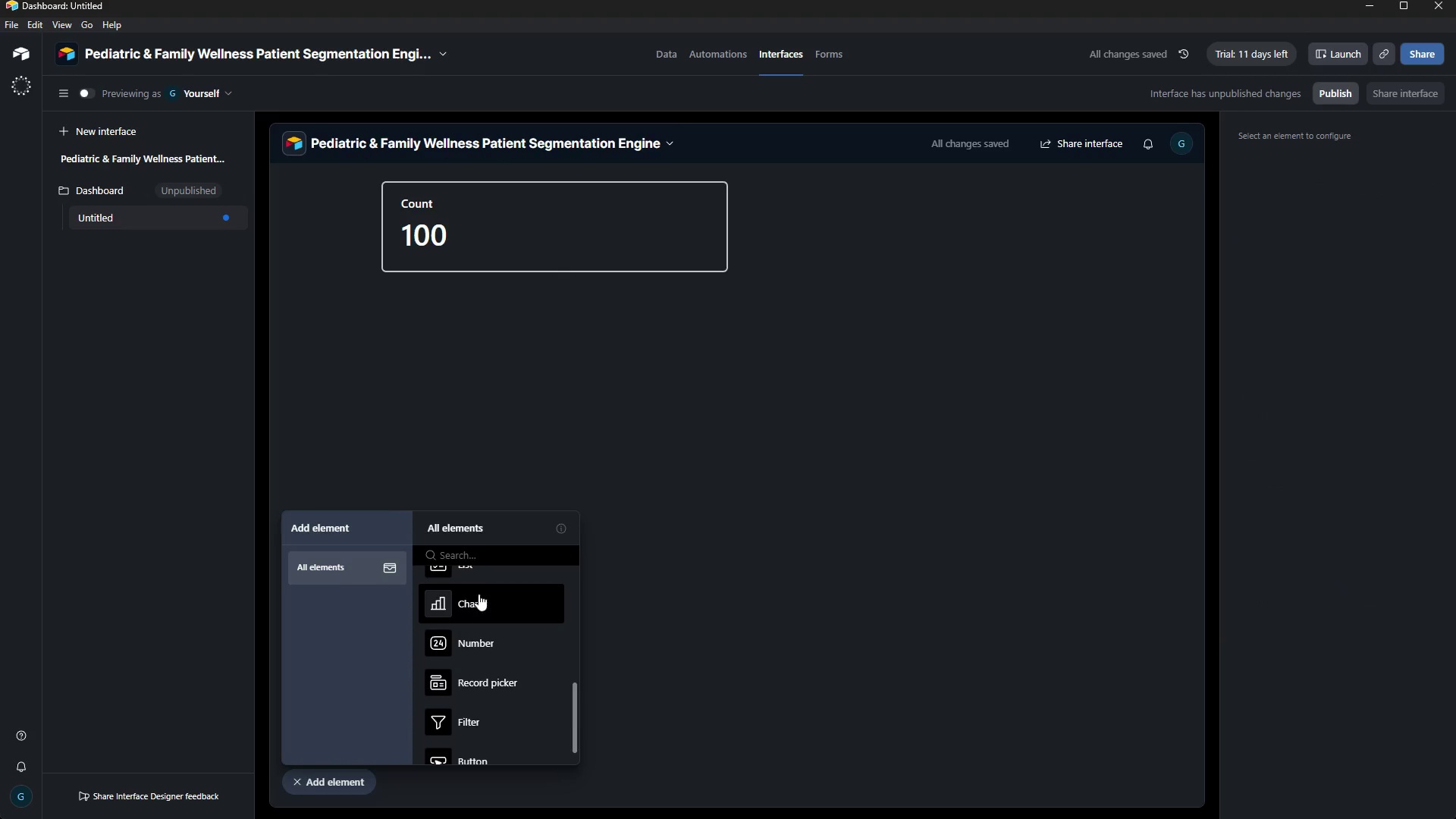 
scroll: coordinate [487, 598], scroll_direction: up, amount: 8.0
 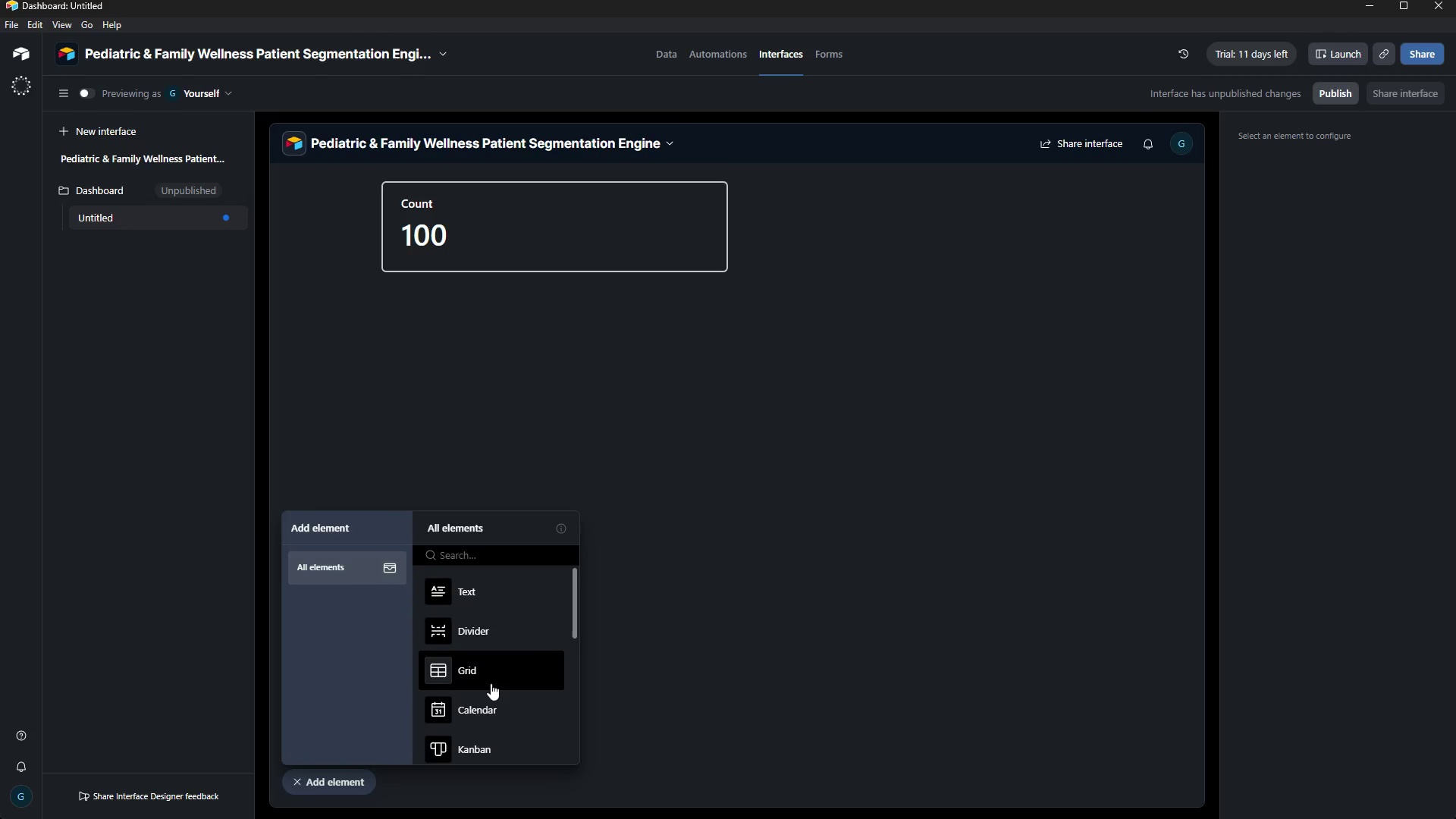 
scroll: coordinate [488, 687], scroll_direction: down, amount: 4.0
 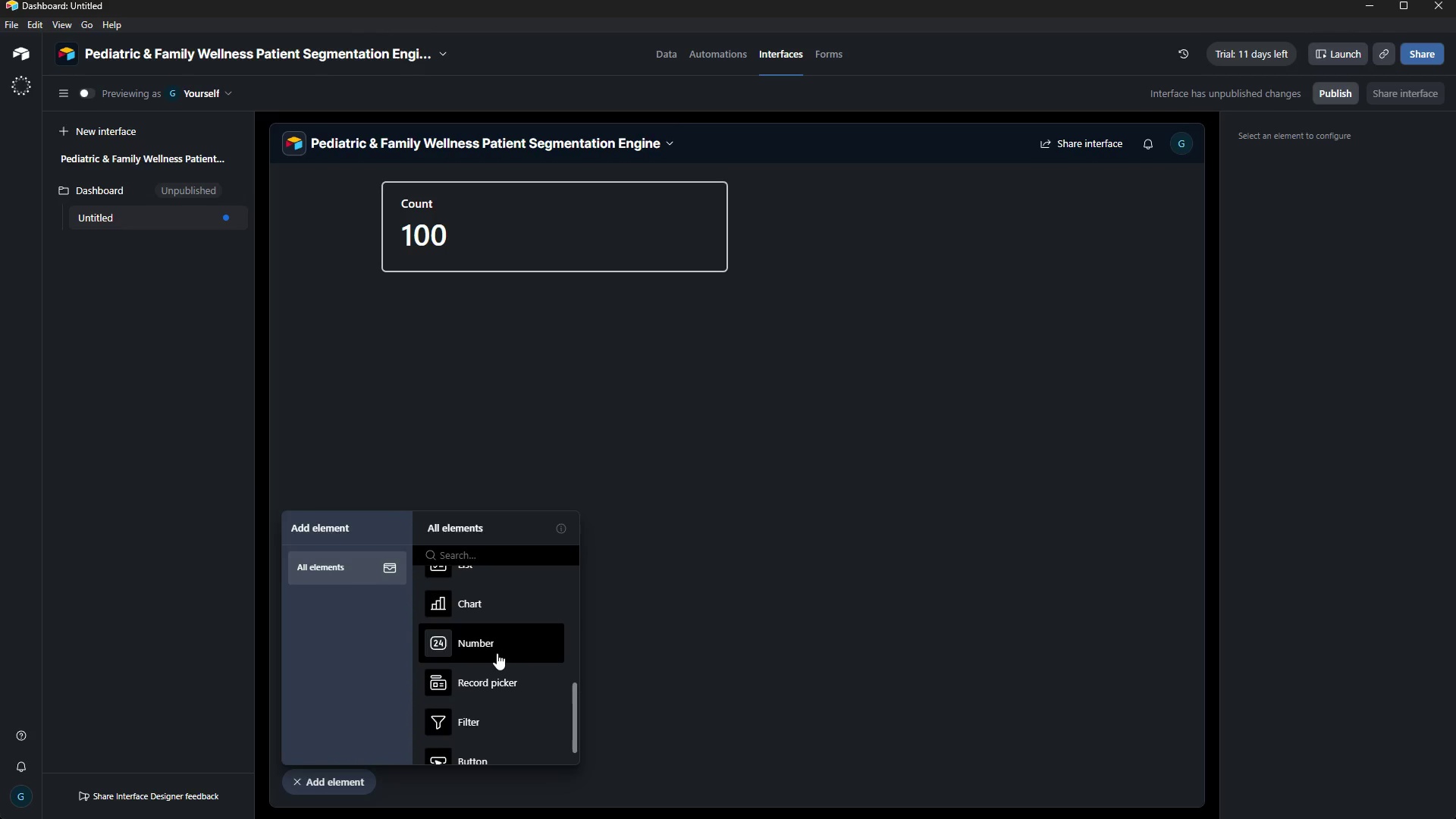 
left_click([497, 652])
 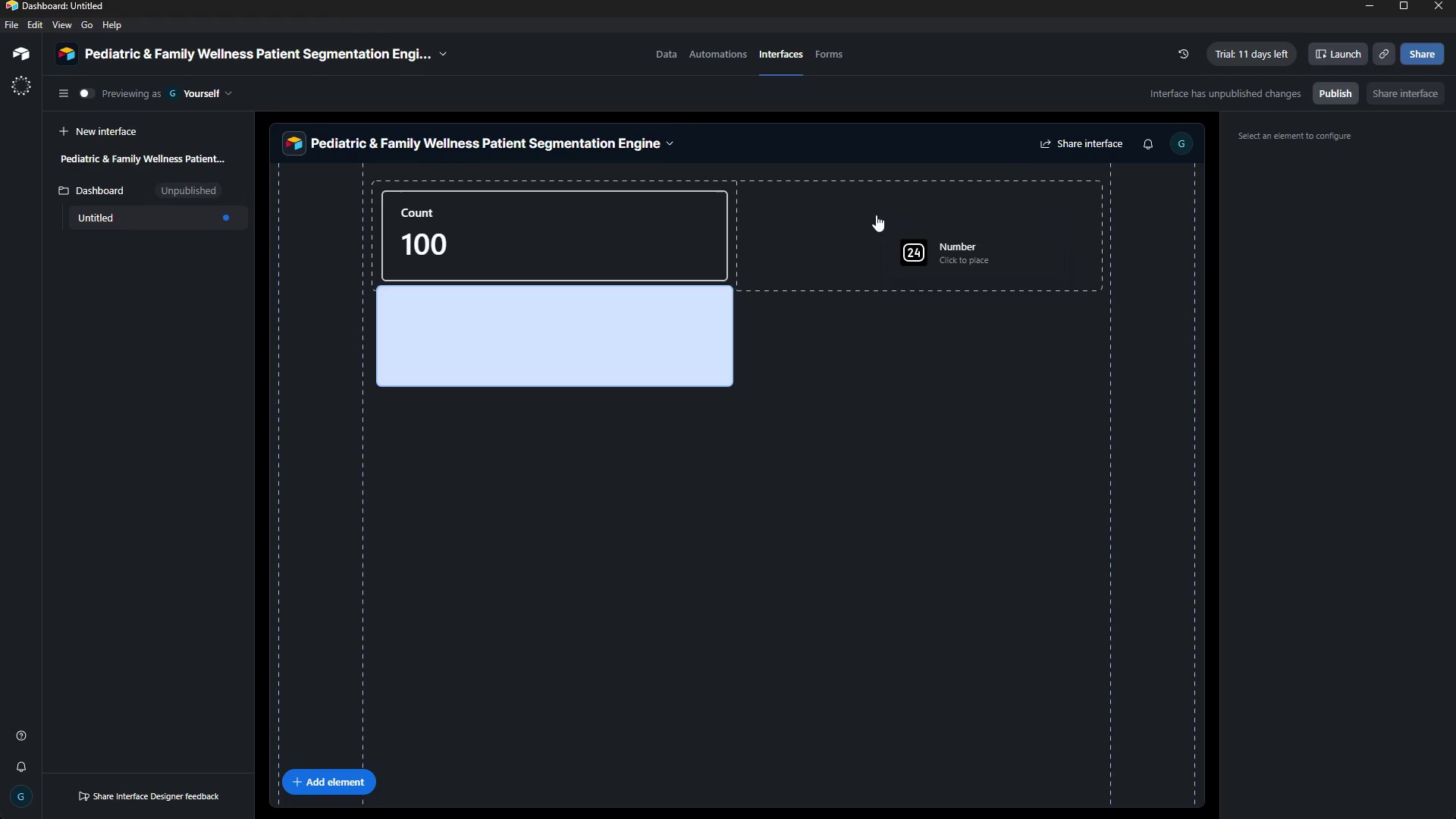 
left_click([876, 215])
 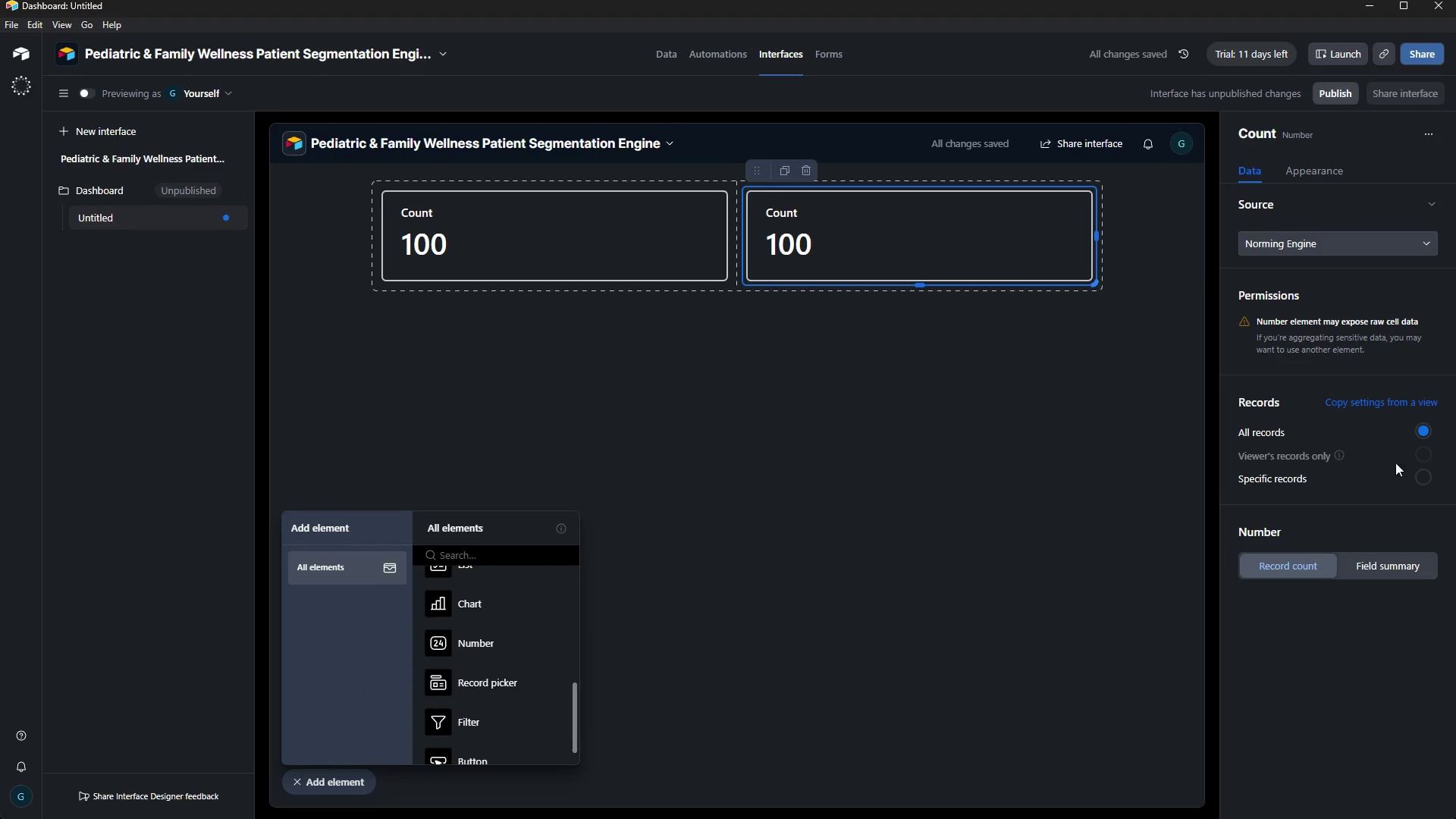 
left_click([1380, 569])
 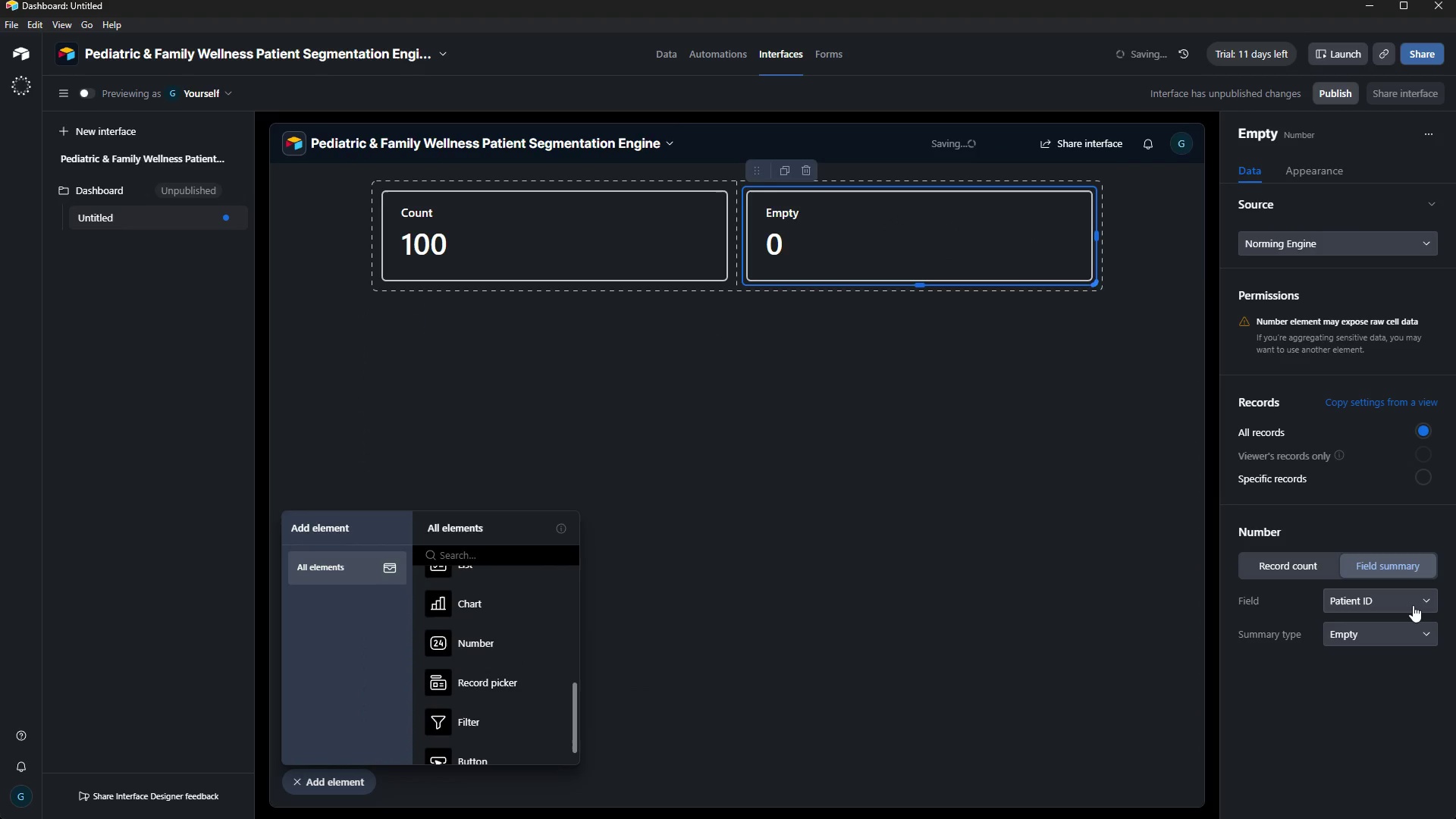 
left_click([1414, 601])
 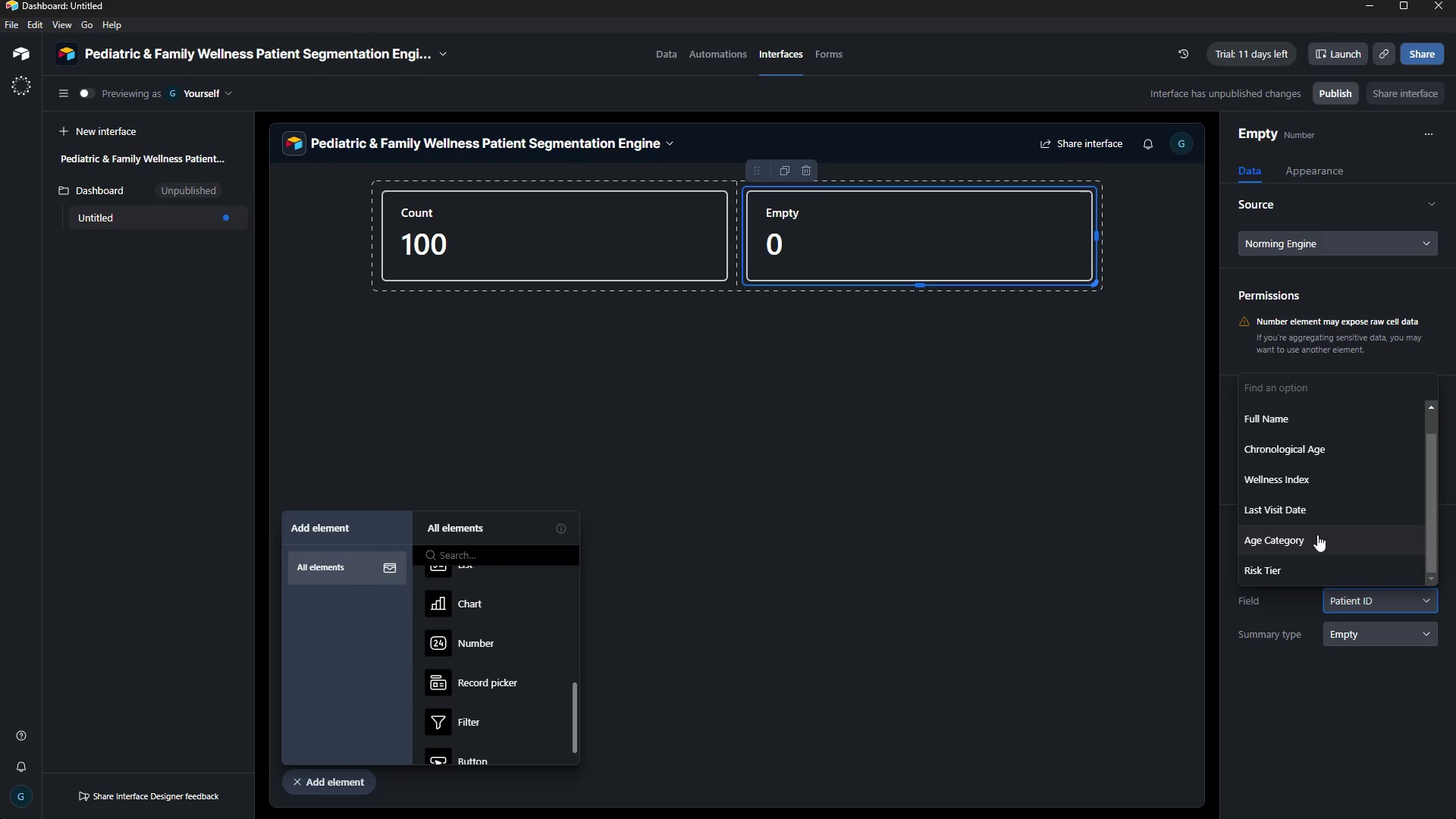 
wait(15.22)
 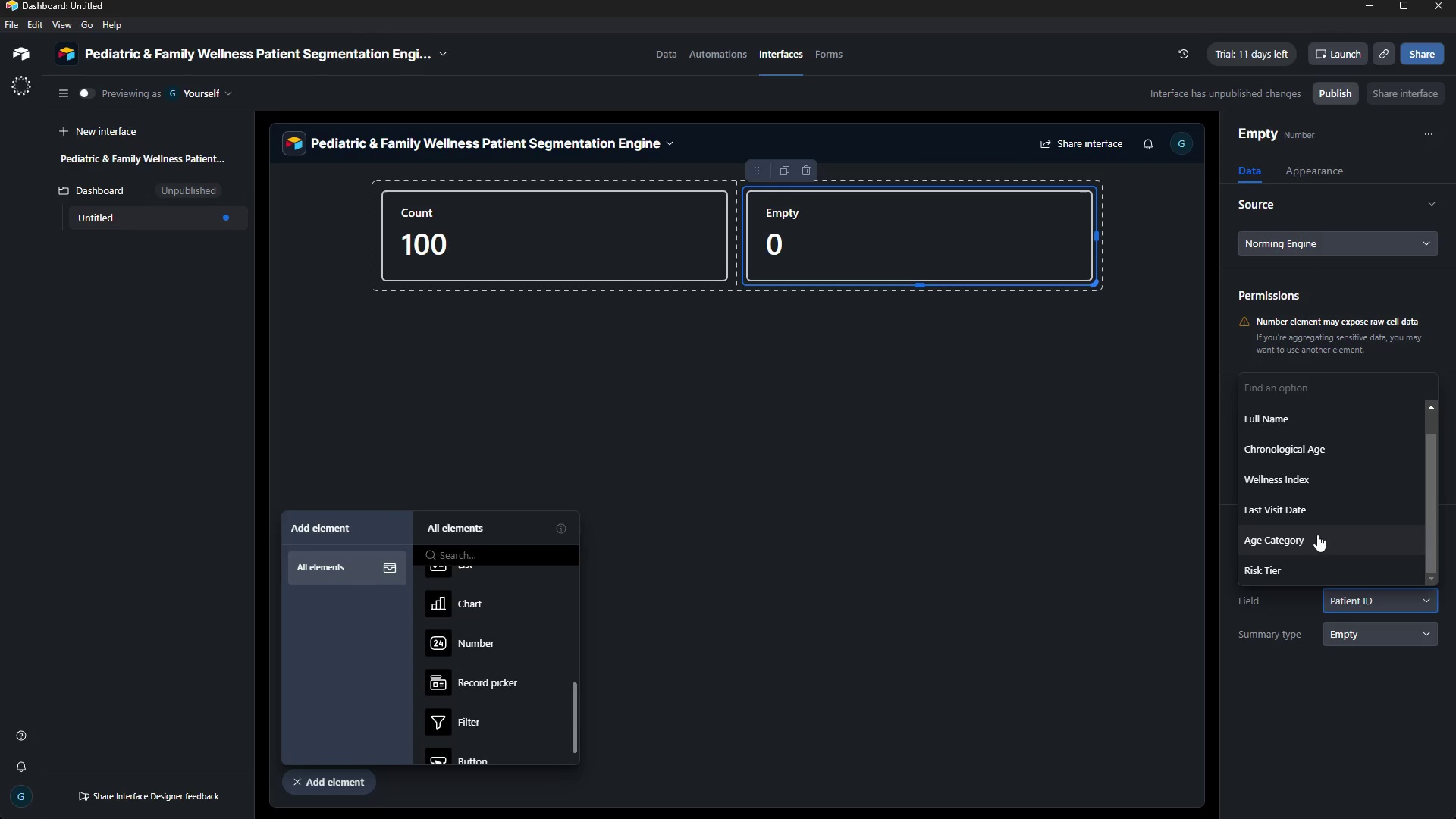 
left_click([1328, 249])
 